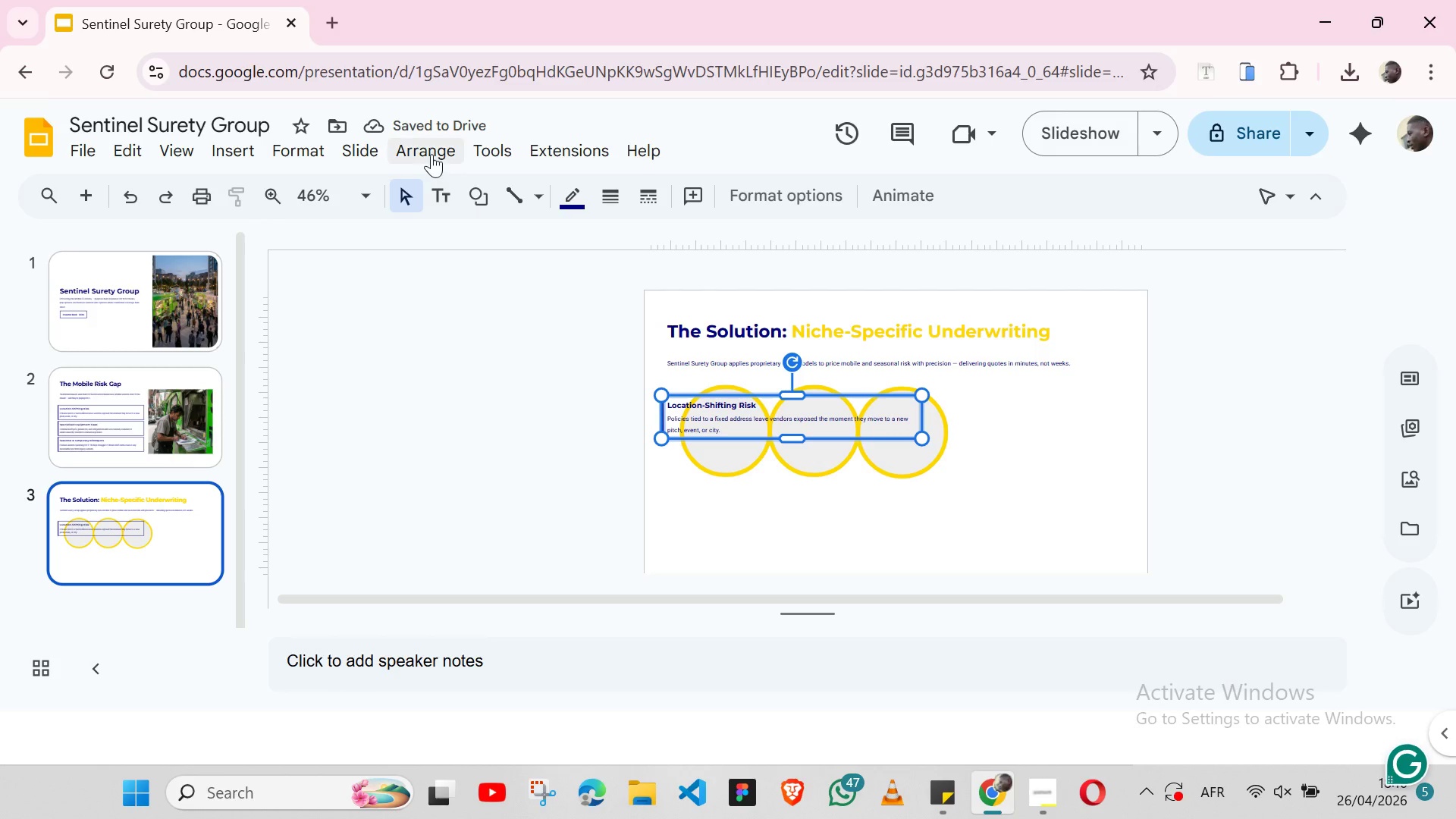 
left_click_drag(start_coordinate=[431, 154], to_coordinate=[484, 468])
 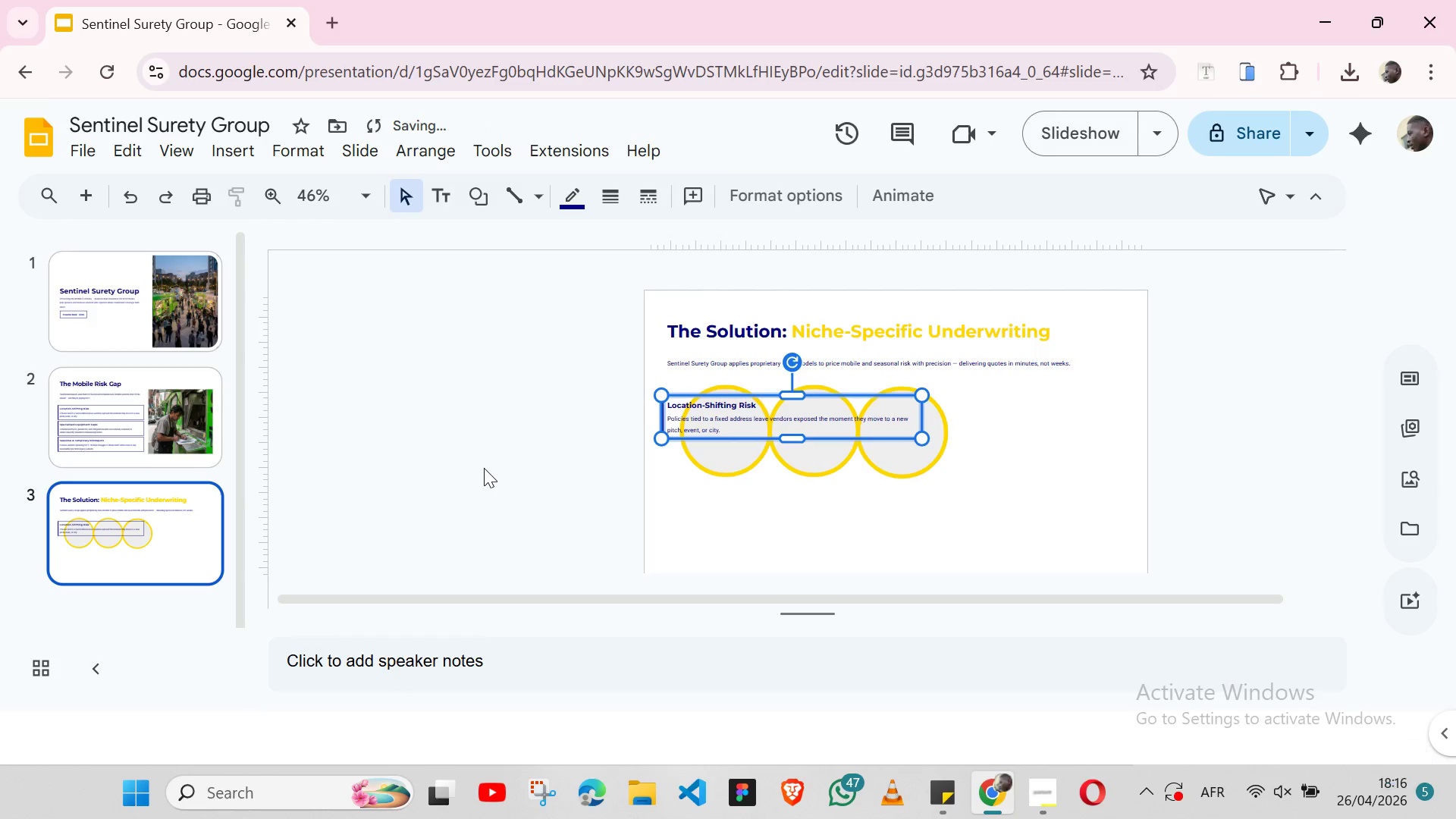 
left_click([484, 468])
 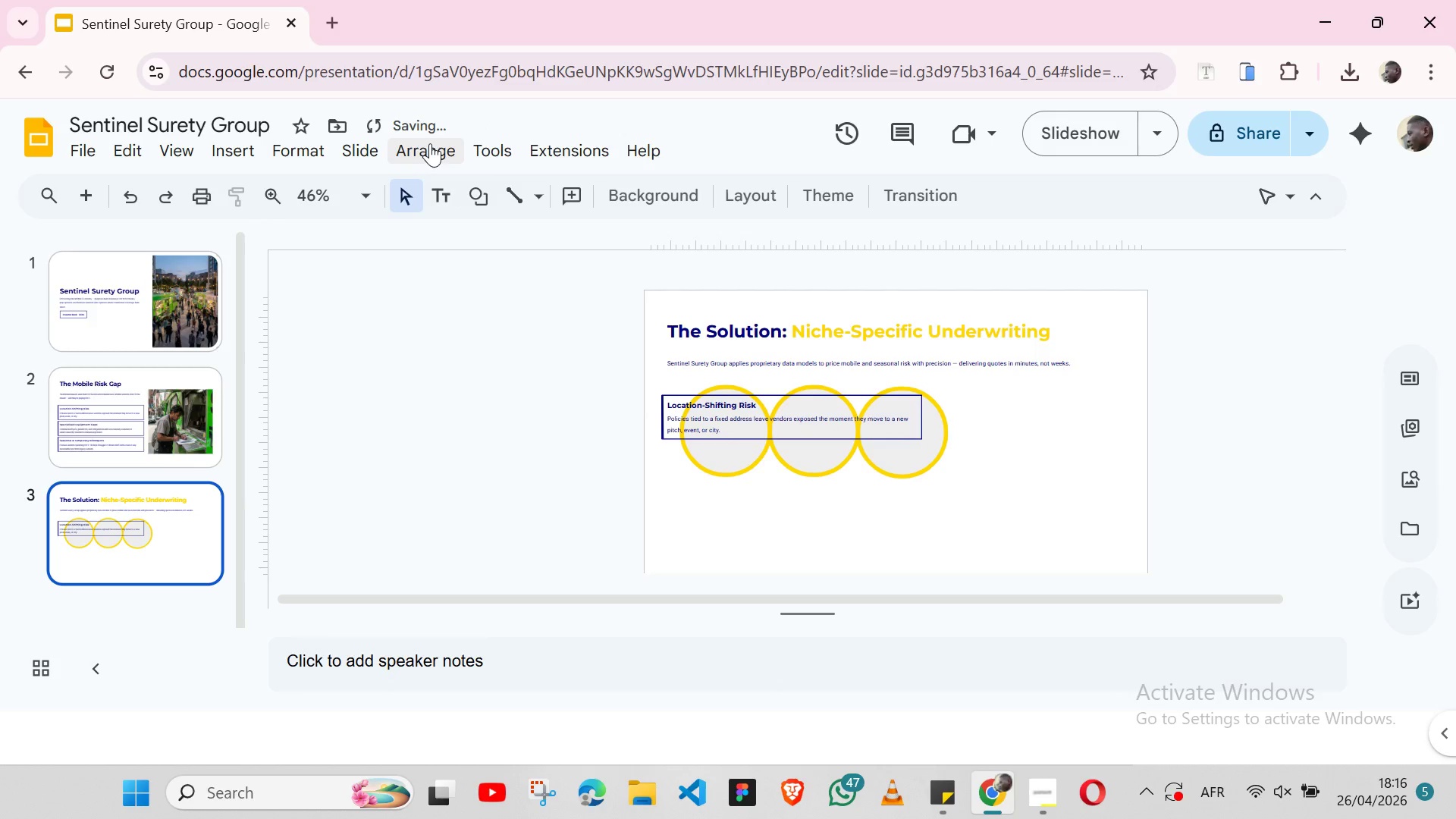 
left_click_drag(start_coordinate=[430, 143], to_coordinate=[451, 537])
 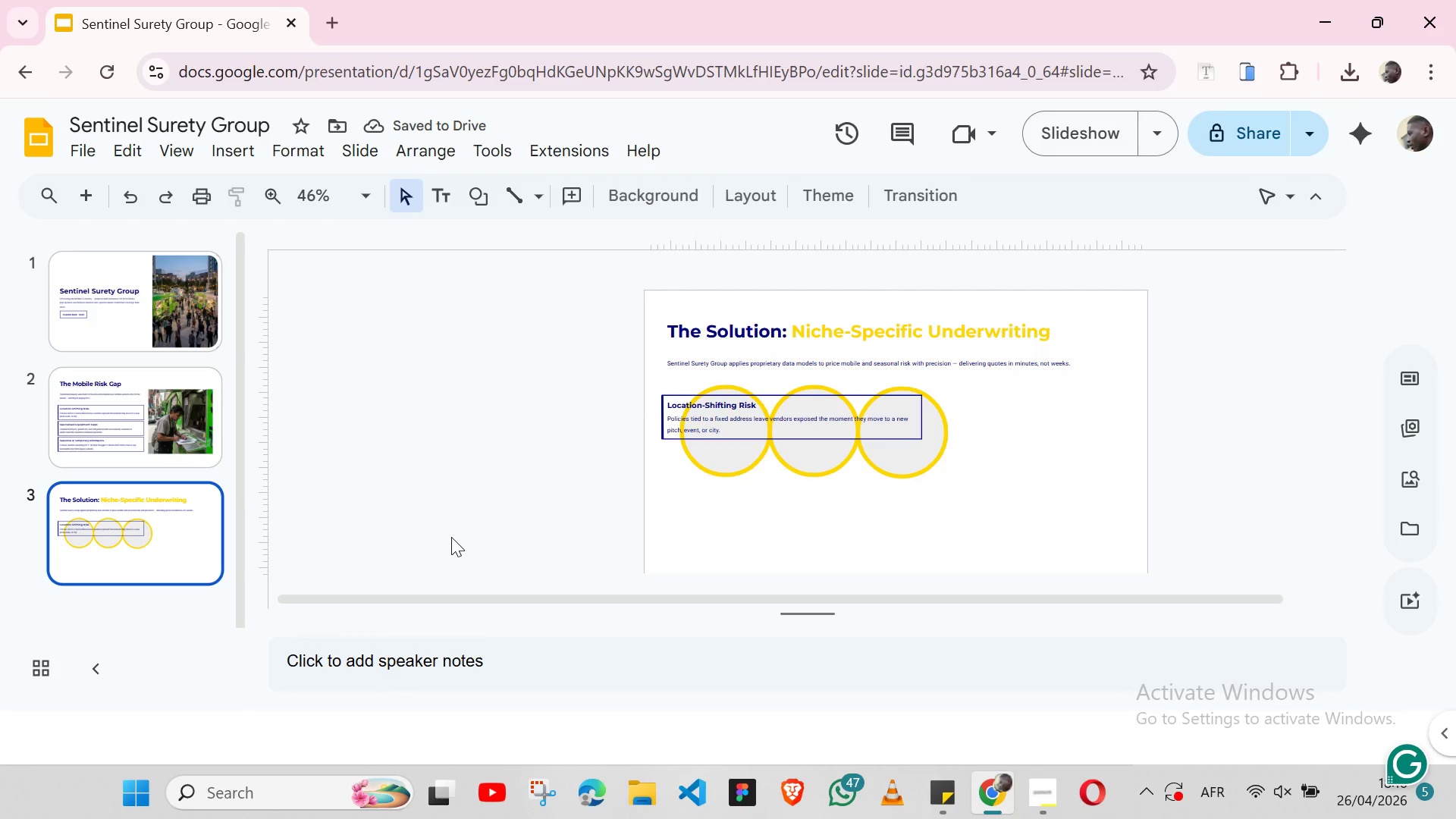 
left_click([451, 537])
 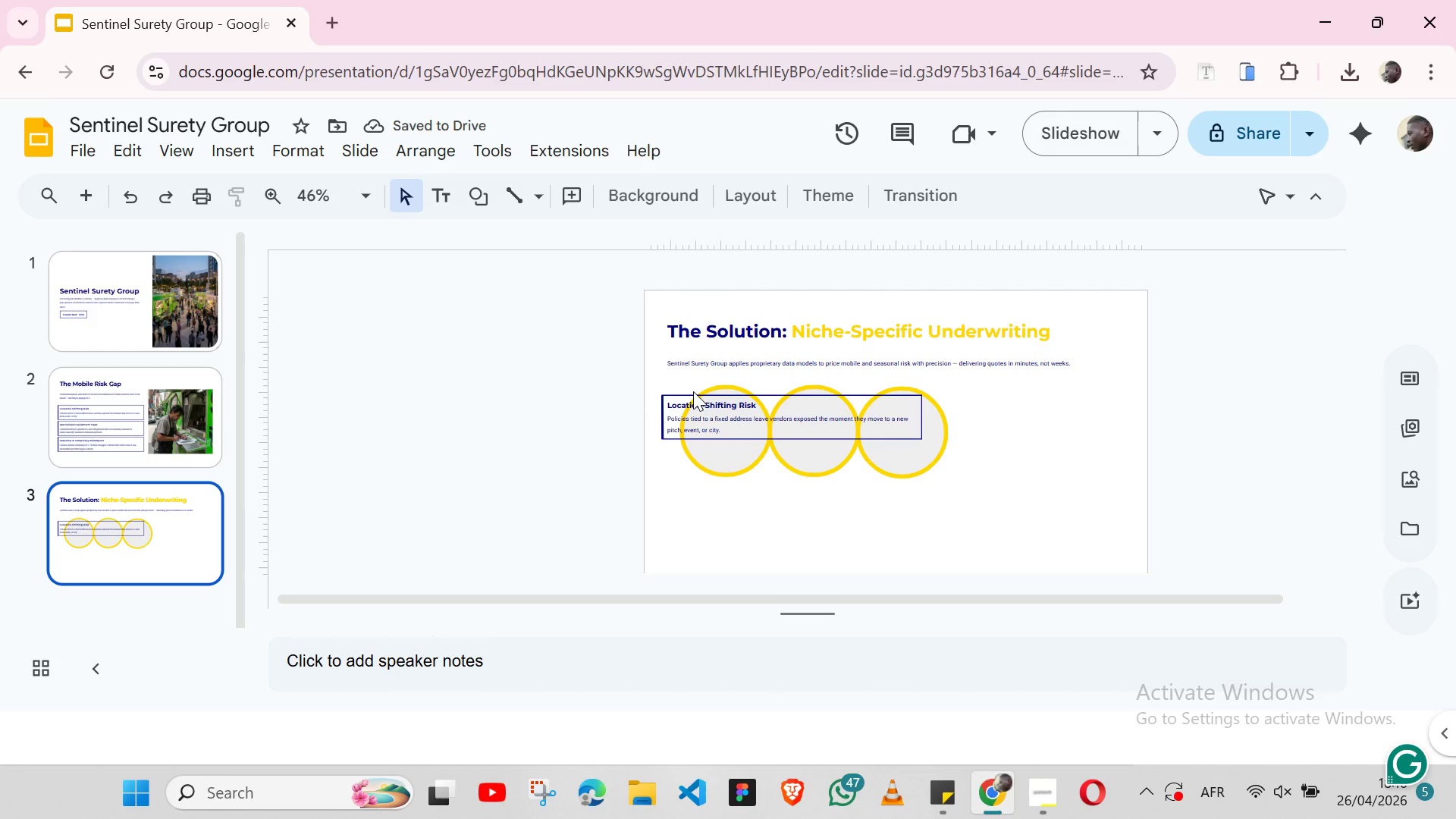 
left_click([692, 391])
 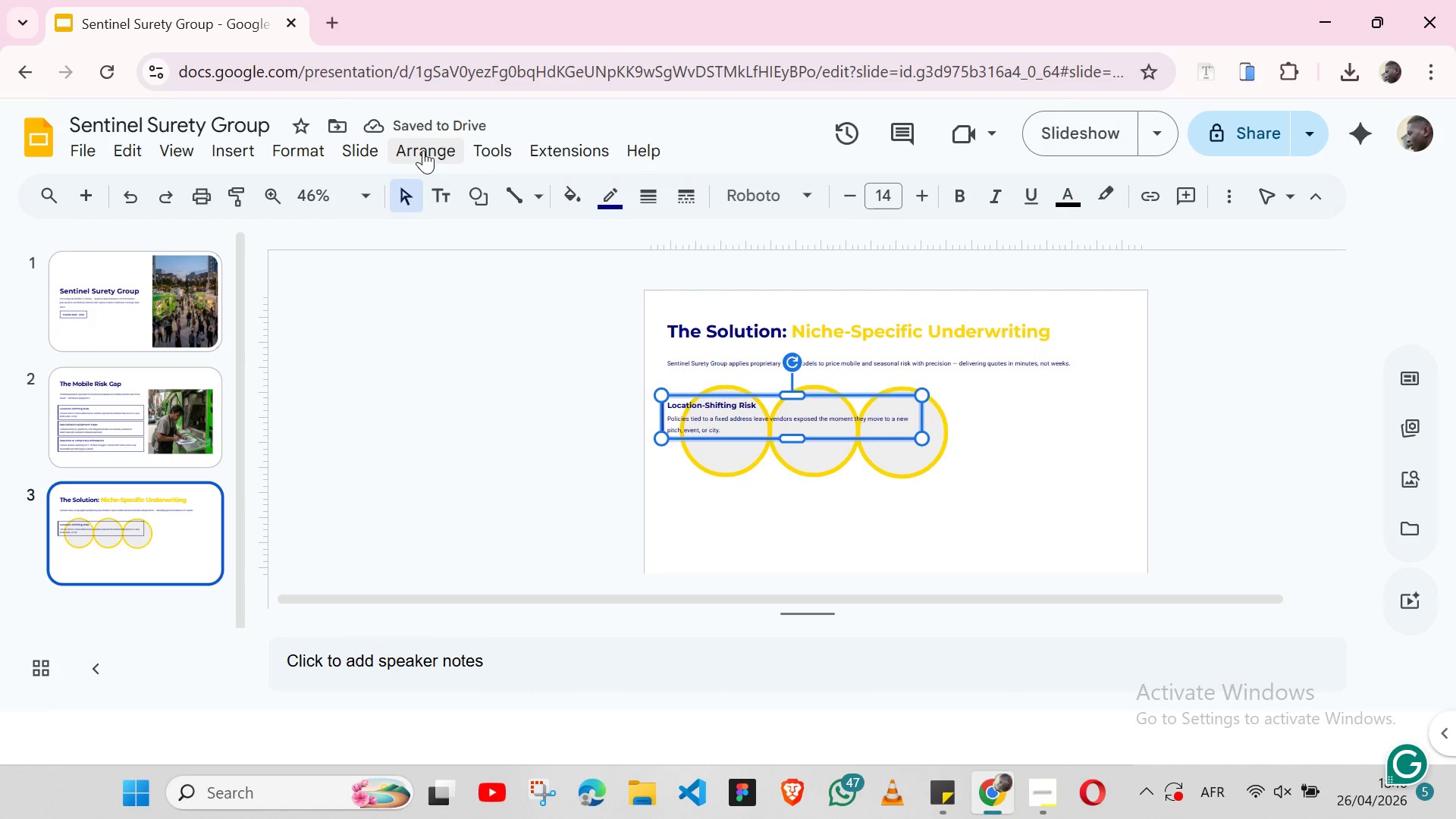 
left_click([423, 150])
 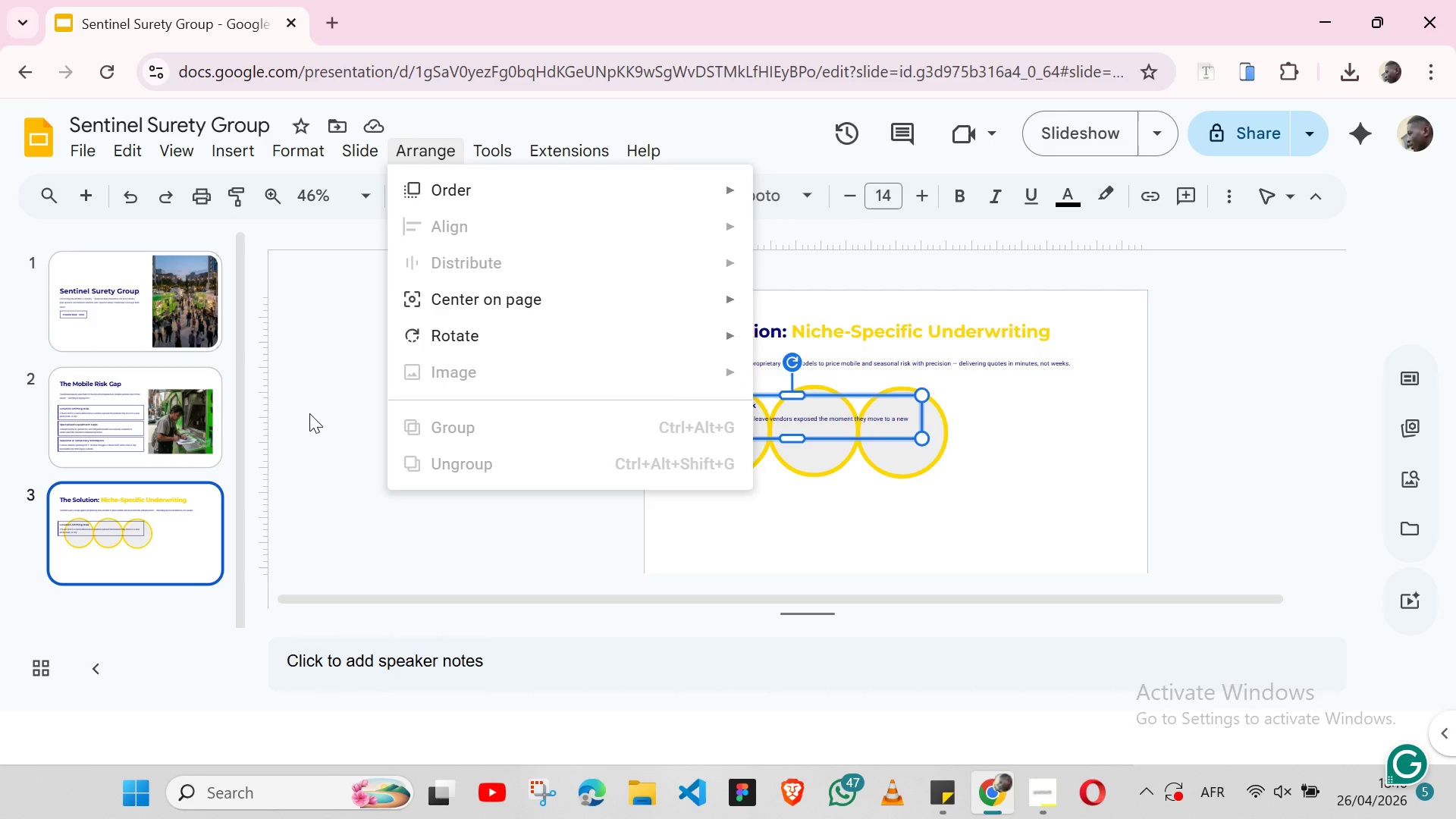 
left_click([309, 413])
 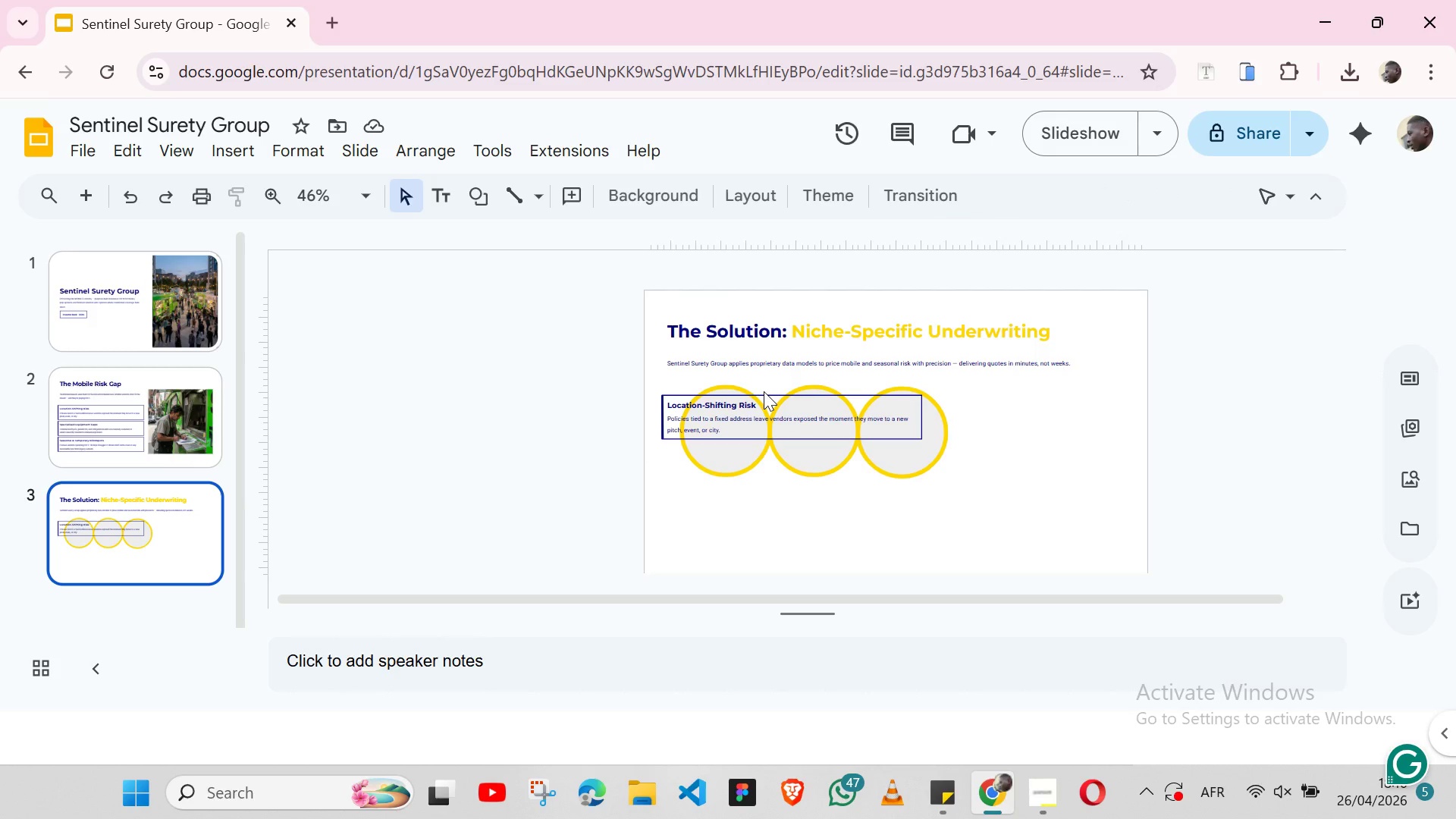 
left_click([764, 391])
 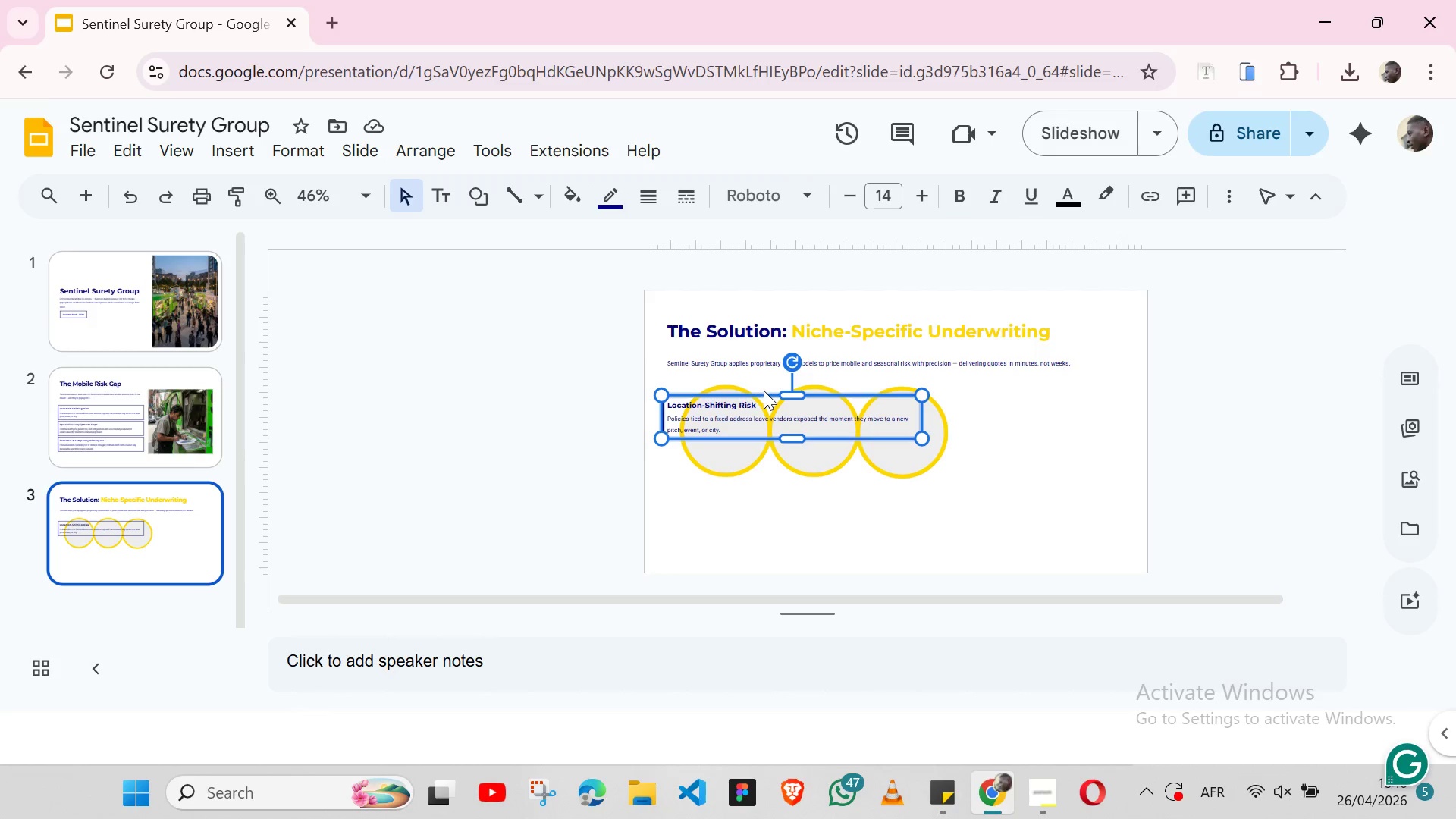 
left_click_drag(start_coordinate=[764, 391], to_coordinate=[790, 479])
 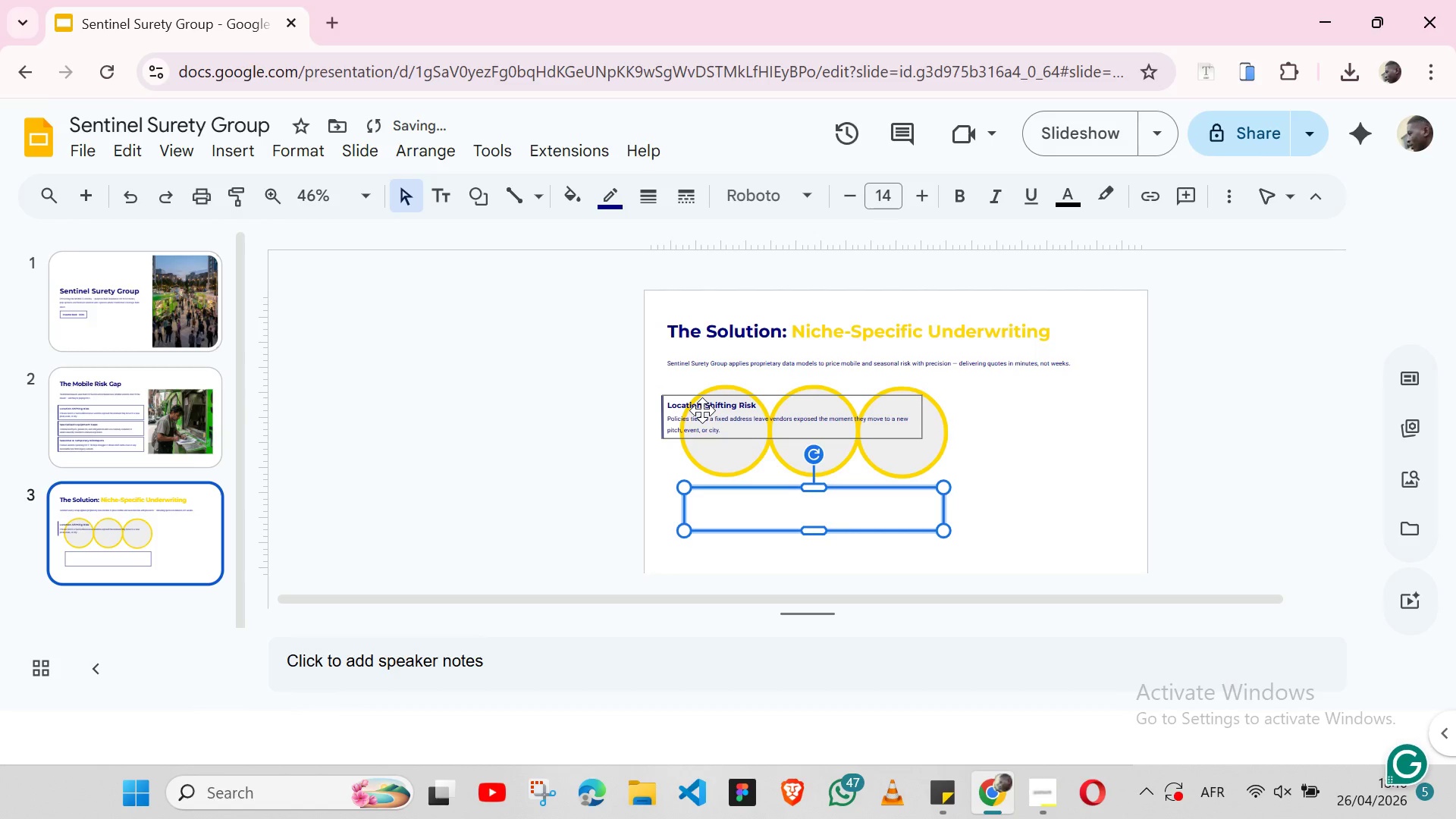 
left_click([702, 410])
 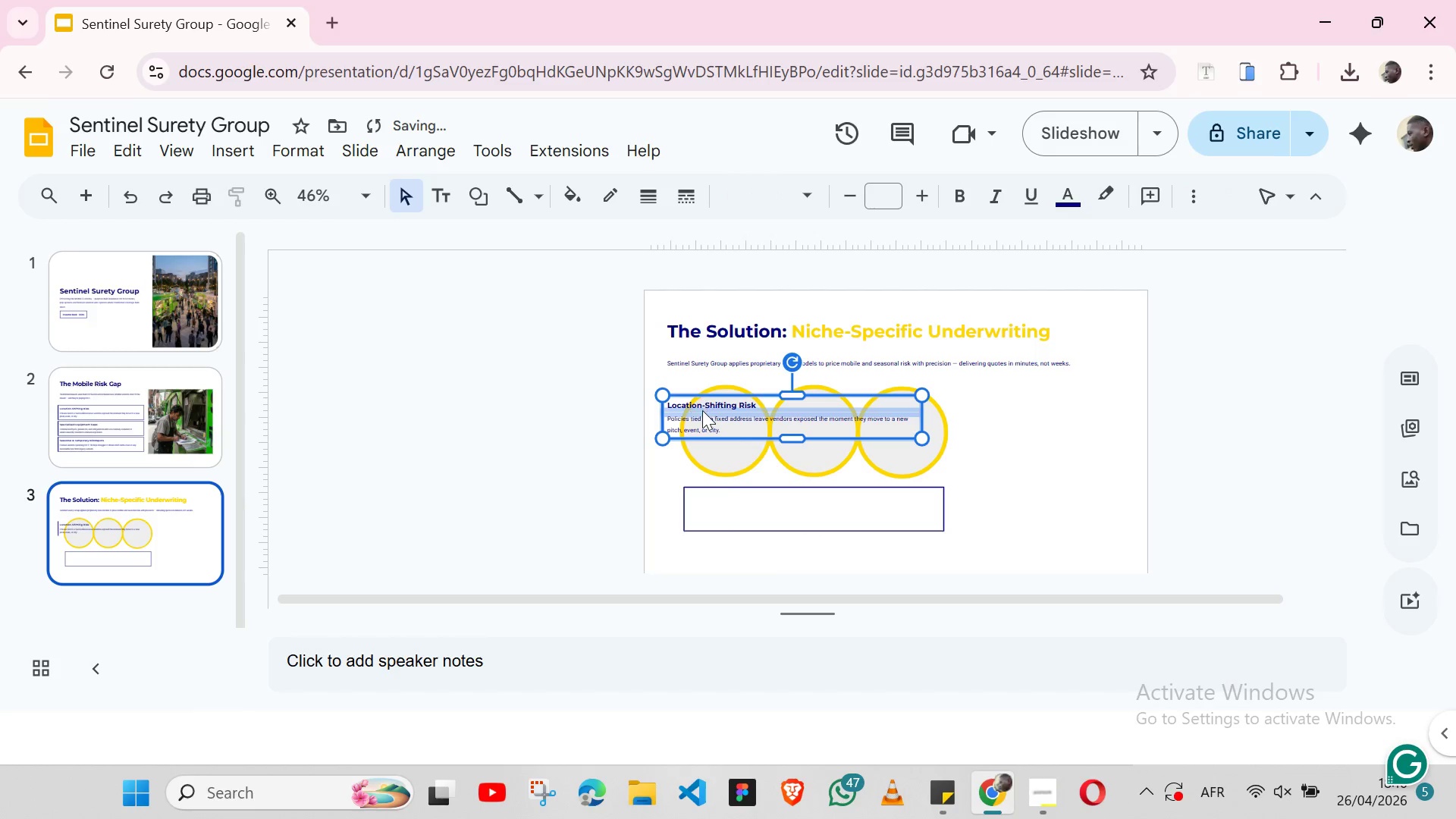 
left_click_drag(start_coordinate=[702, 410], to_coordinate=[995, 444])
 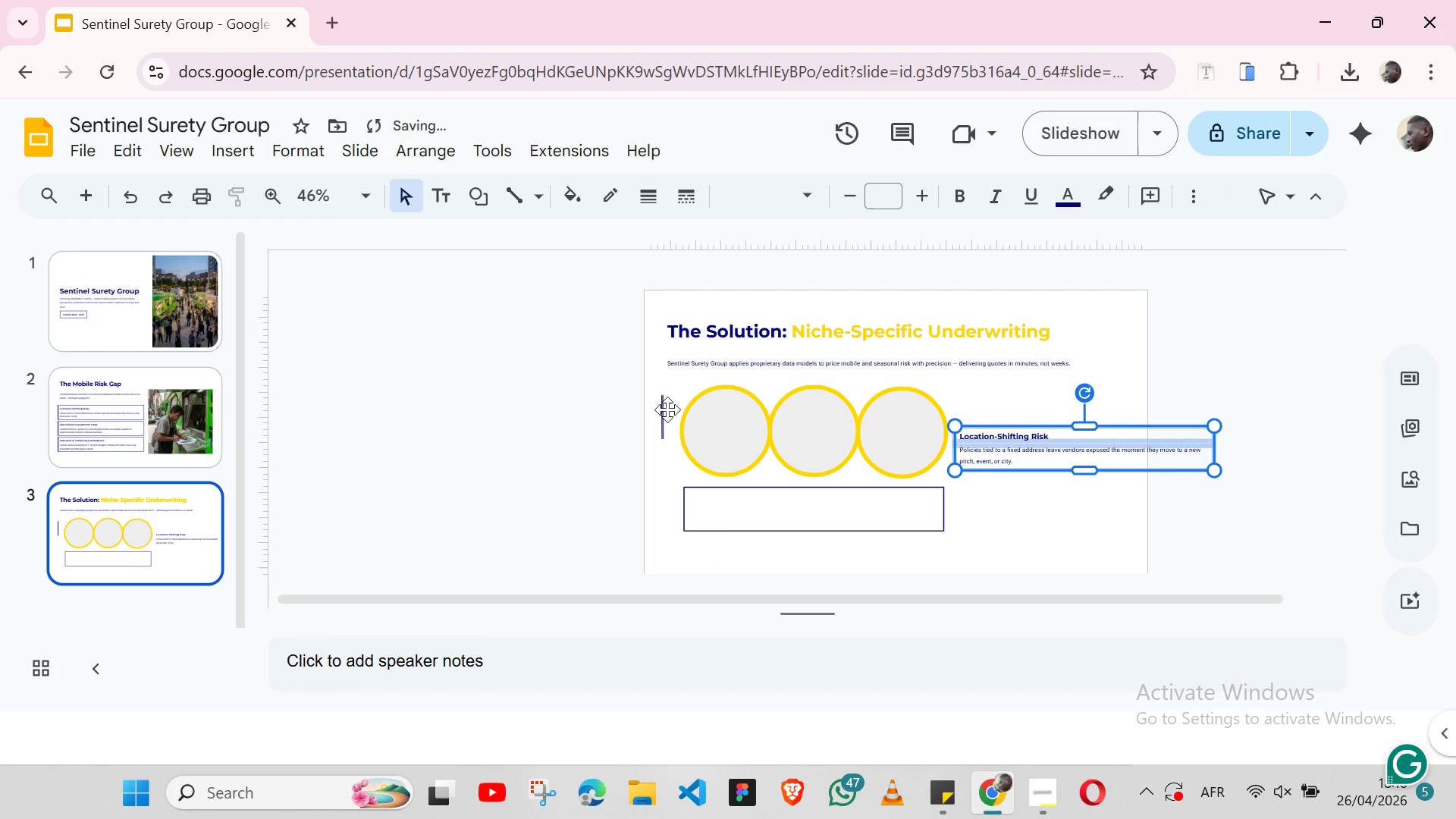 
left_click([667, 410])
 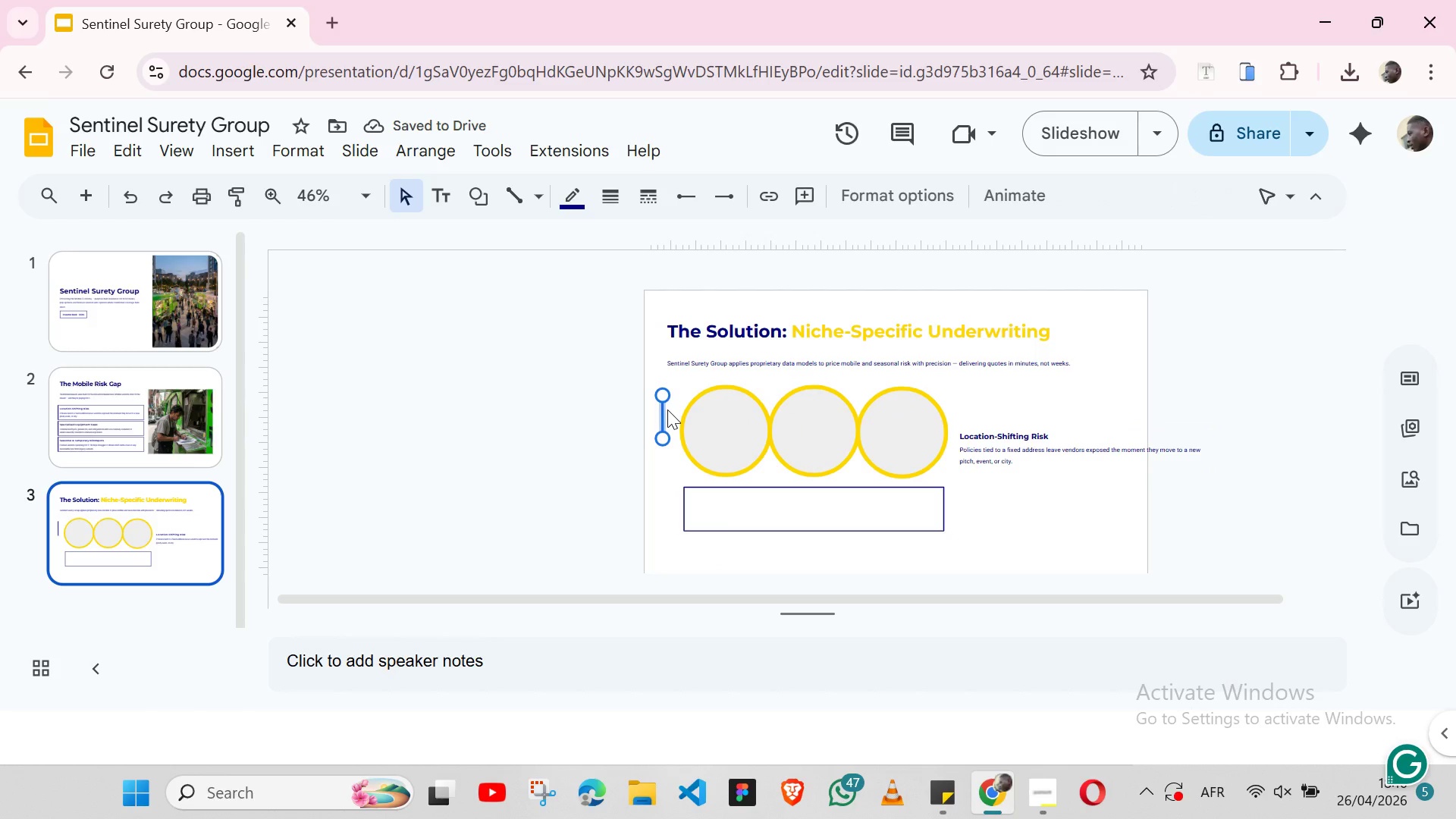 
key(Backspace)
 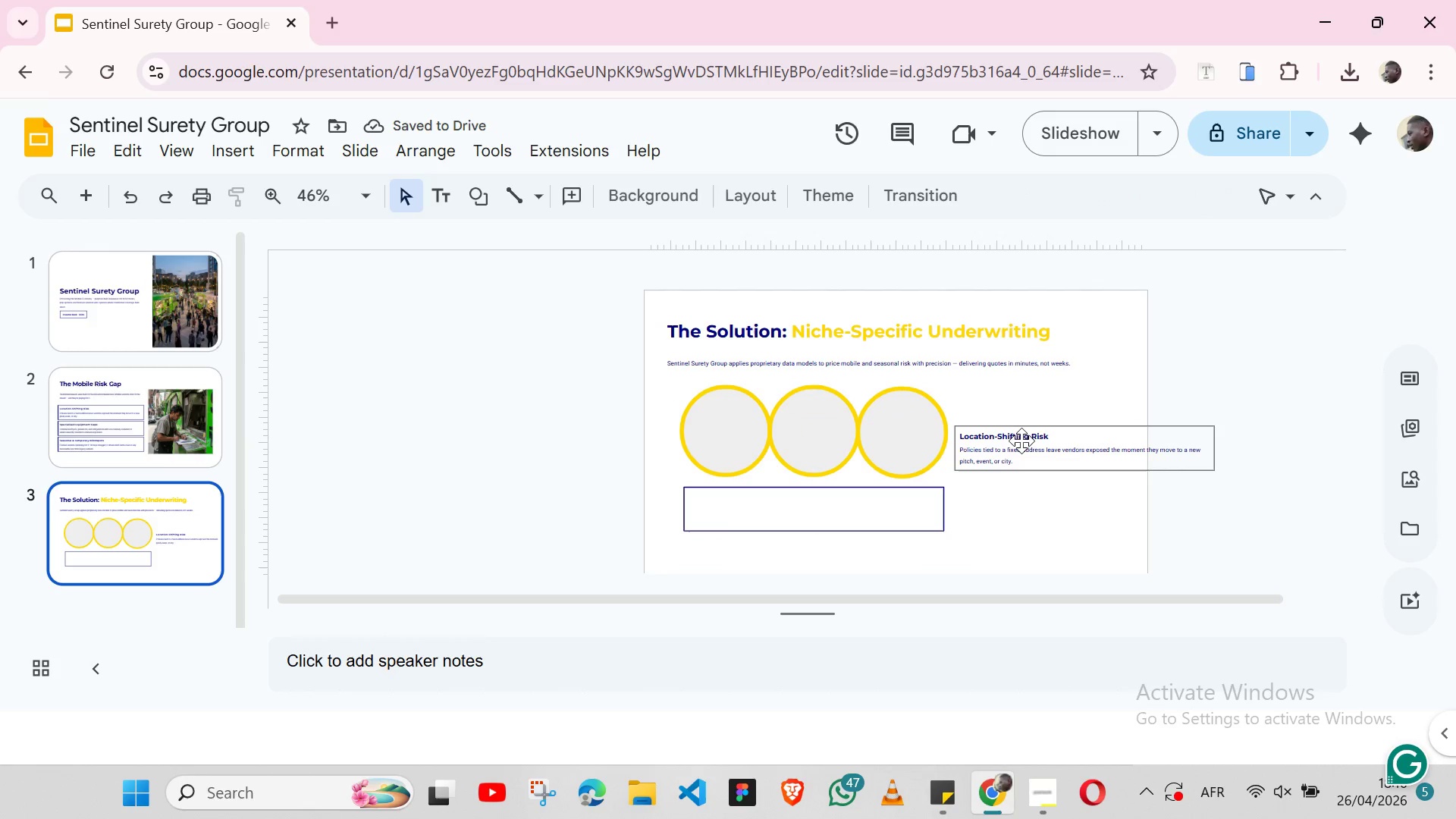 
left_click([1030, 429])
 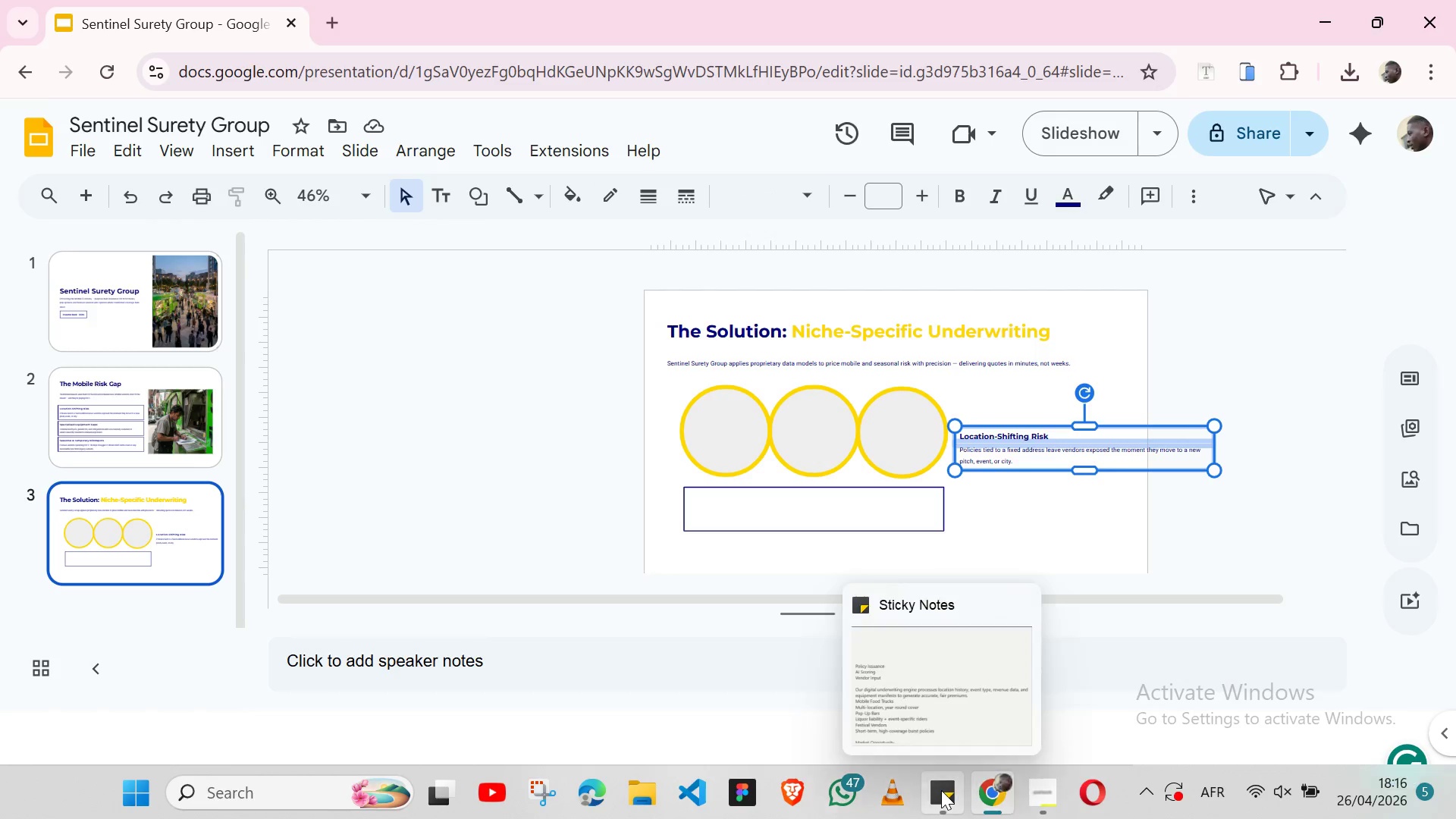 
left_click([941, 790])
 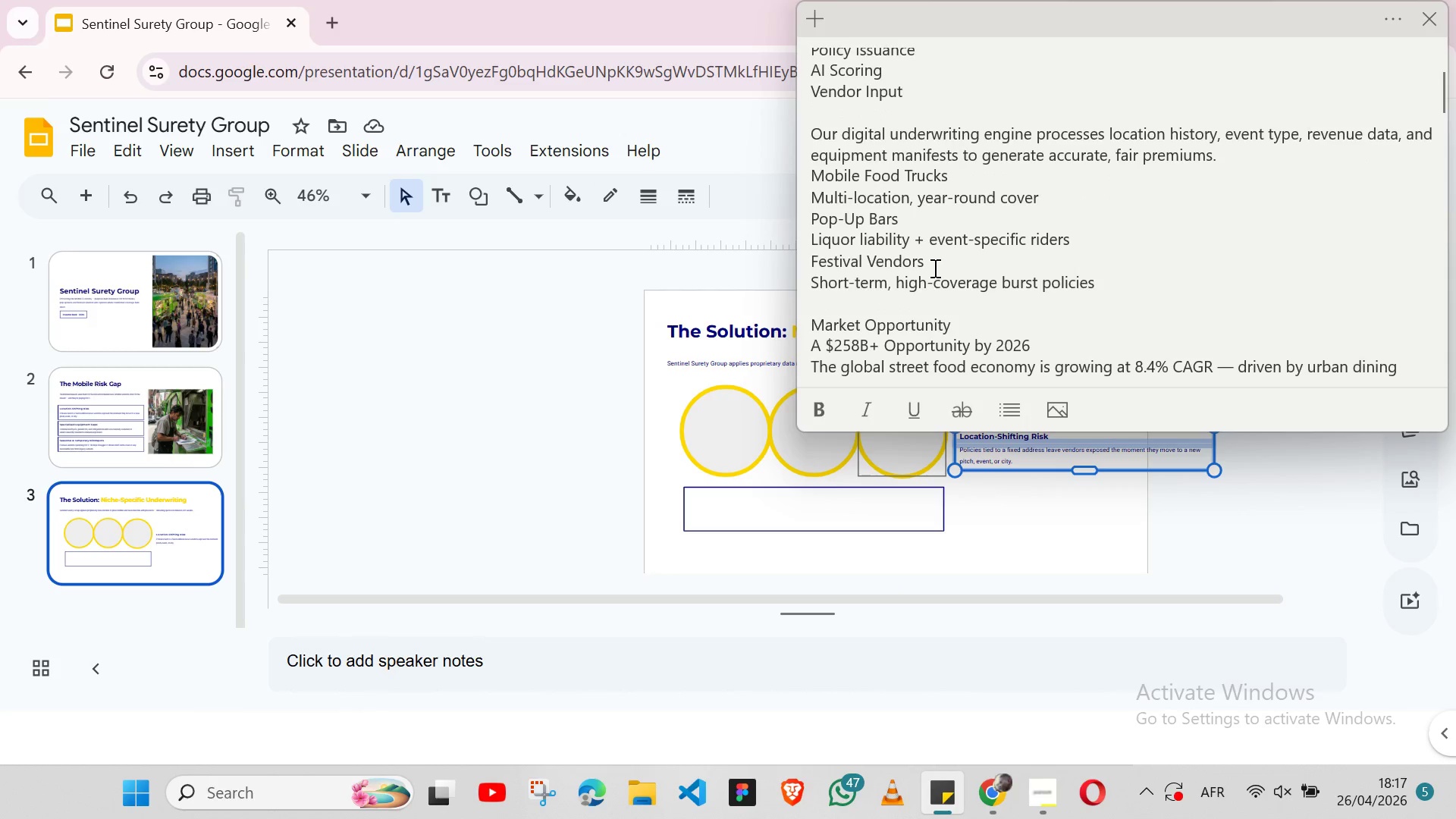 
wait(5.44)
 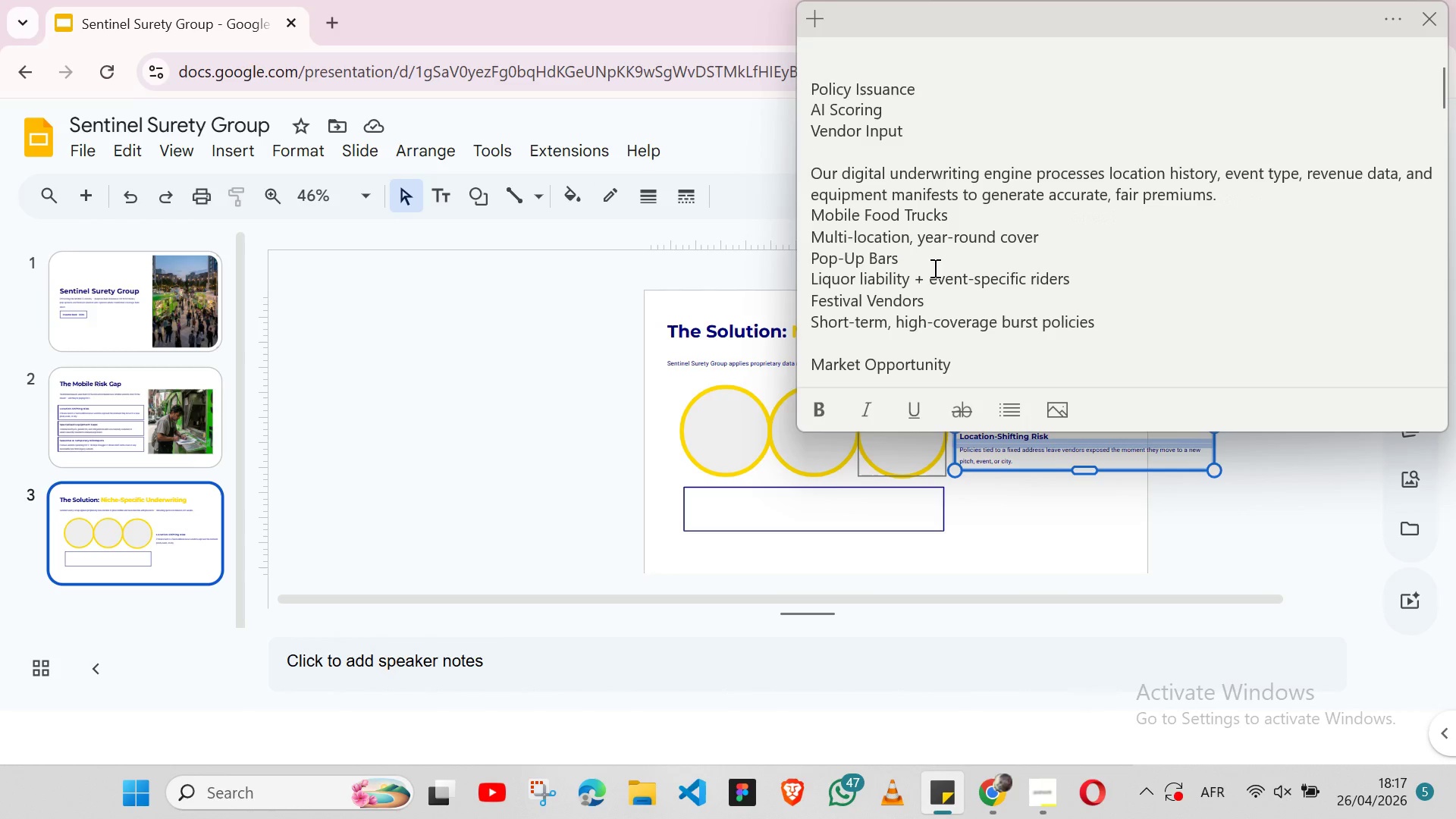 
double_click([861, 172])
 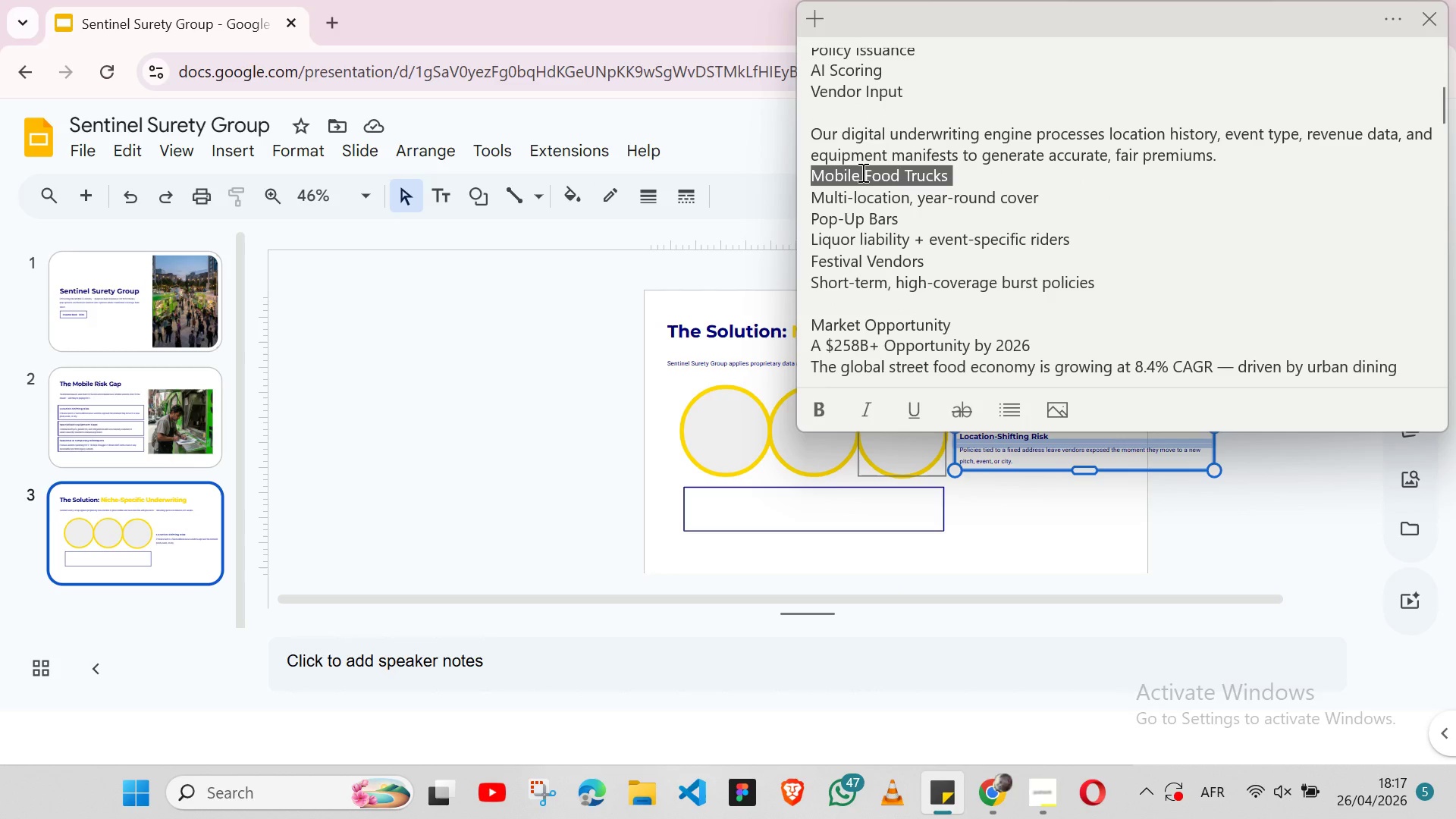 
triple_click([861, 172])
 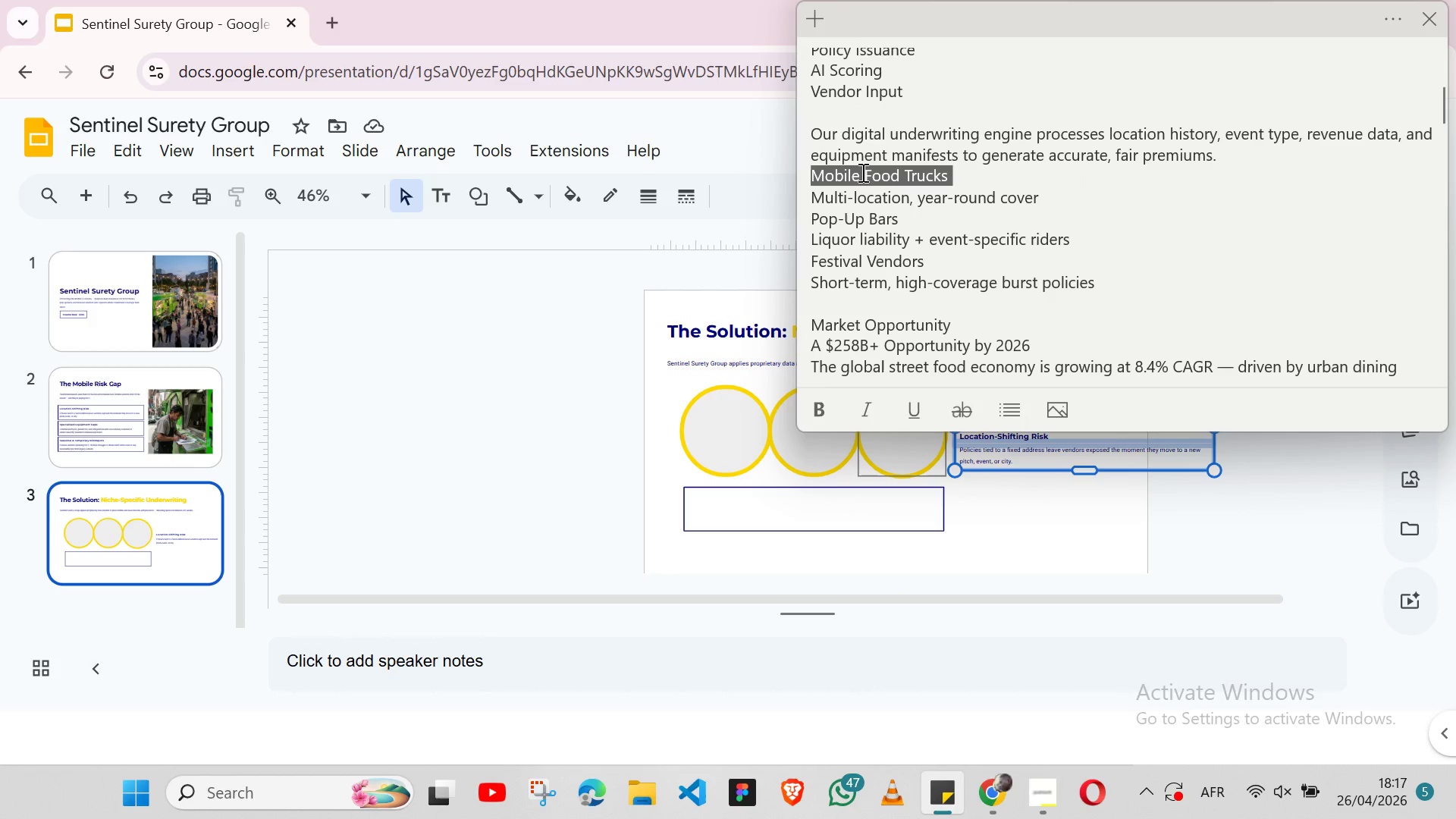 
key(Shift+ArrowLeft)
 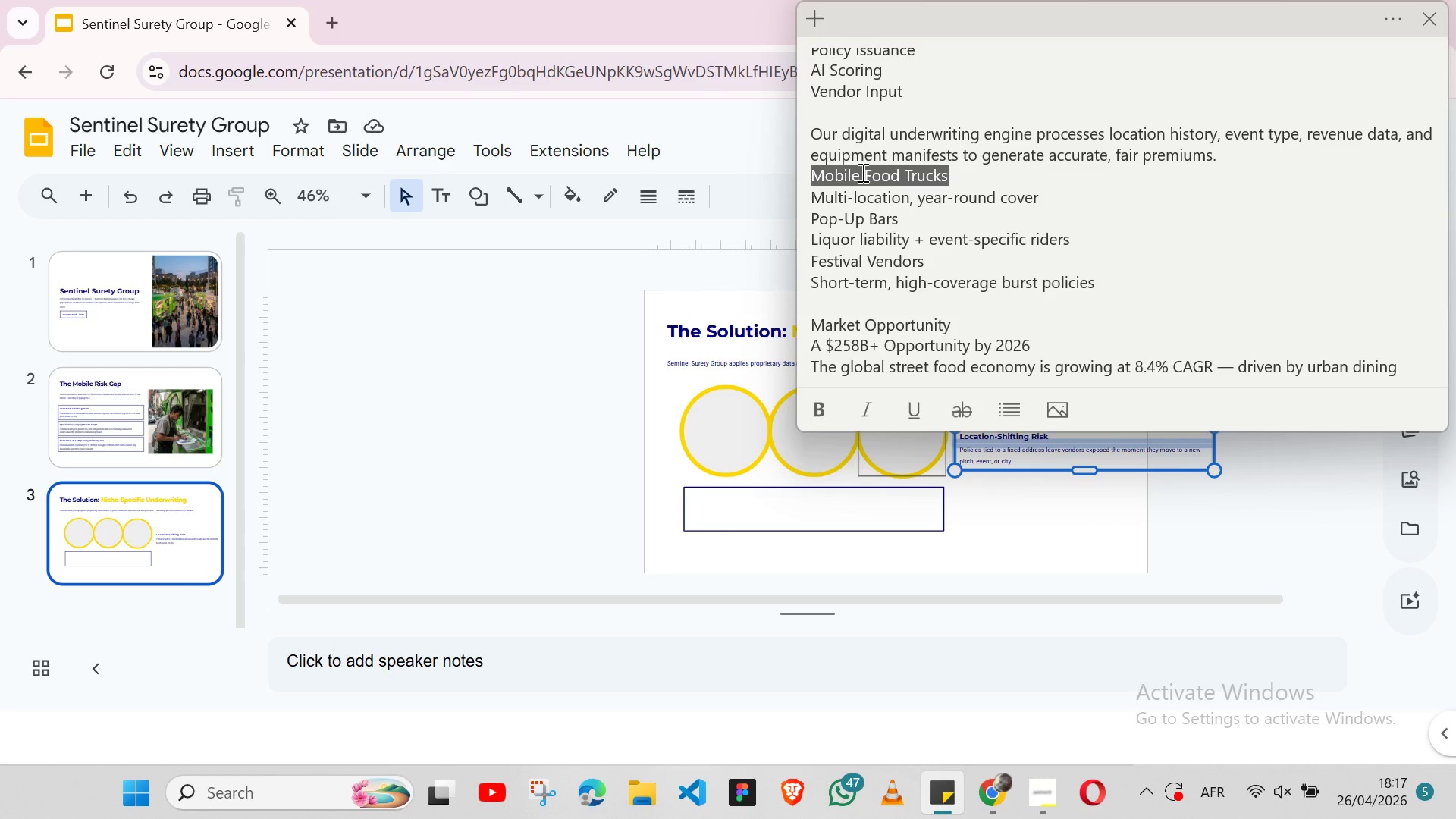 
key(Control+X)
 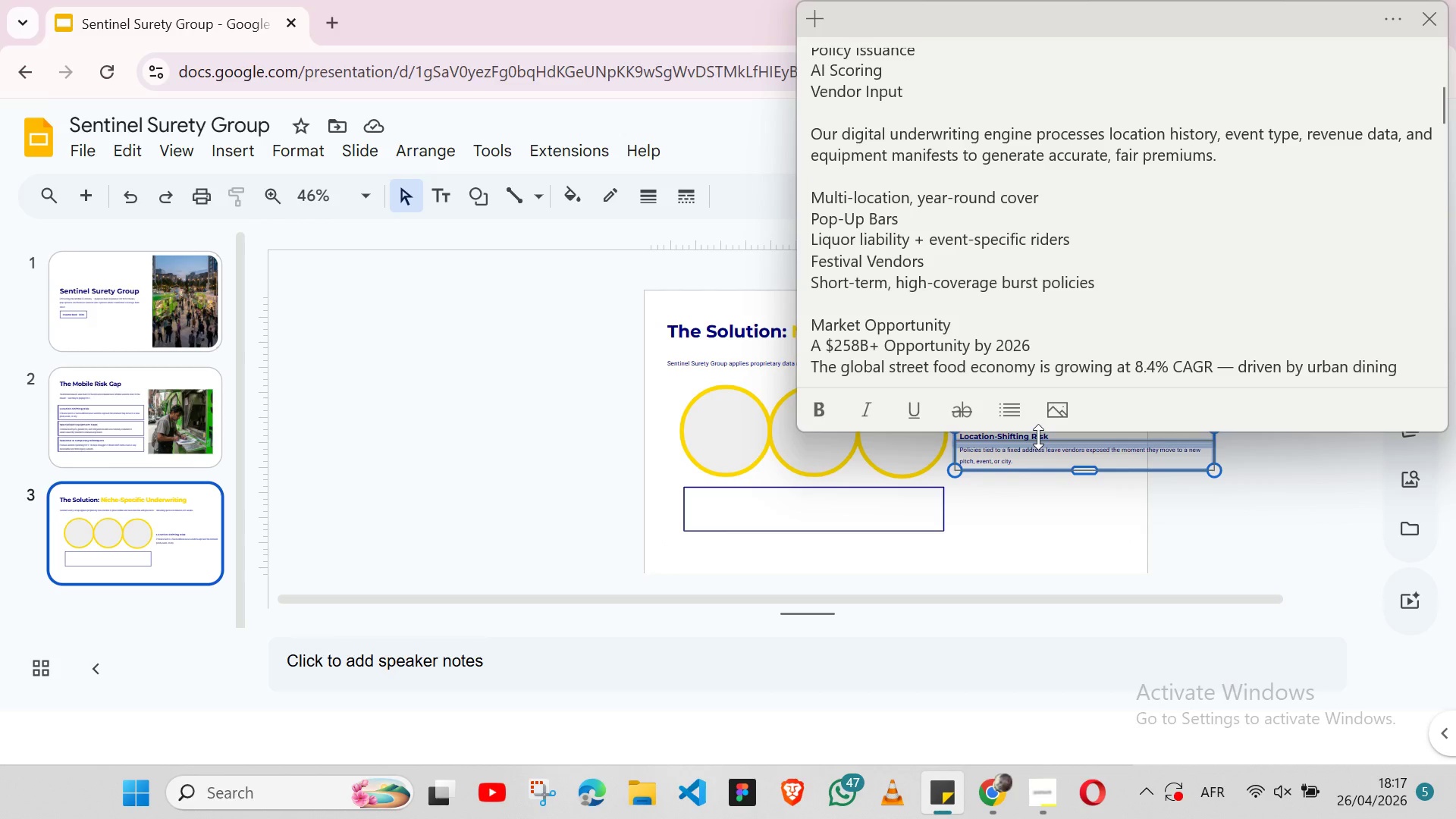 
left_click([1037, 453])
 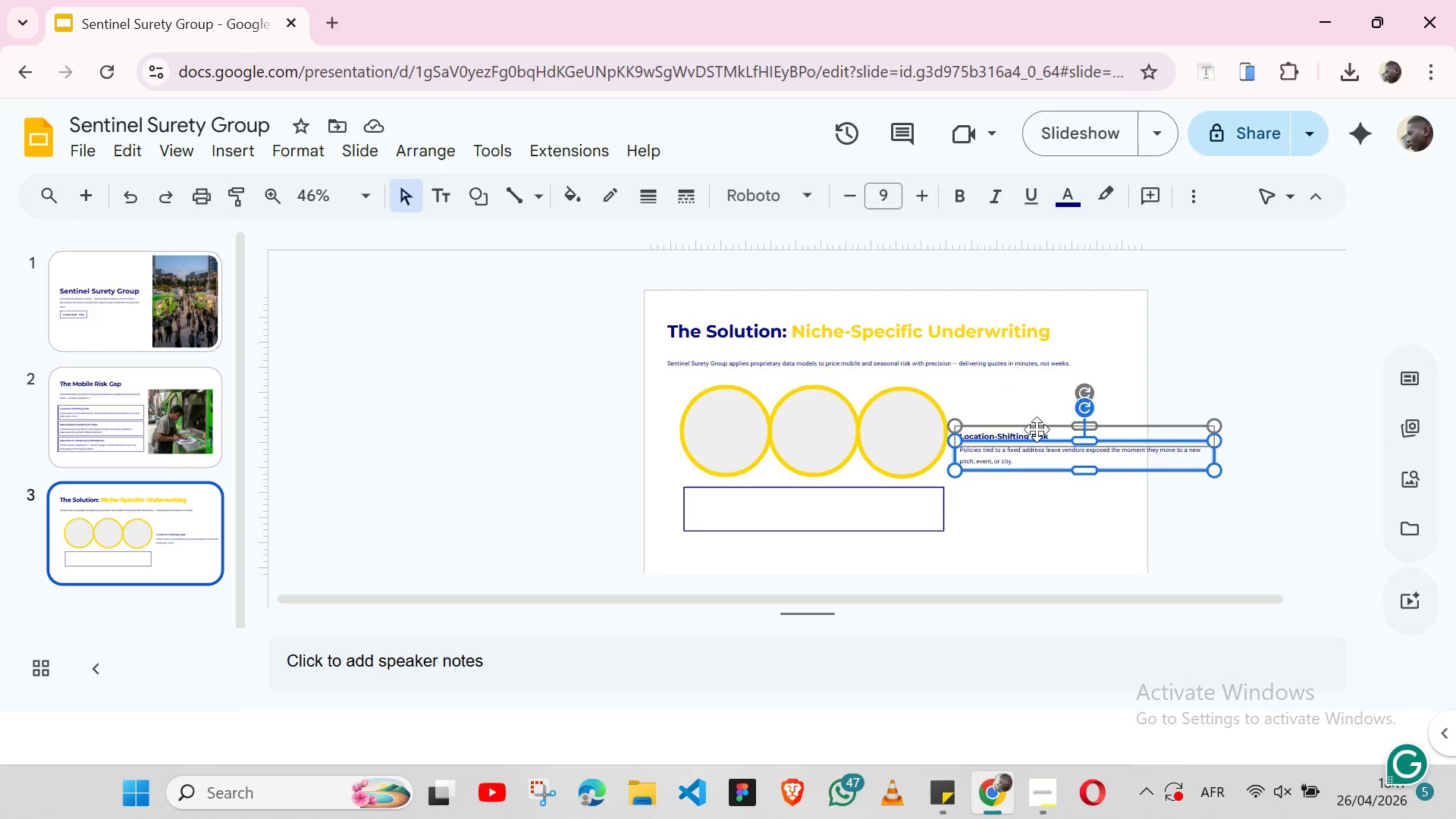 
double_click([1037, 429])
 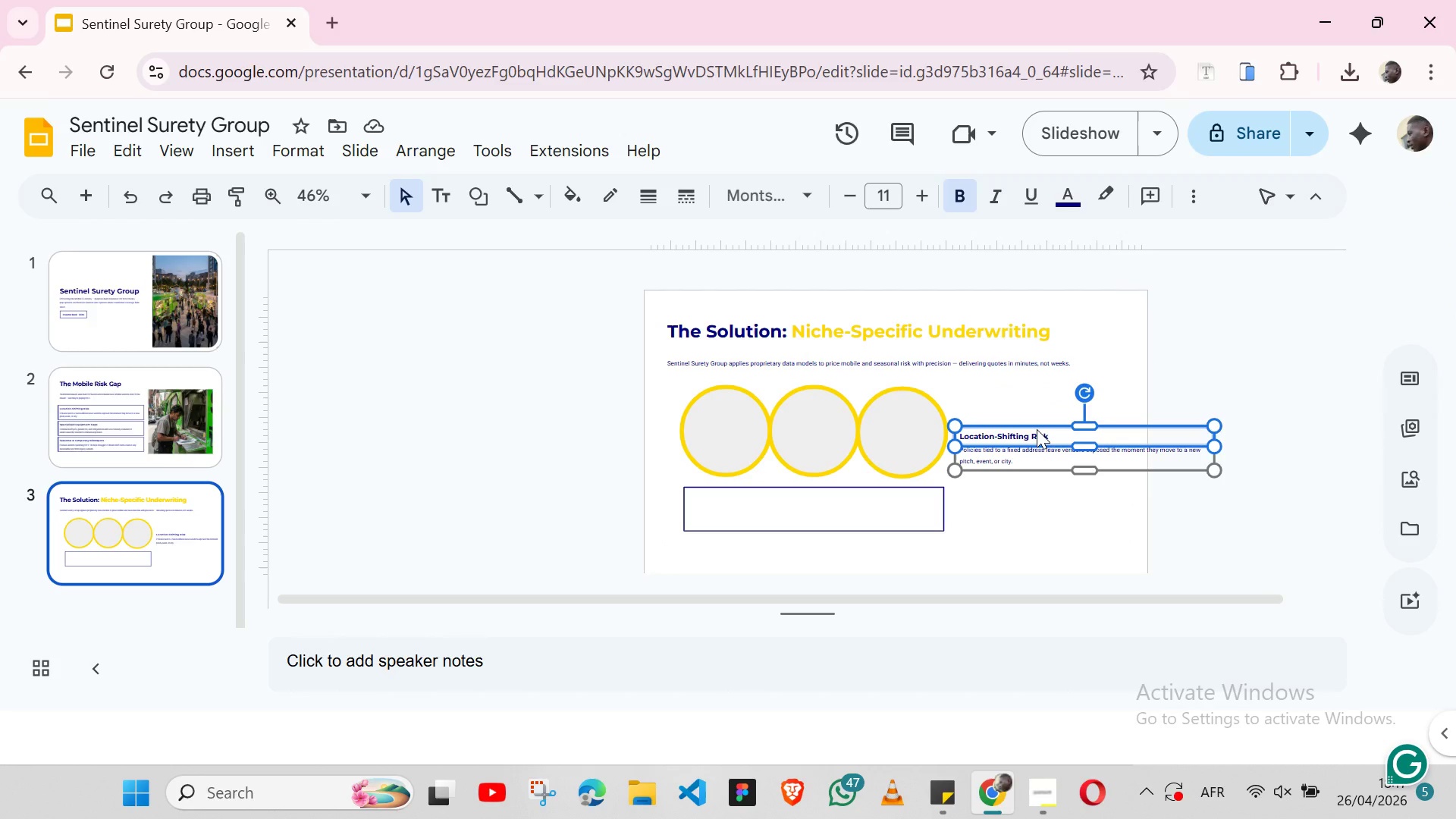 
triple_click([1037, 429])
 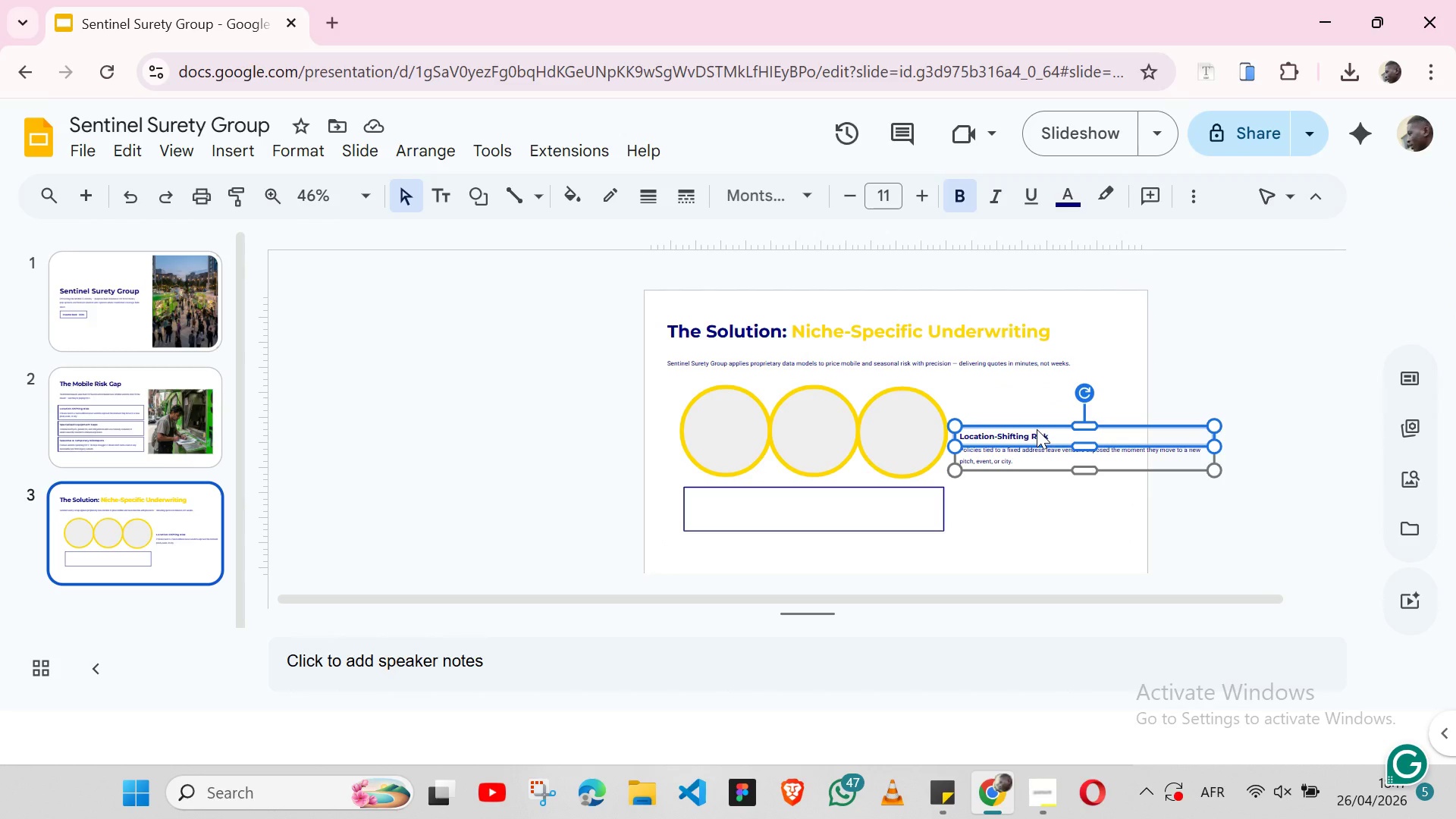 
triple_click([1037, 429])
 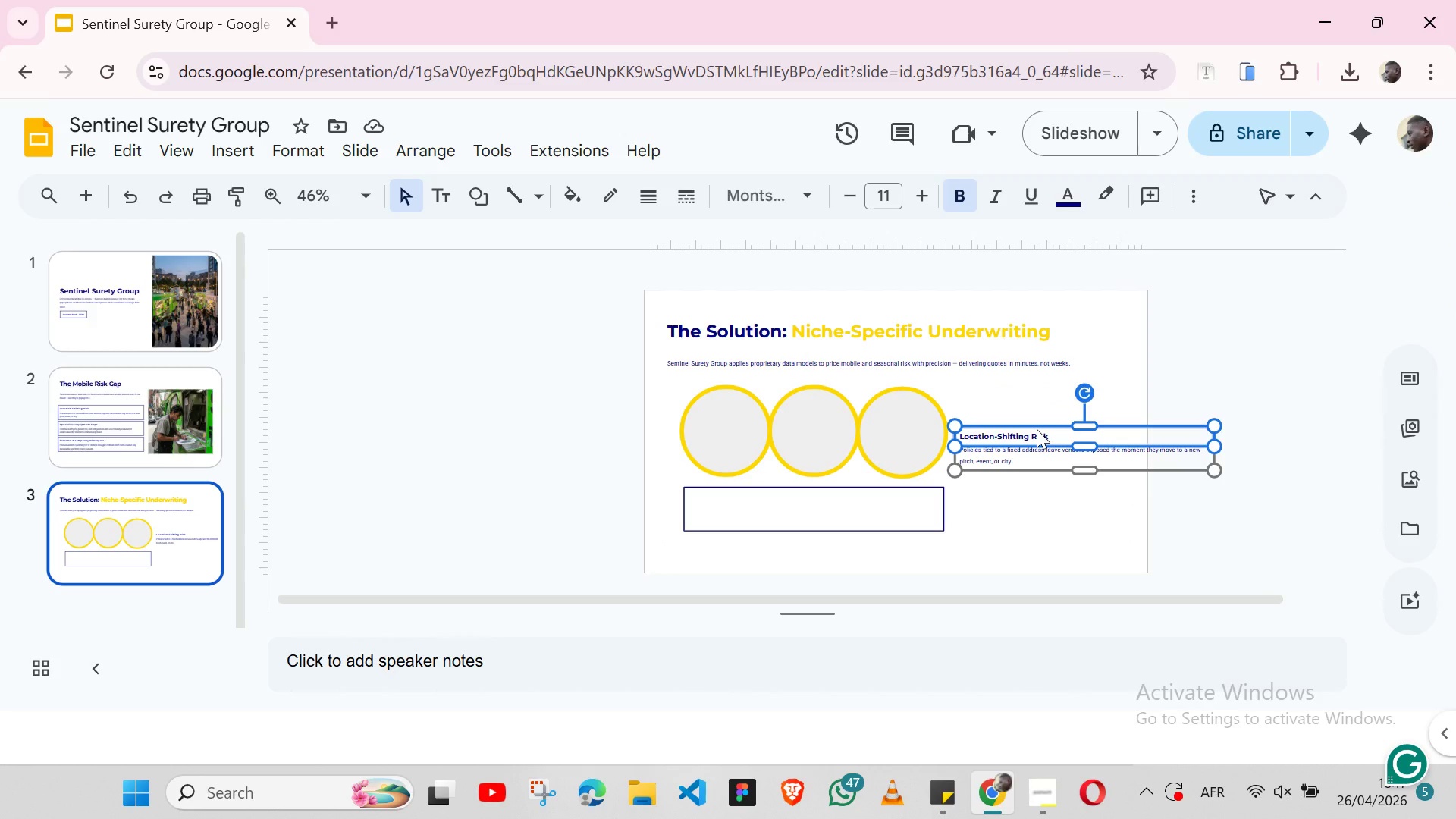 
triple_click([1037, 429])
 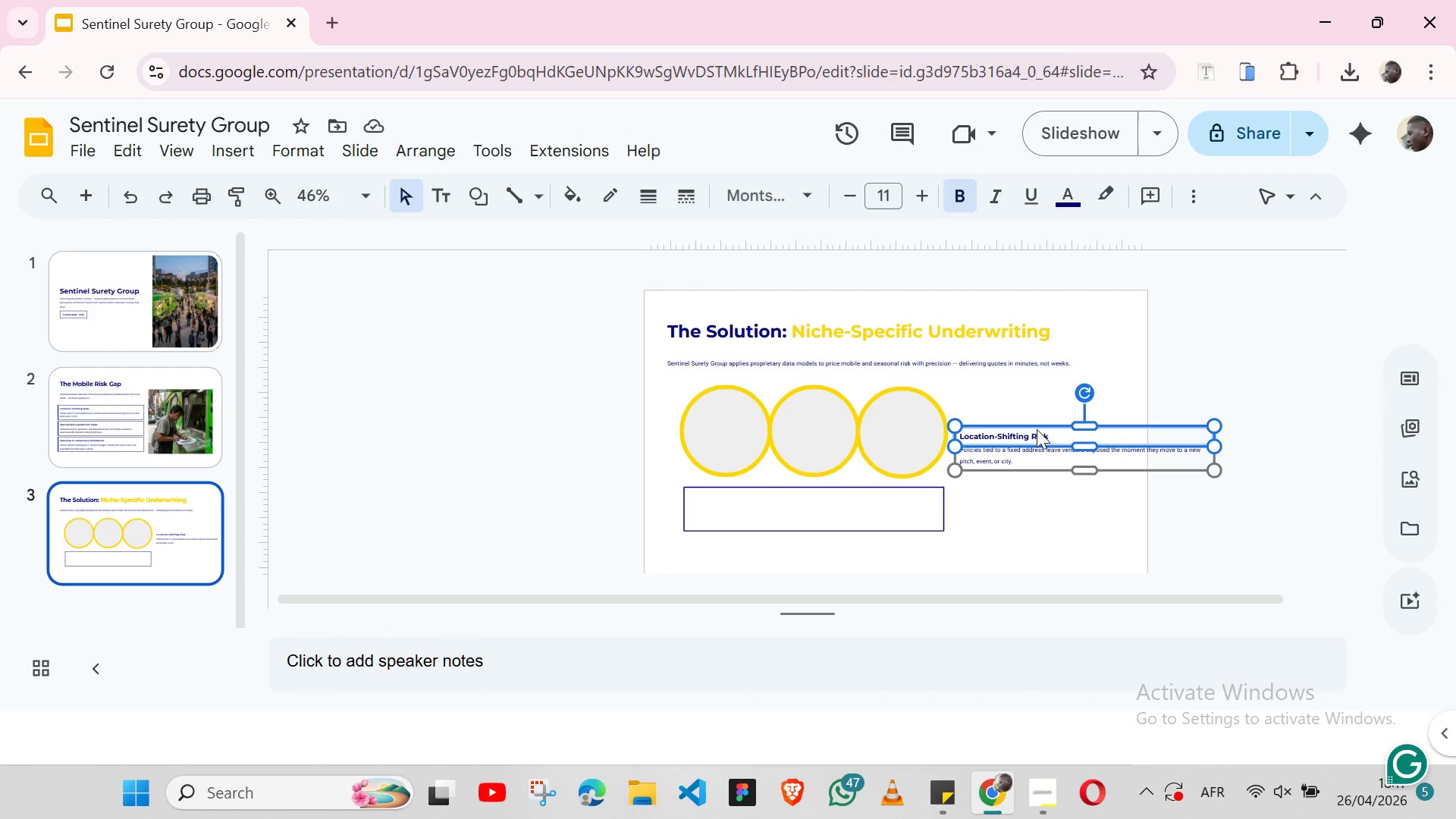 
triple_click([1037, 429])
 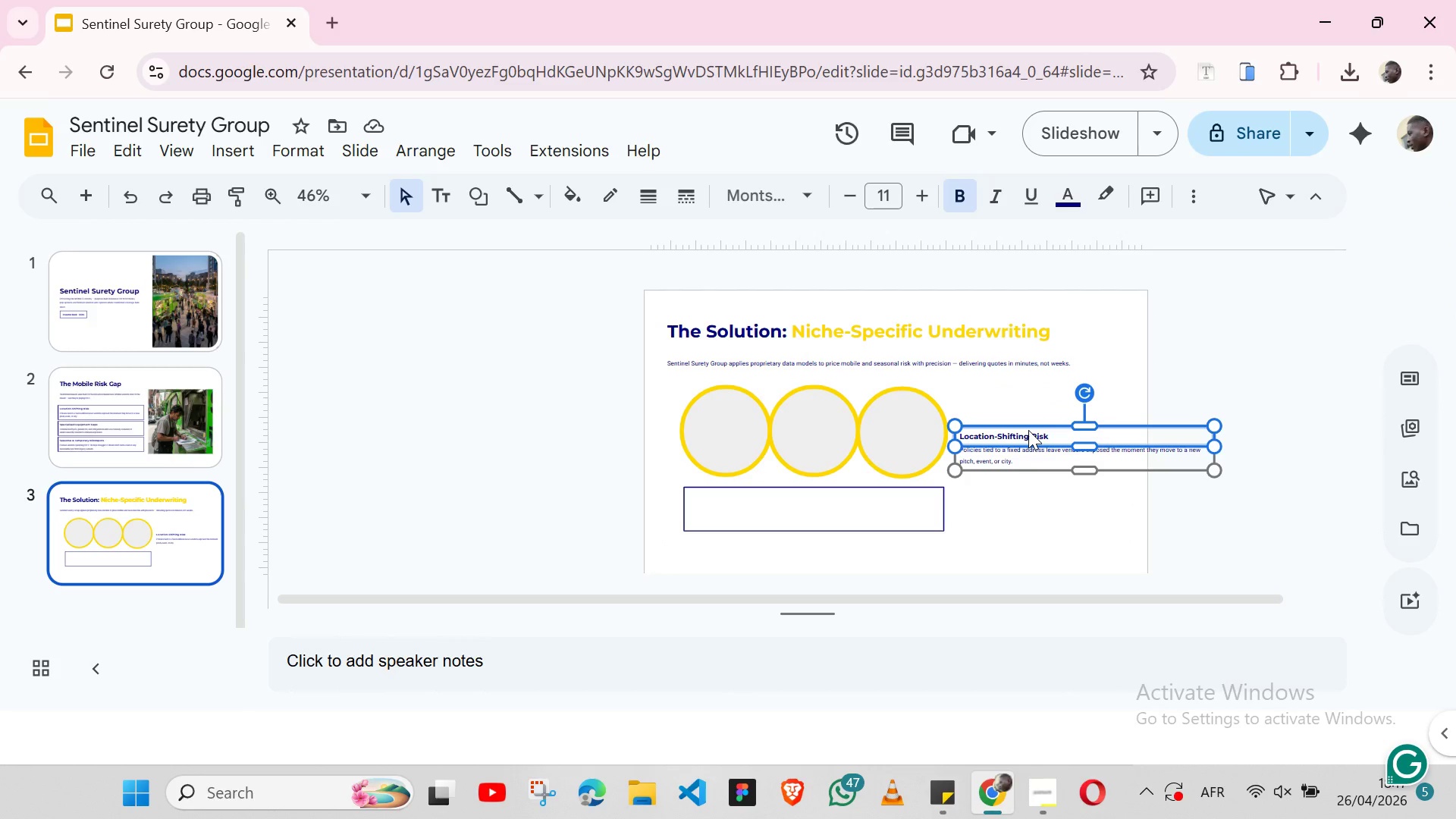 
double_click([1026, 430])
 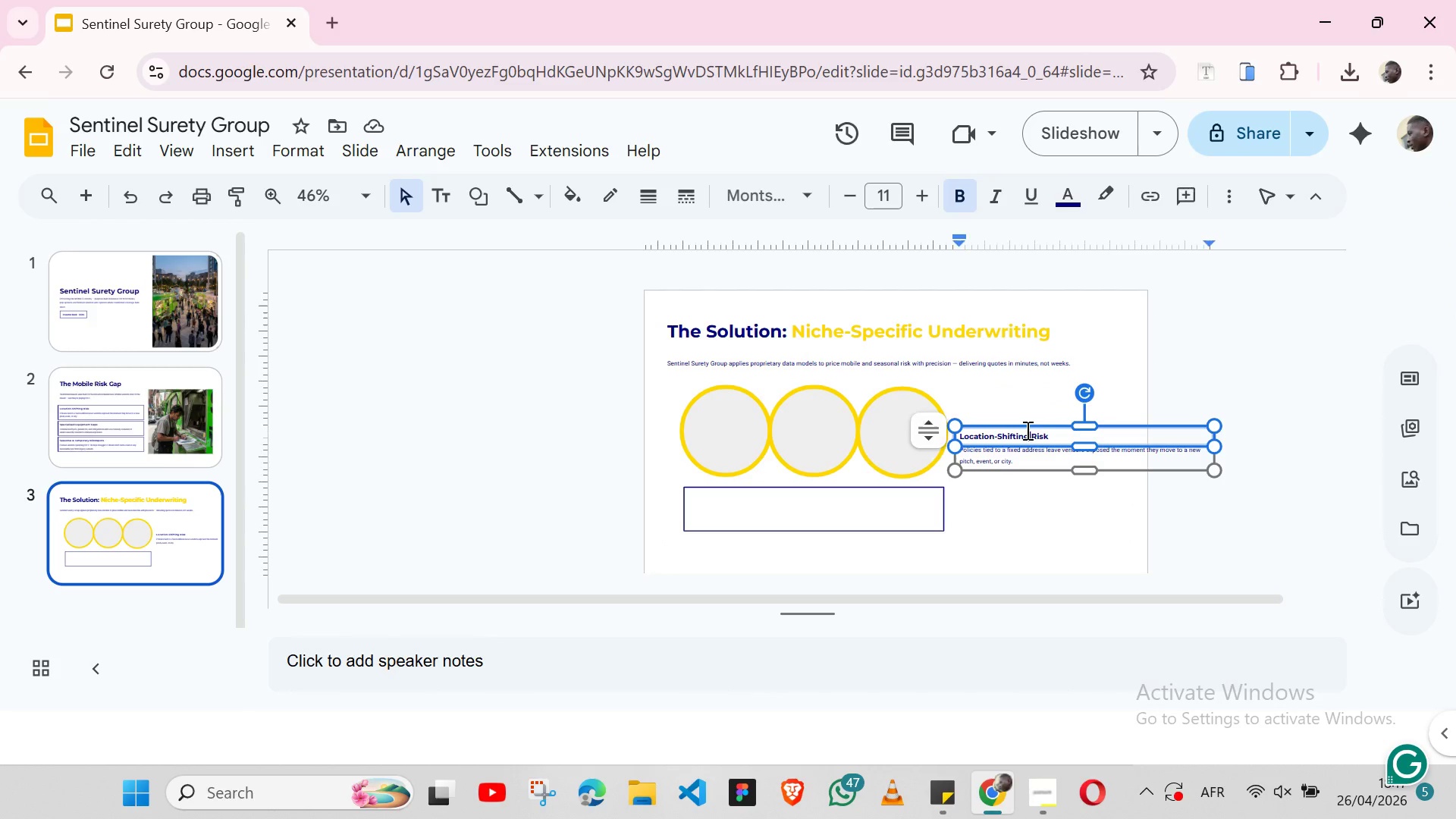 
triple_click([1026, 430])
 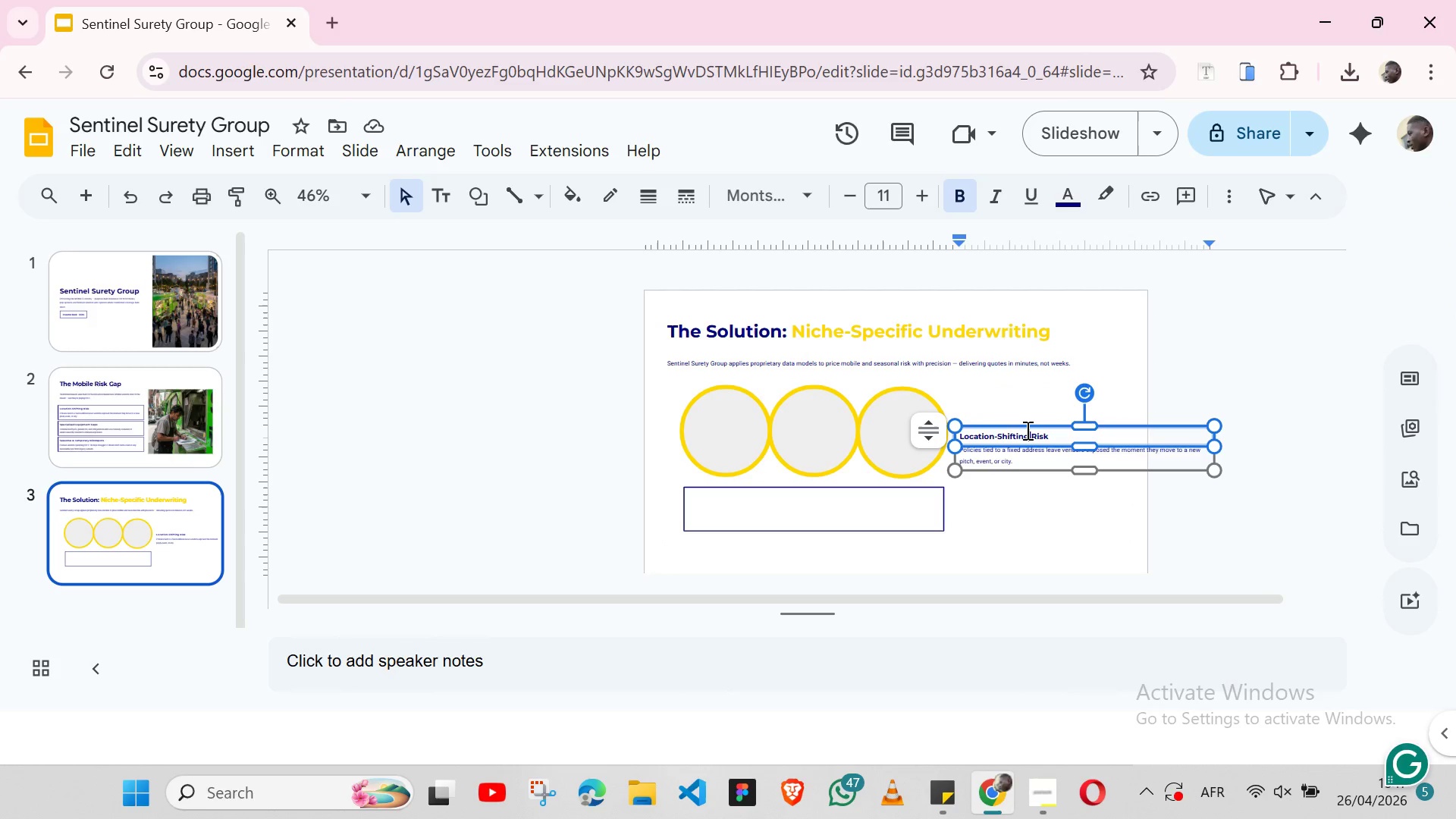 
double_click([1026, 430])
 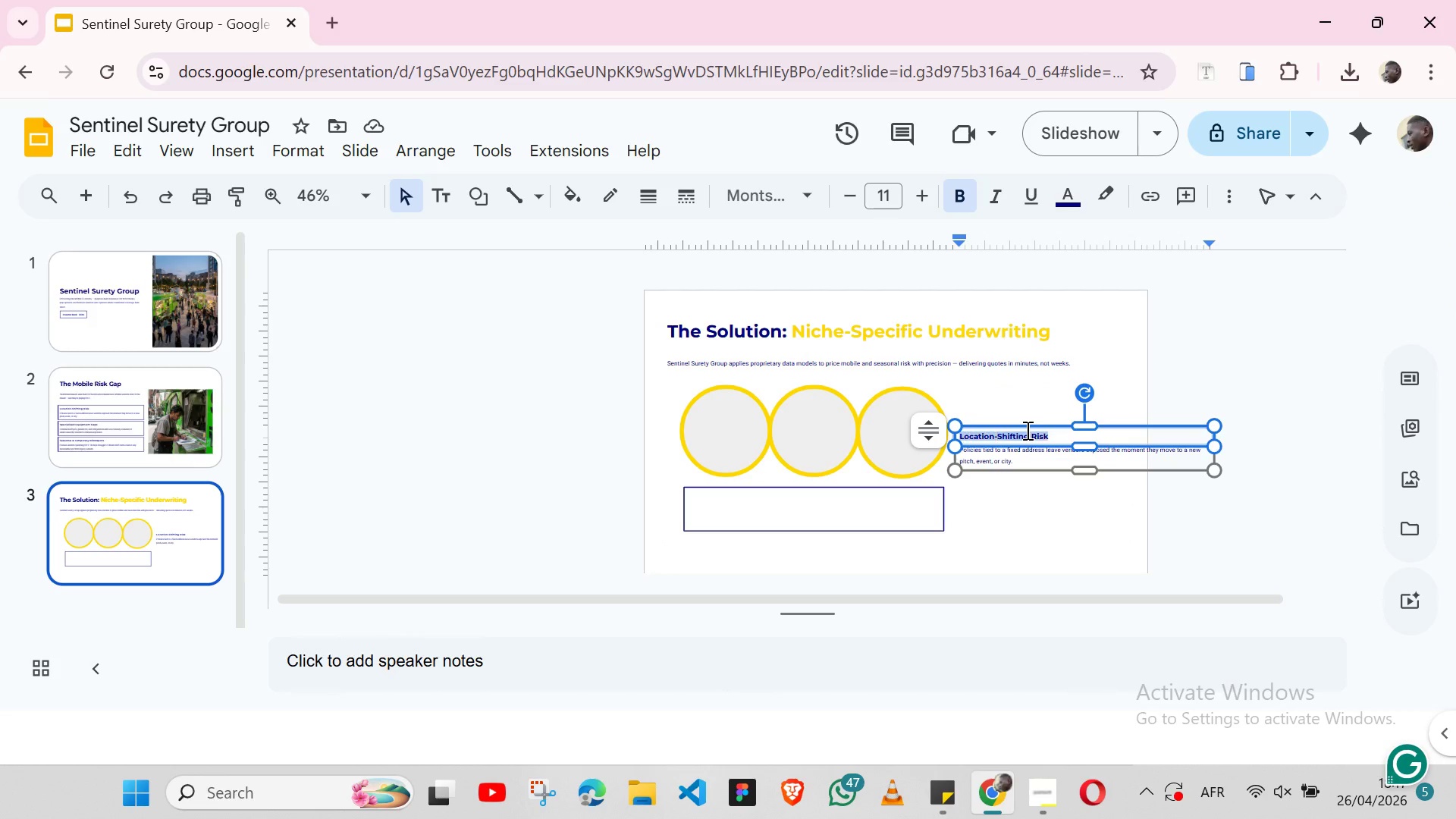 
triple_click([1026, 430])
 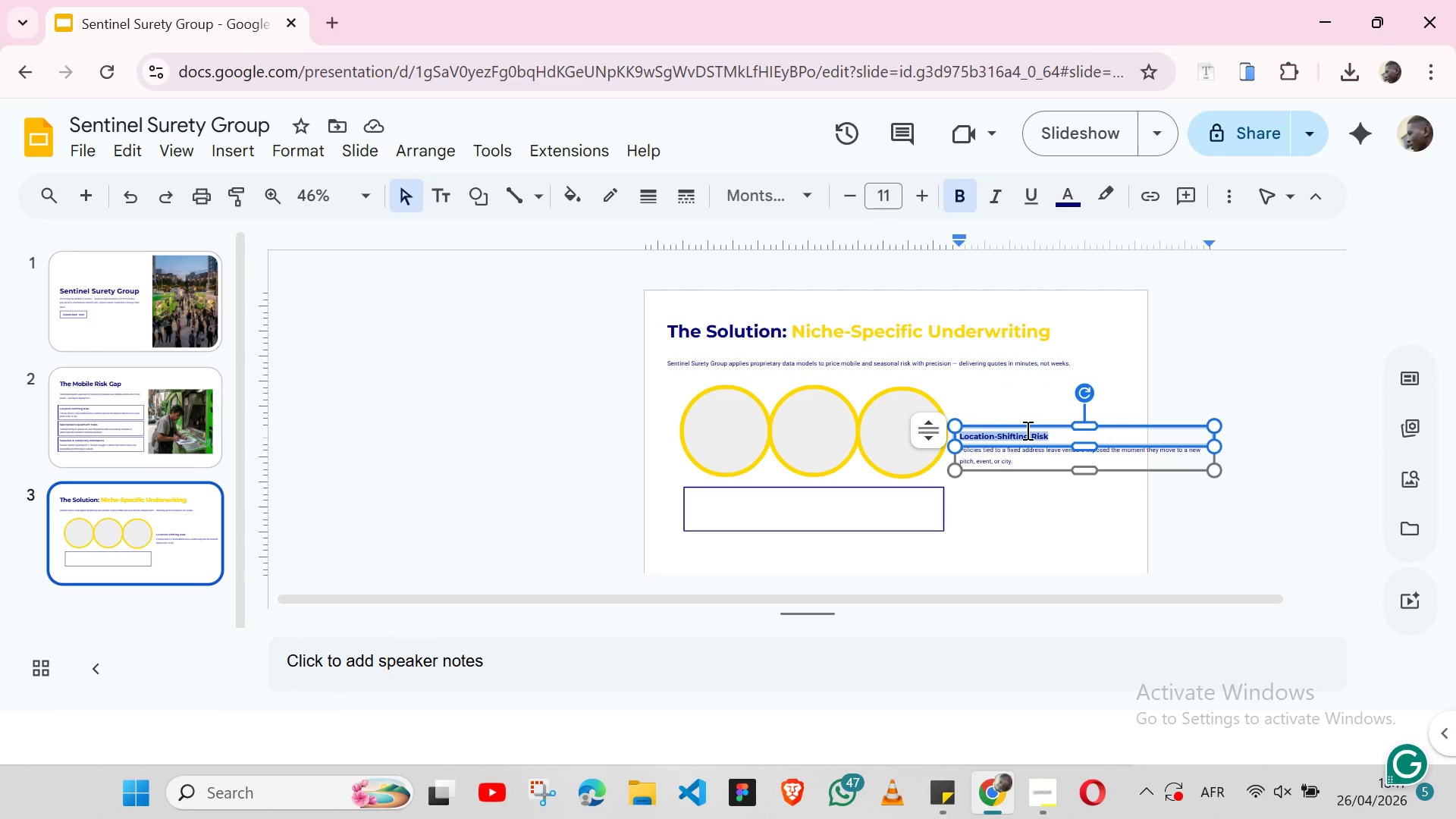 
key(Control+V)
 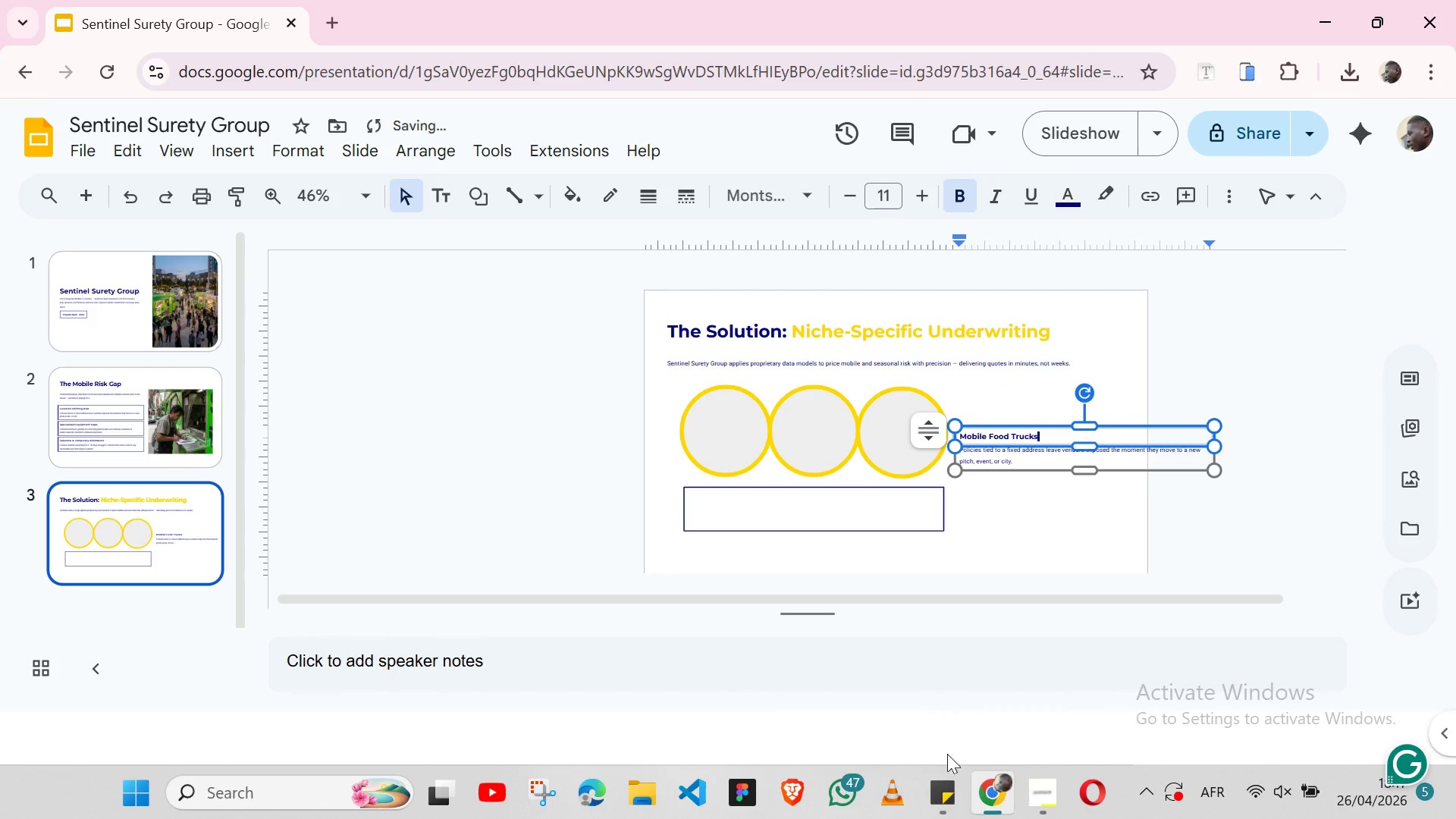 
left_click([930, 792])
 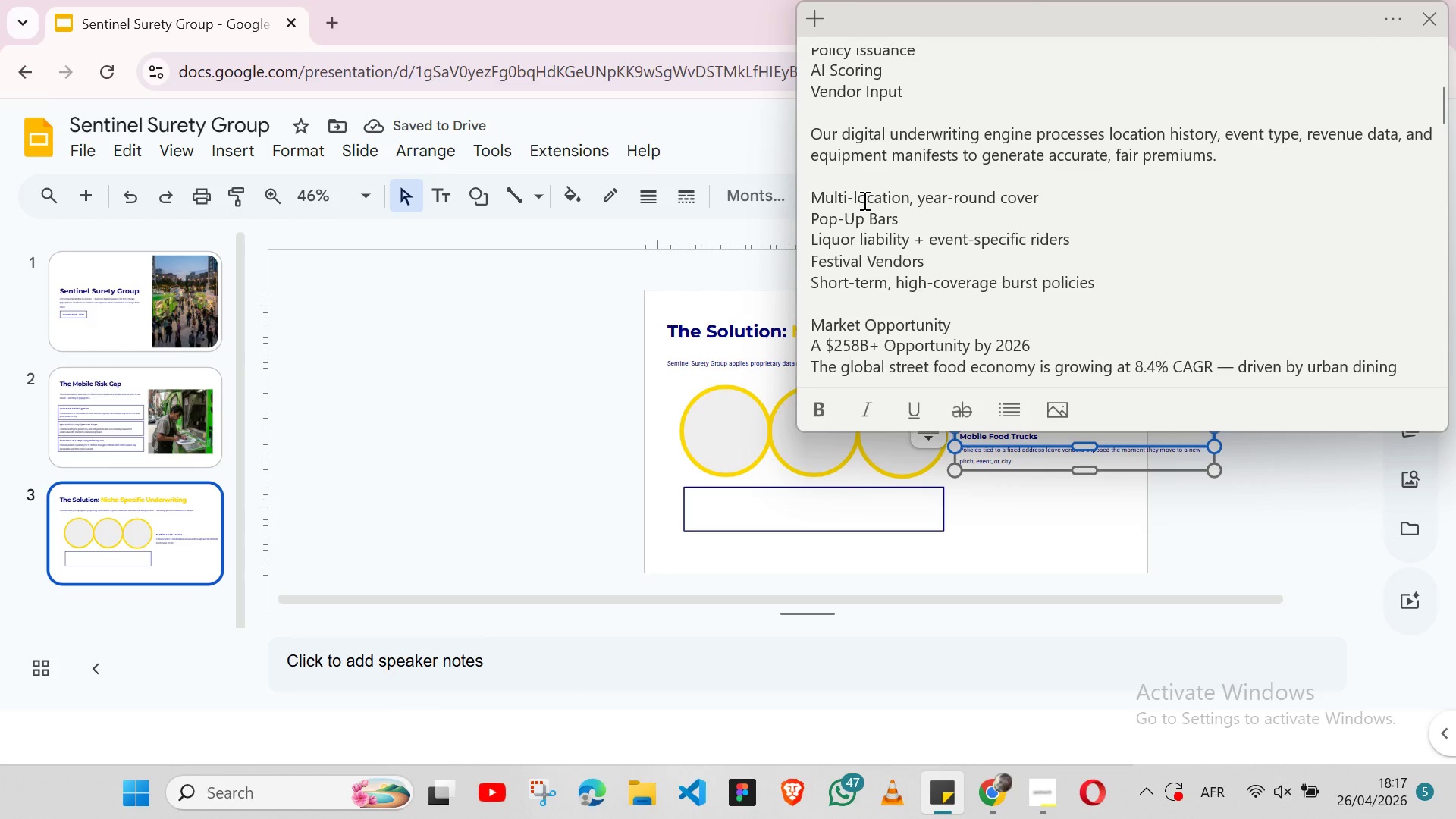 
double_click([863, 200])
 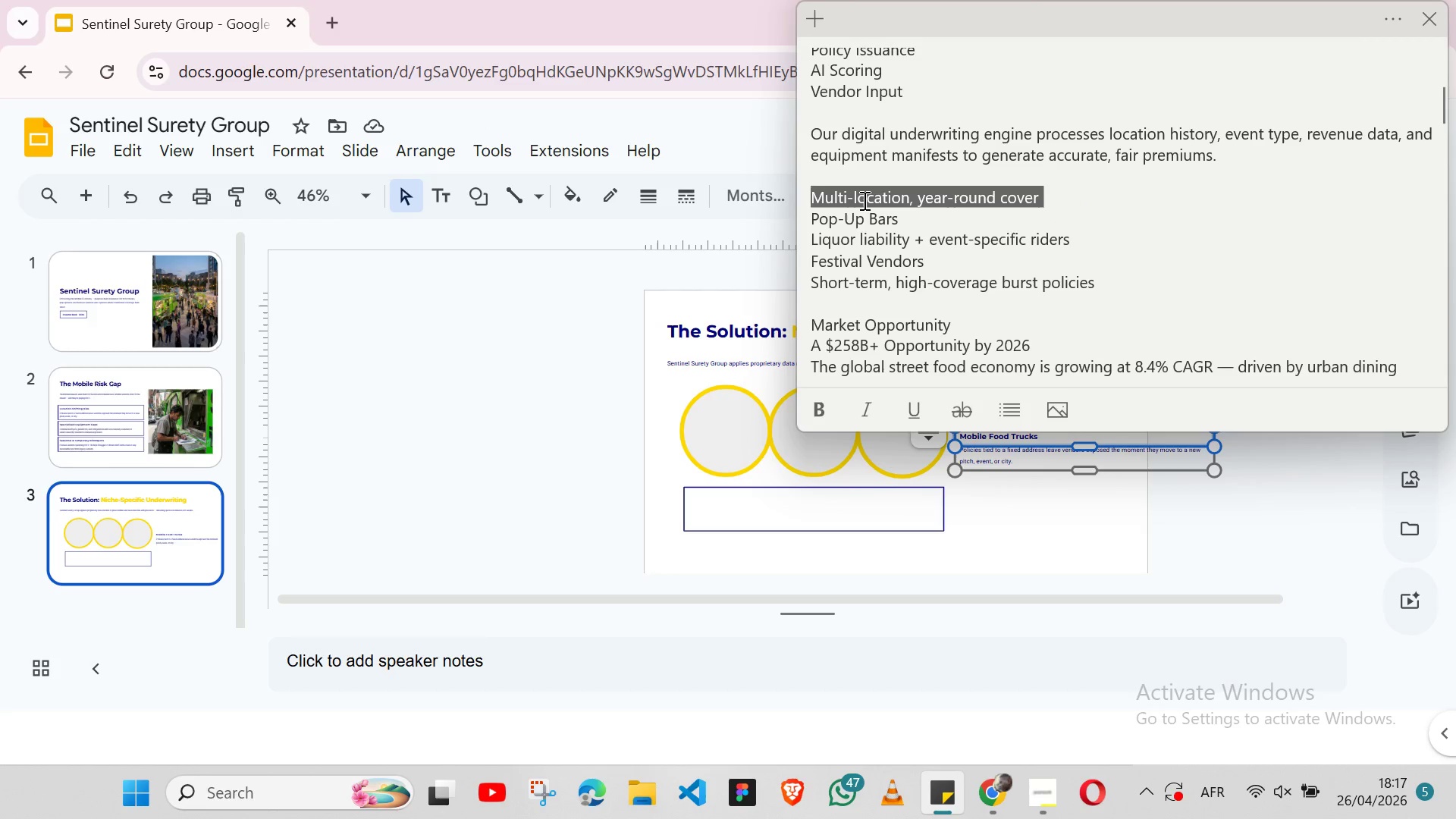 
triple_click([863, 200])
 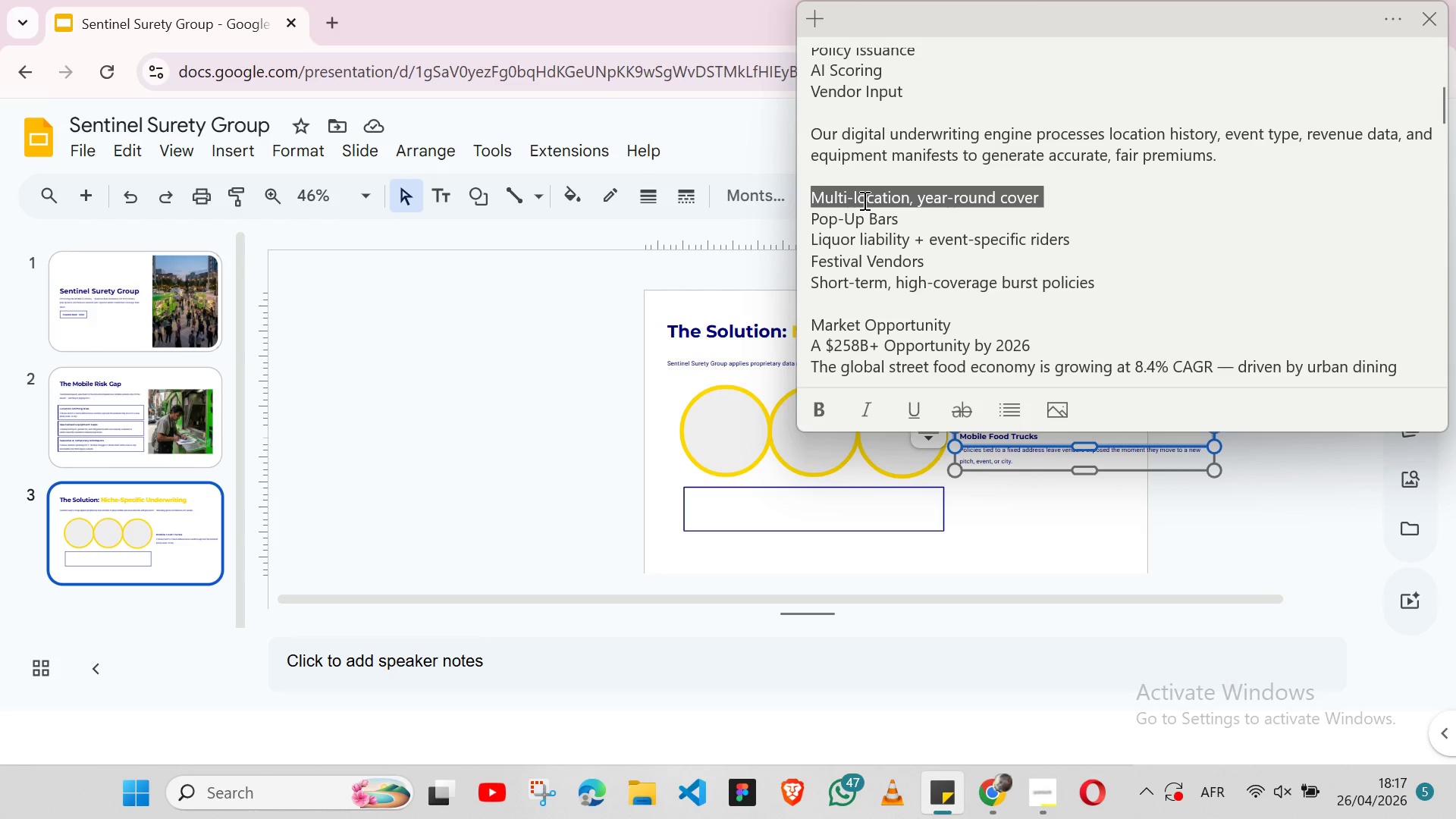 
key(Shift+ArrowLeft)
 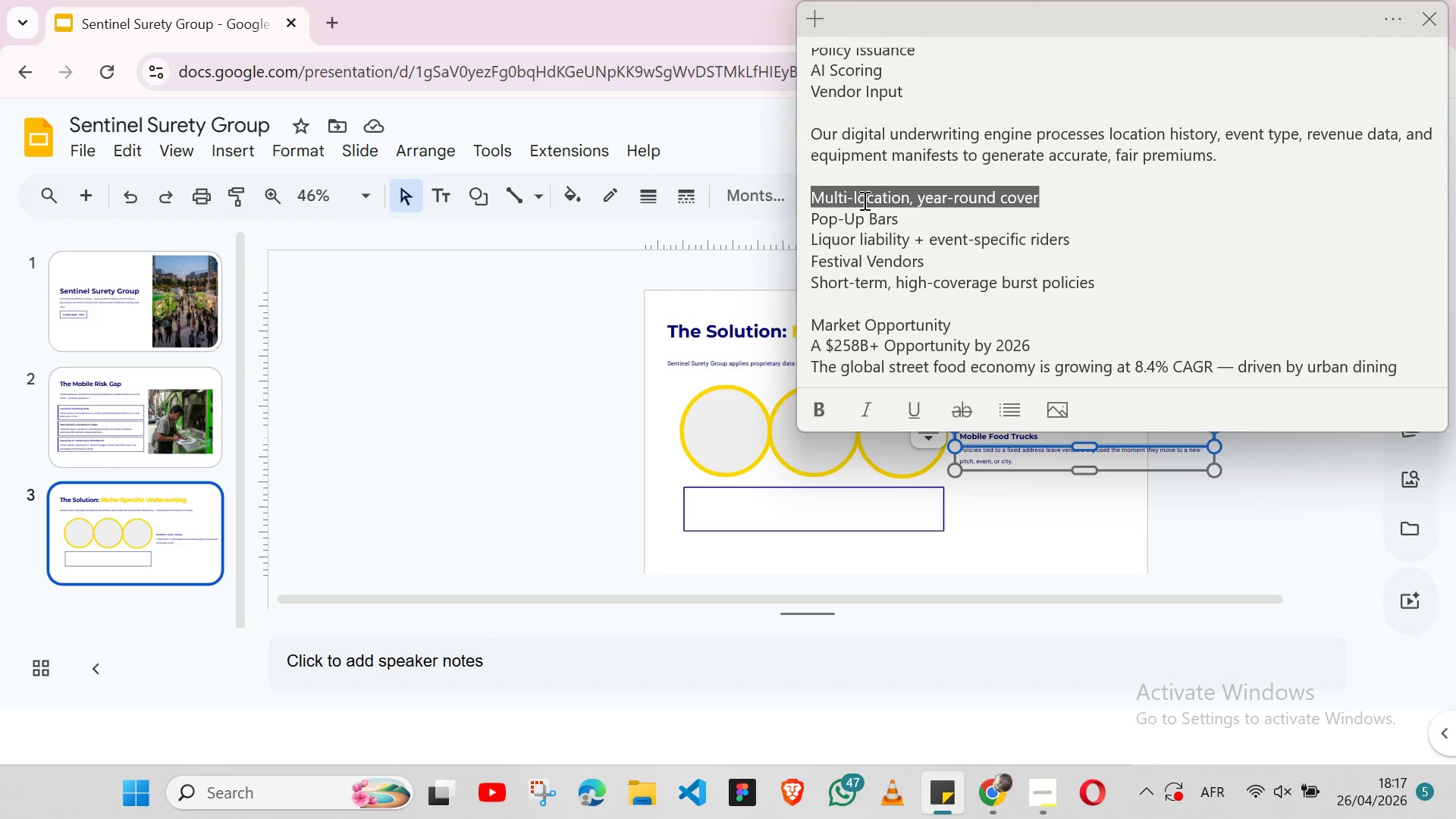 
key(Control+X)
 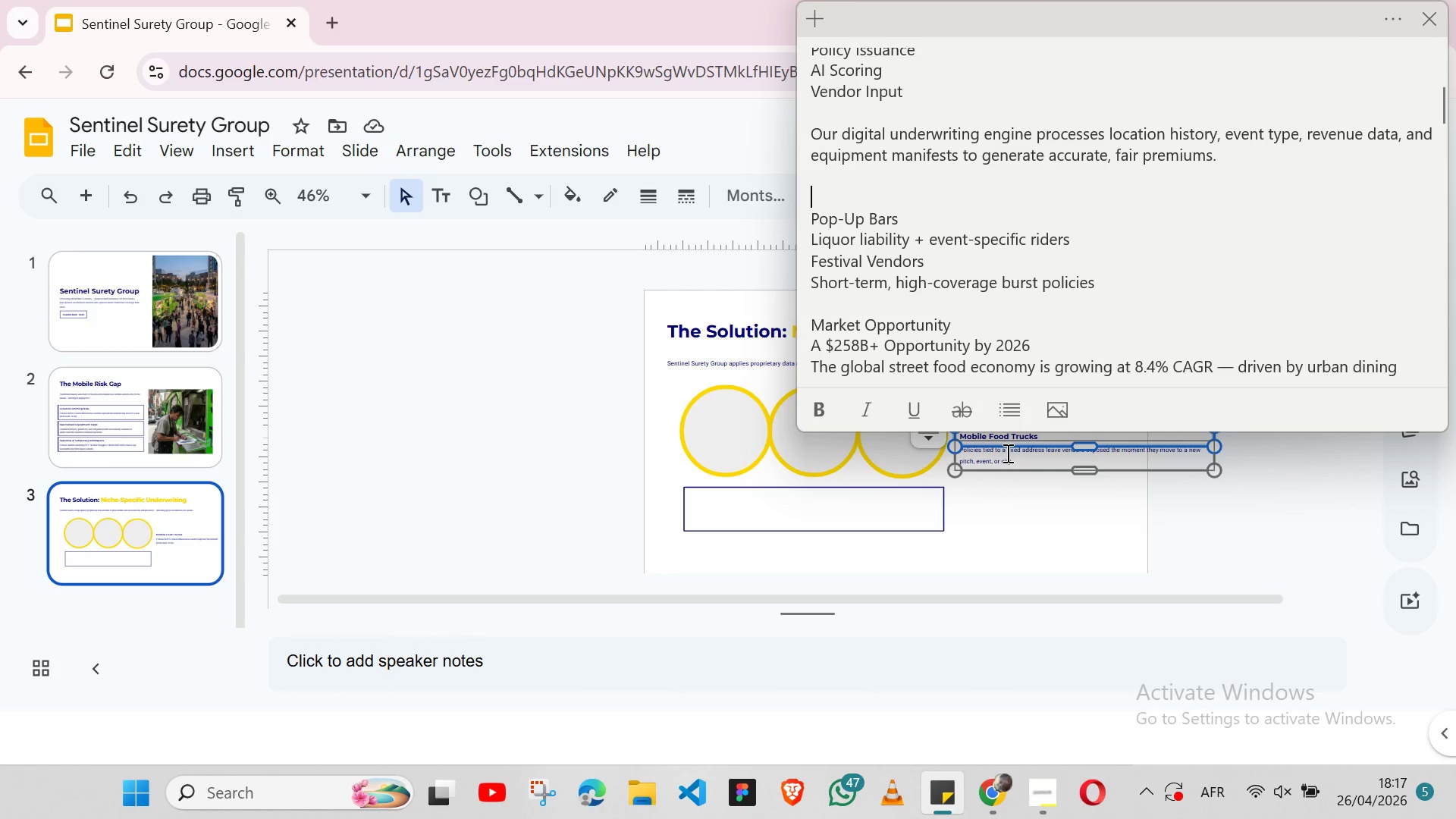 
double_click([1006, 453])
 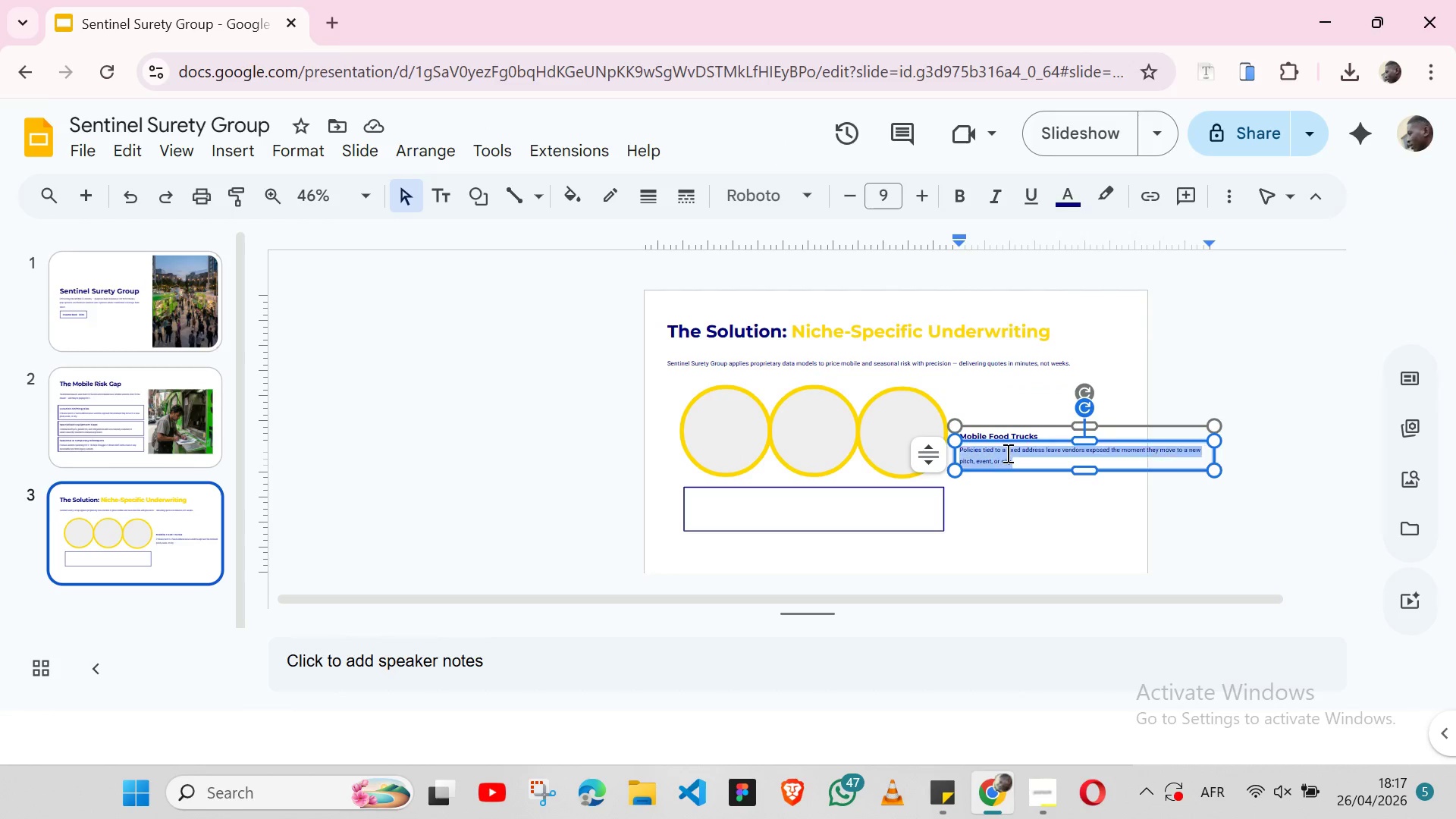 
triple_click([1006, 453])
 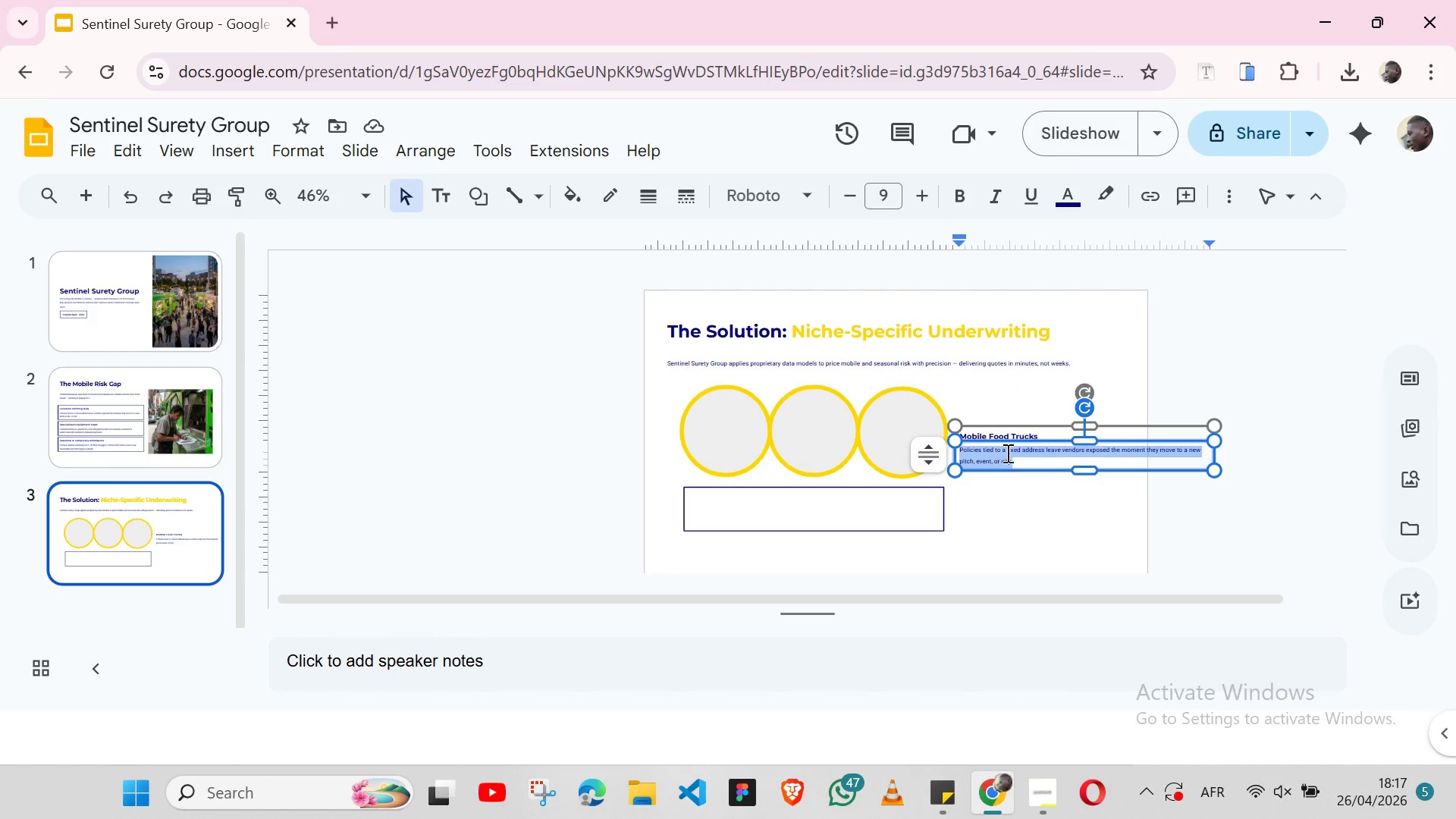 
key(Control+V)
 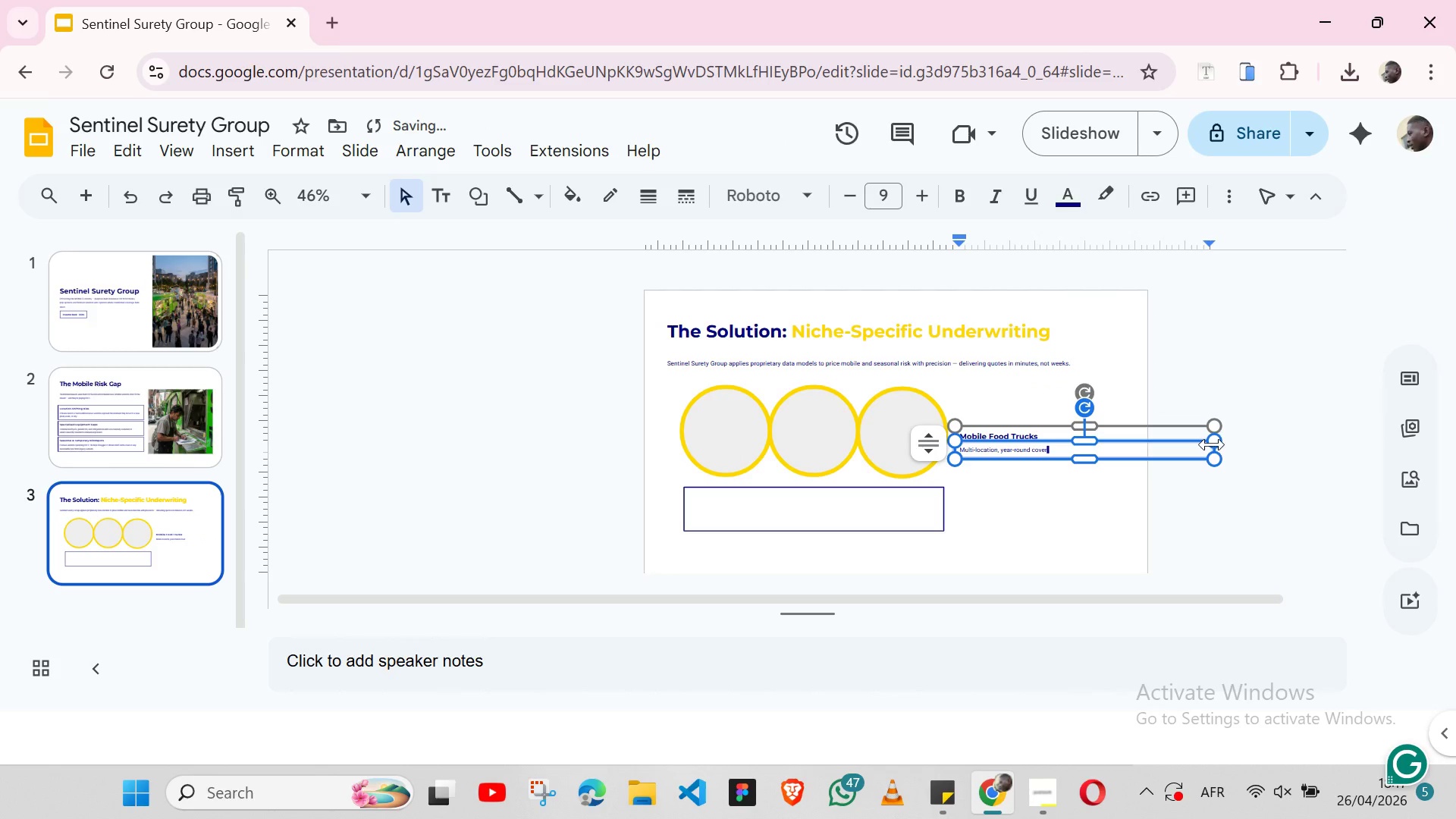 
left_click([1241, 492])
 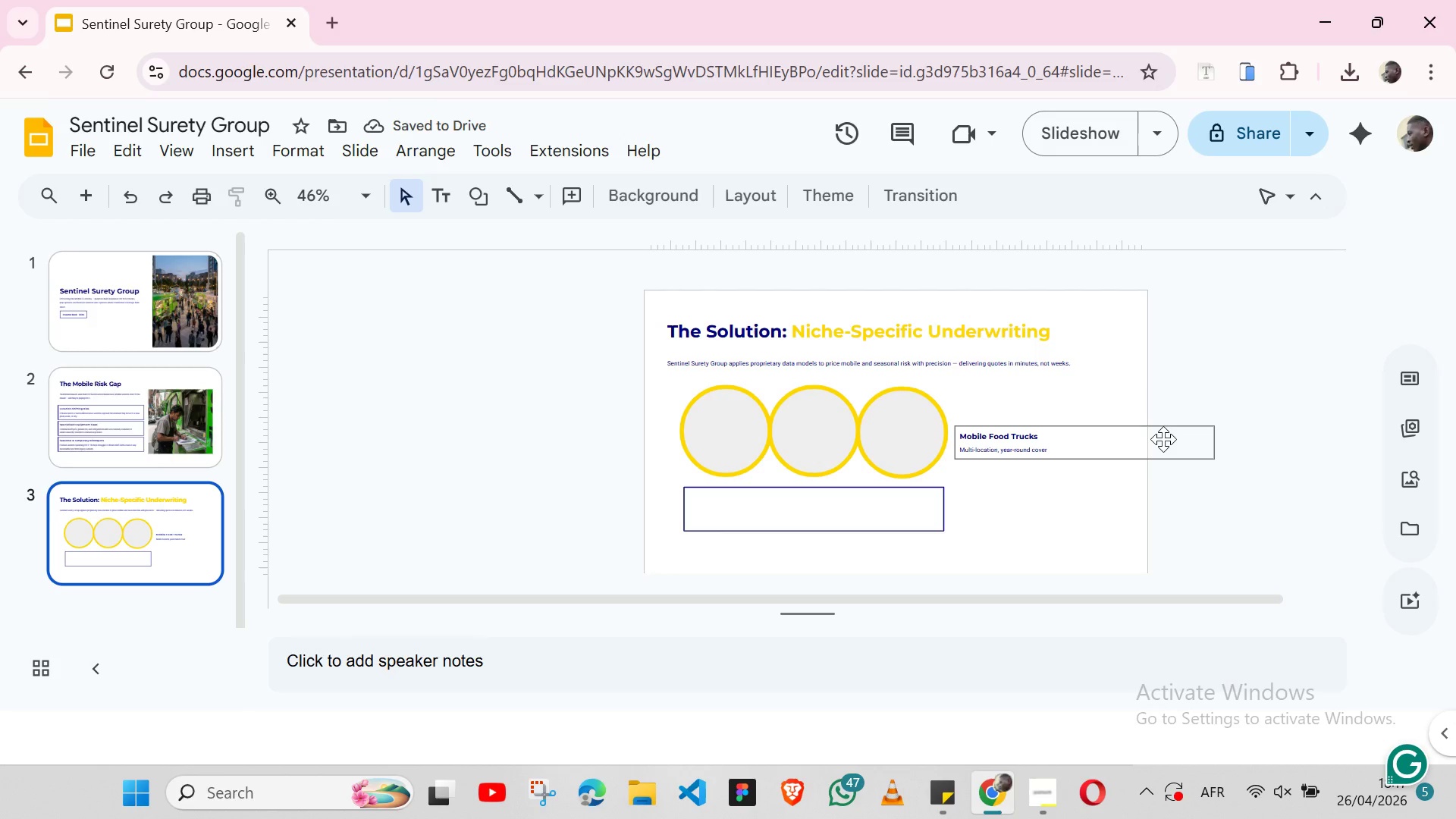 
left_click([1163, 439])
 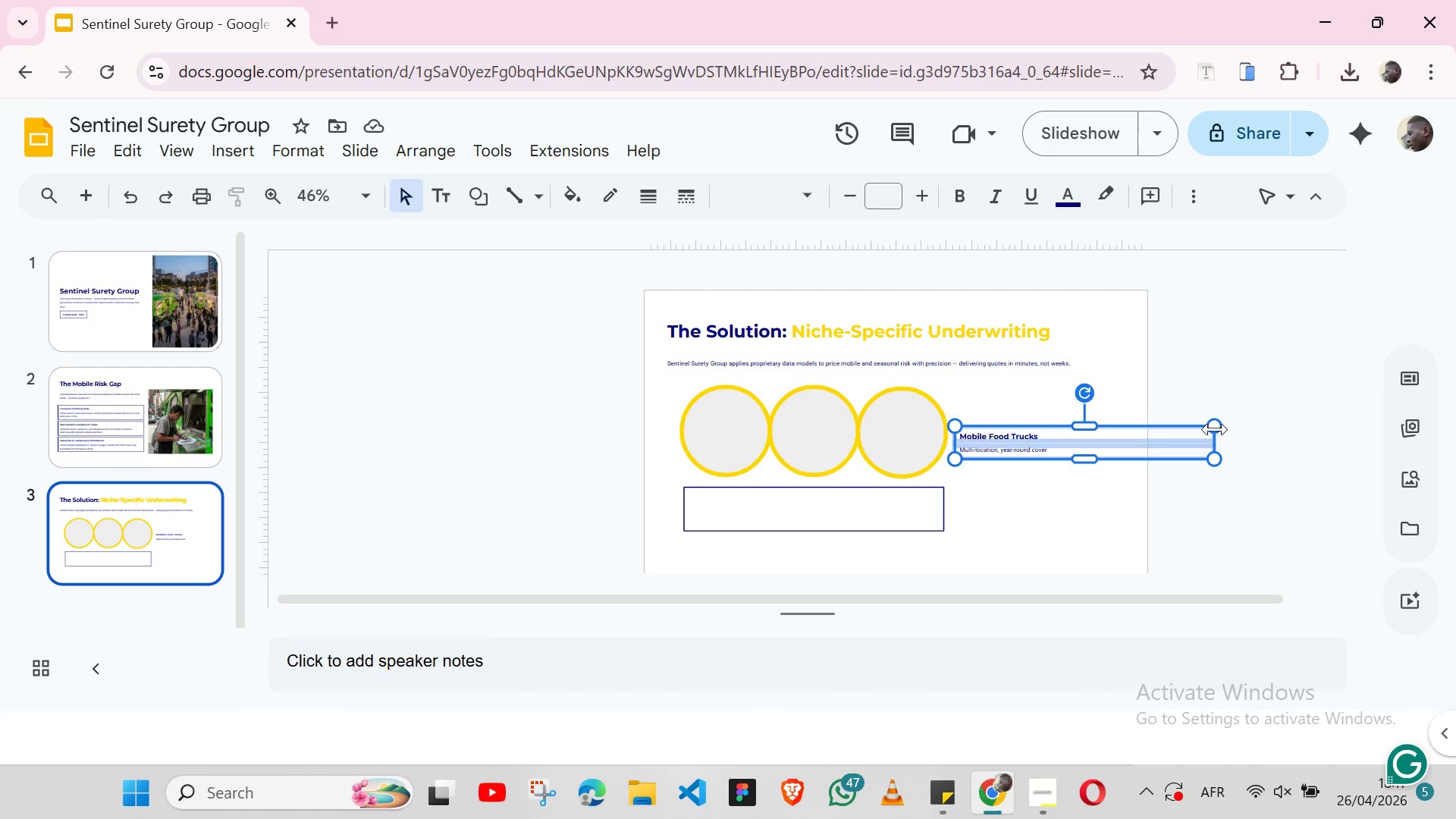 
left_click_drag(start_coordinate=[1216, 436], to_coordinate=[1130, 437])
 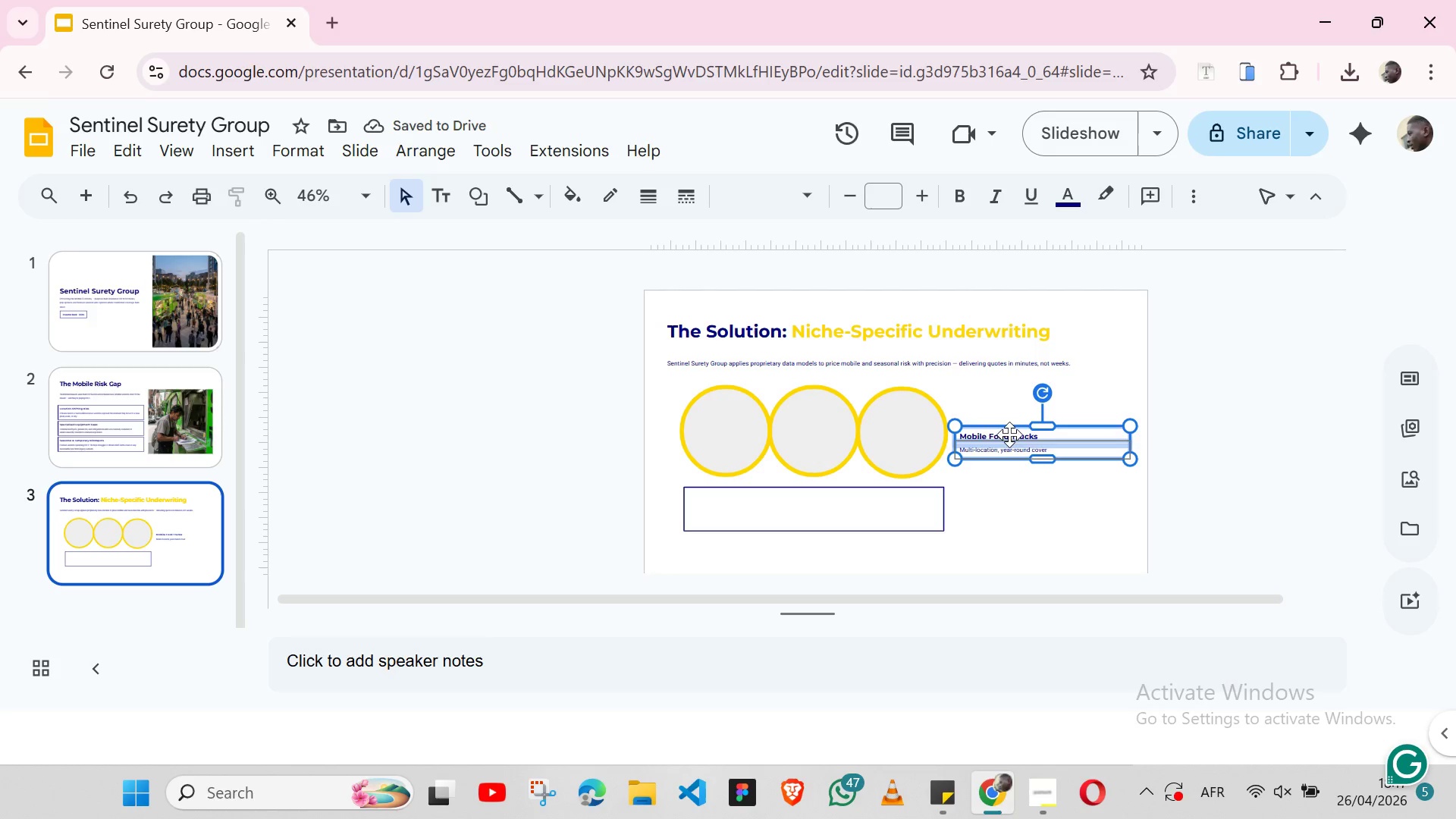 
wait(5.42)
 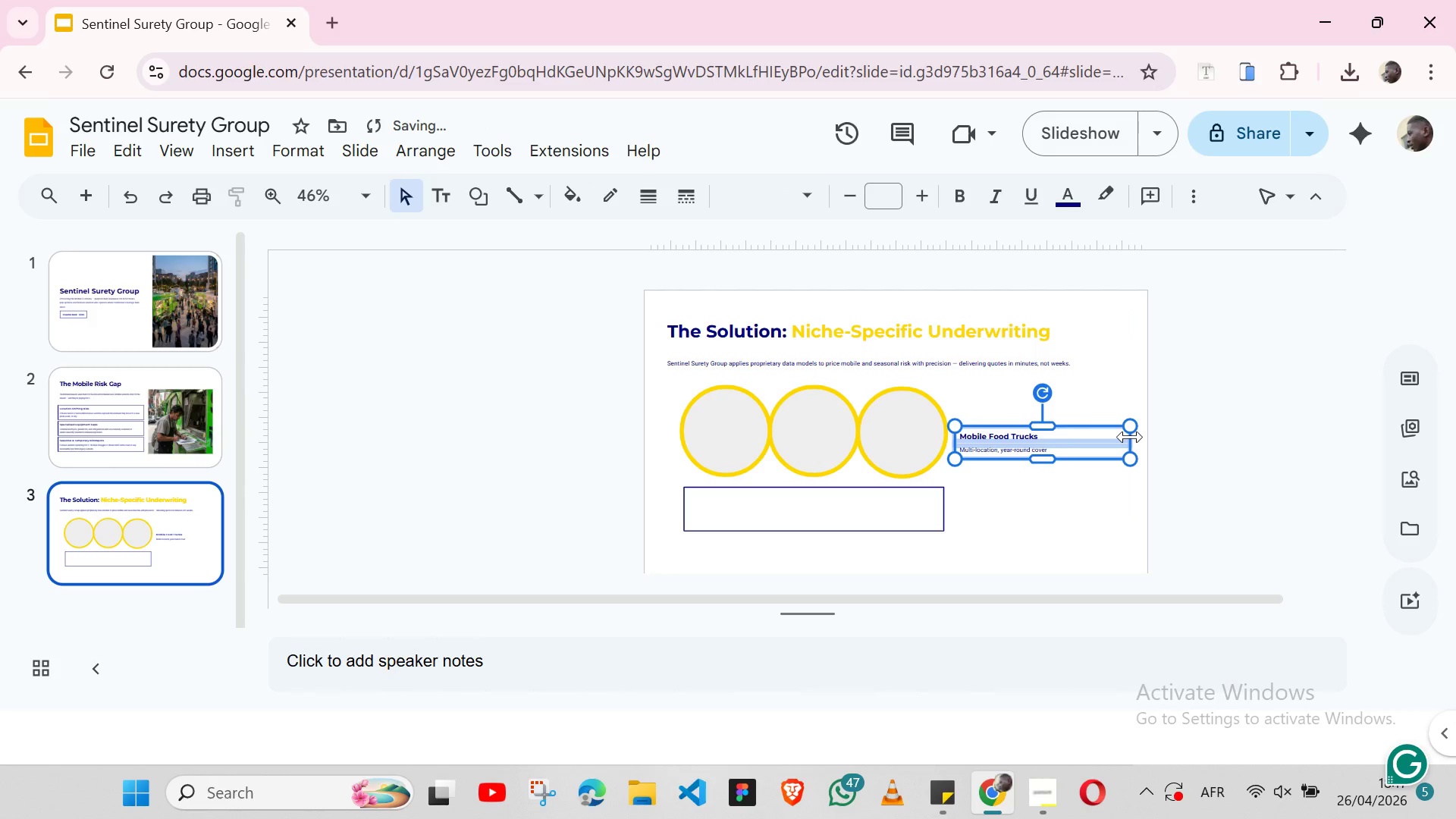 
left_click_drag(start_coordinate=[957, 436], to_coordinate=[972, 436])
 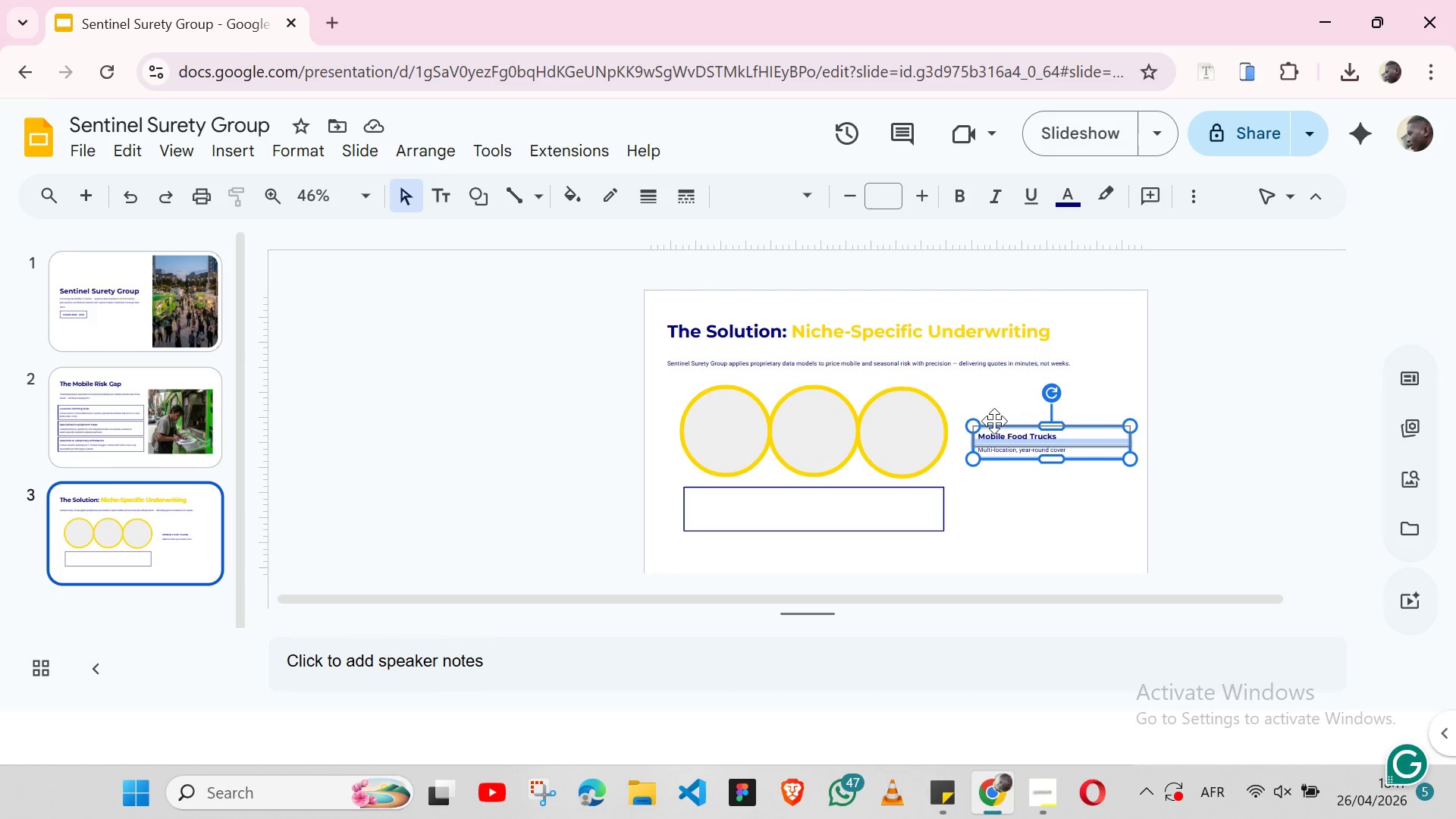 
wait(7.22)
 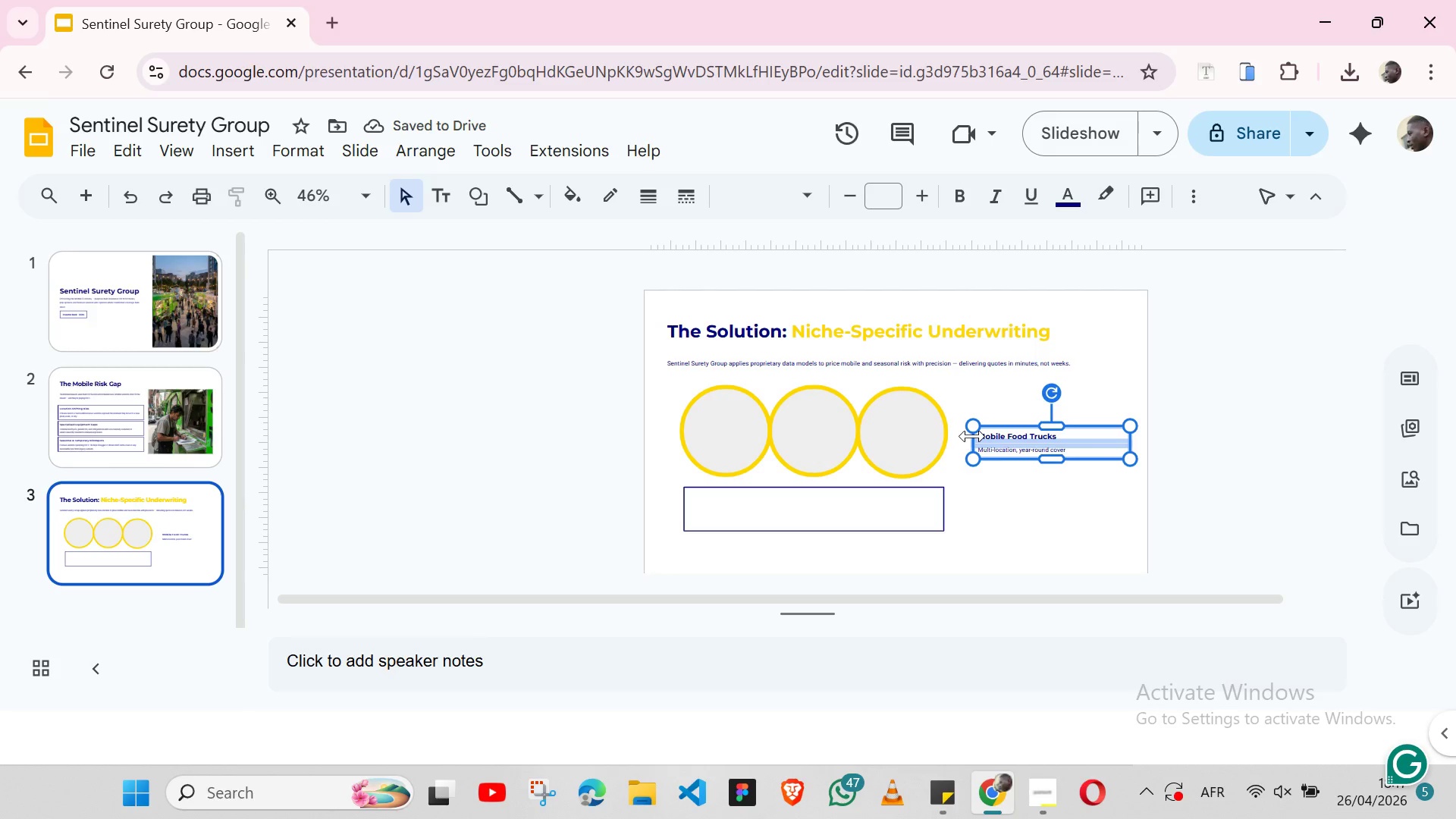 
key(Shift+ArrowUp)
 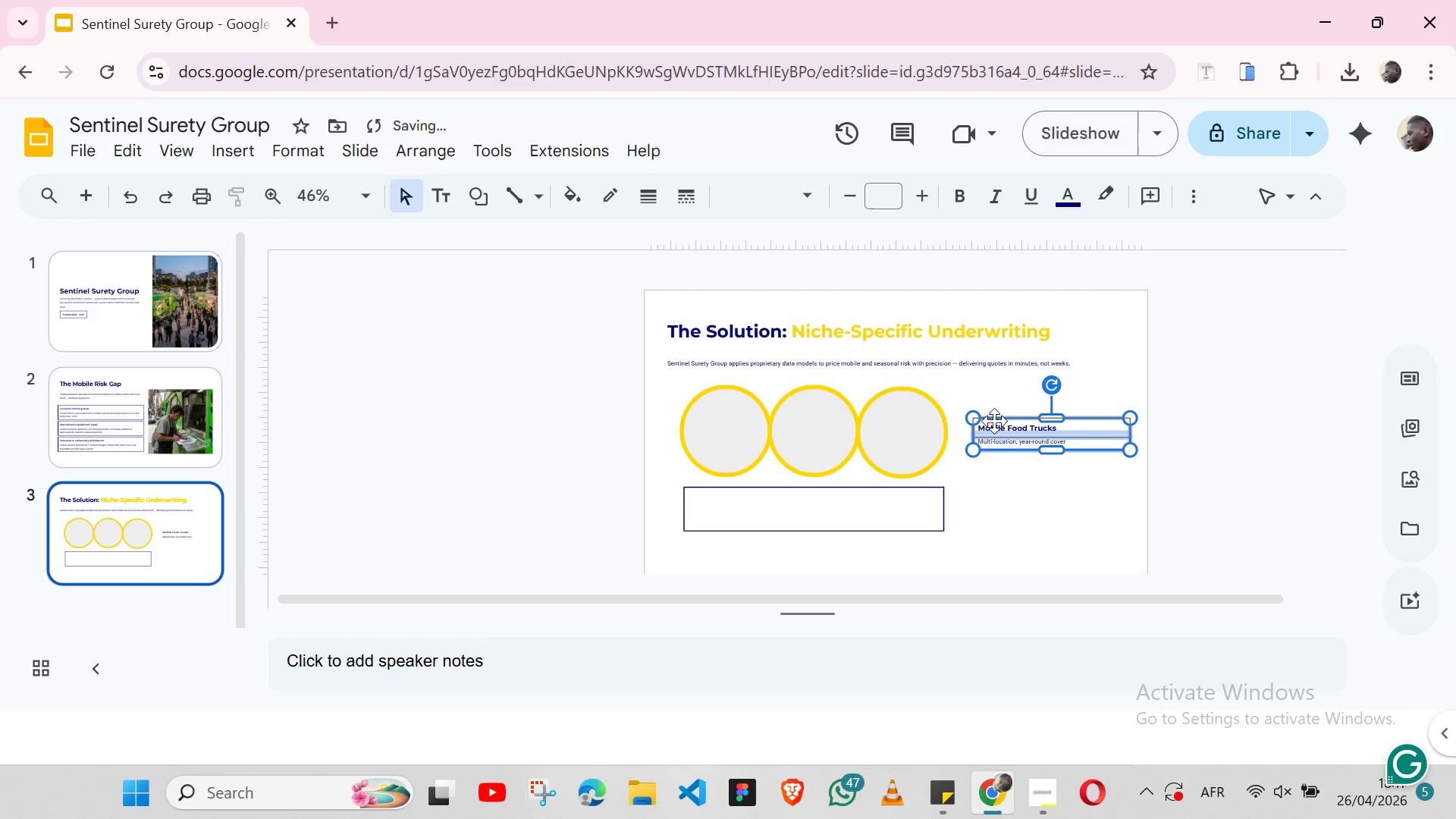 
key(Shift+ArrowUp)
 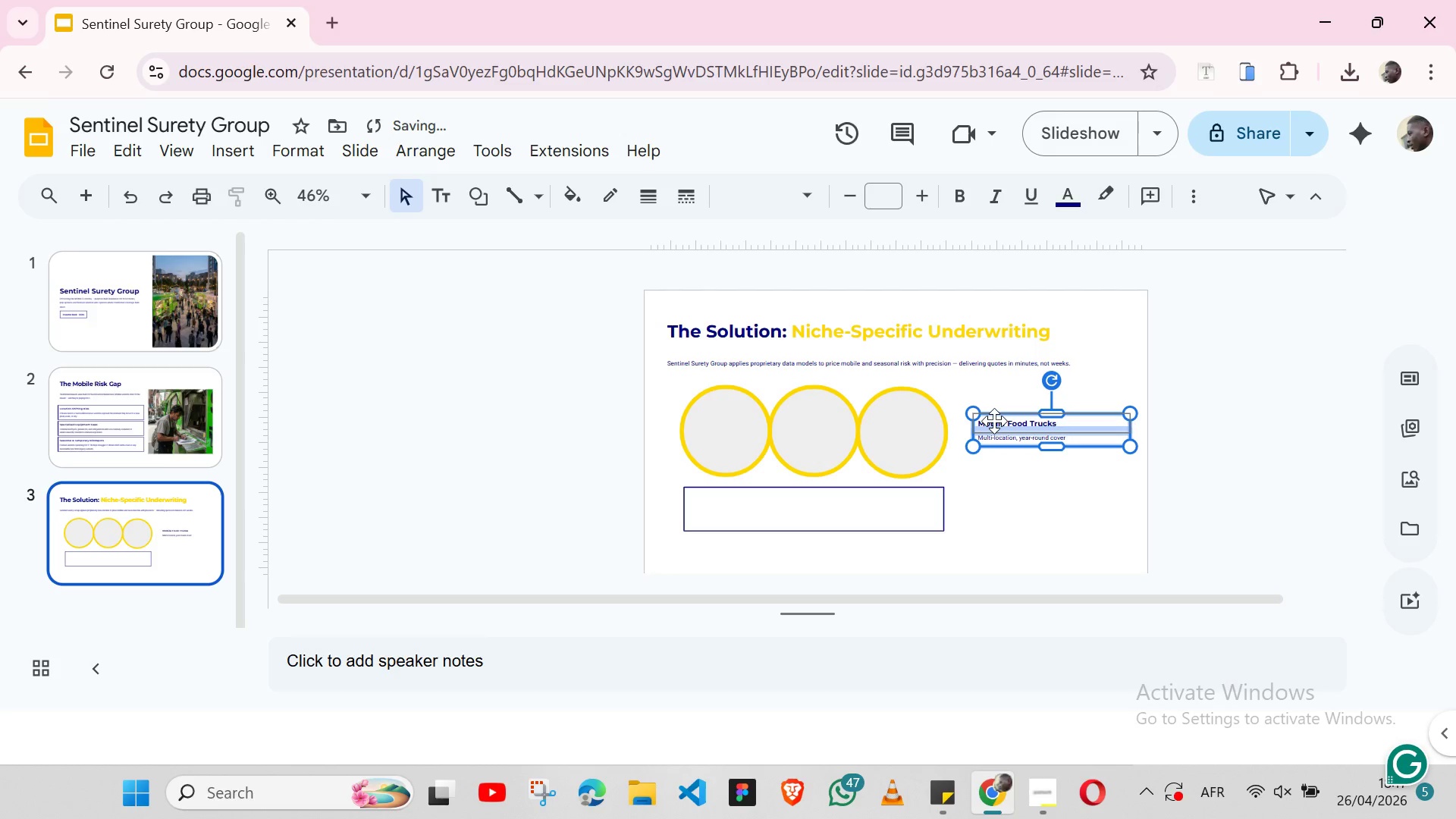 
key(Shift+ArrowUp)
 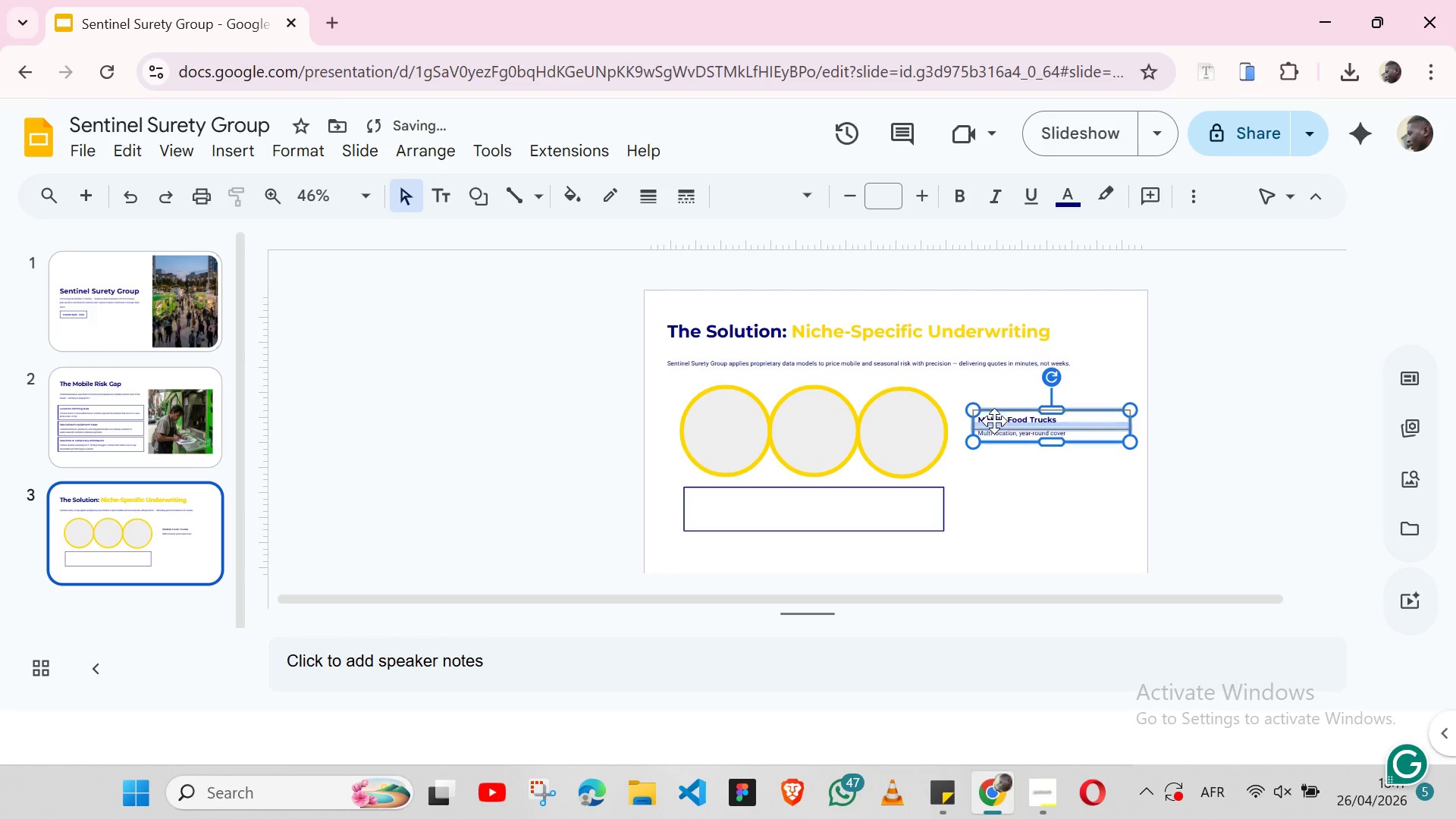 
key(Shift+ArrowUp)
 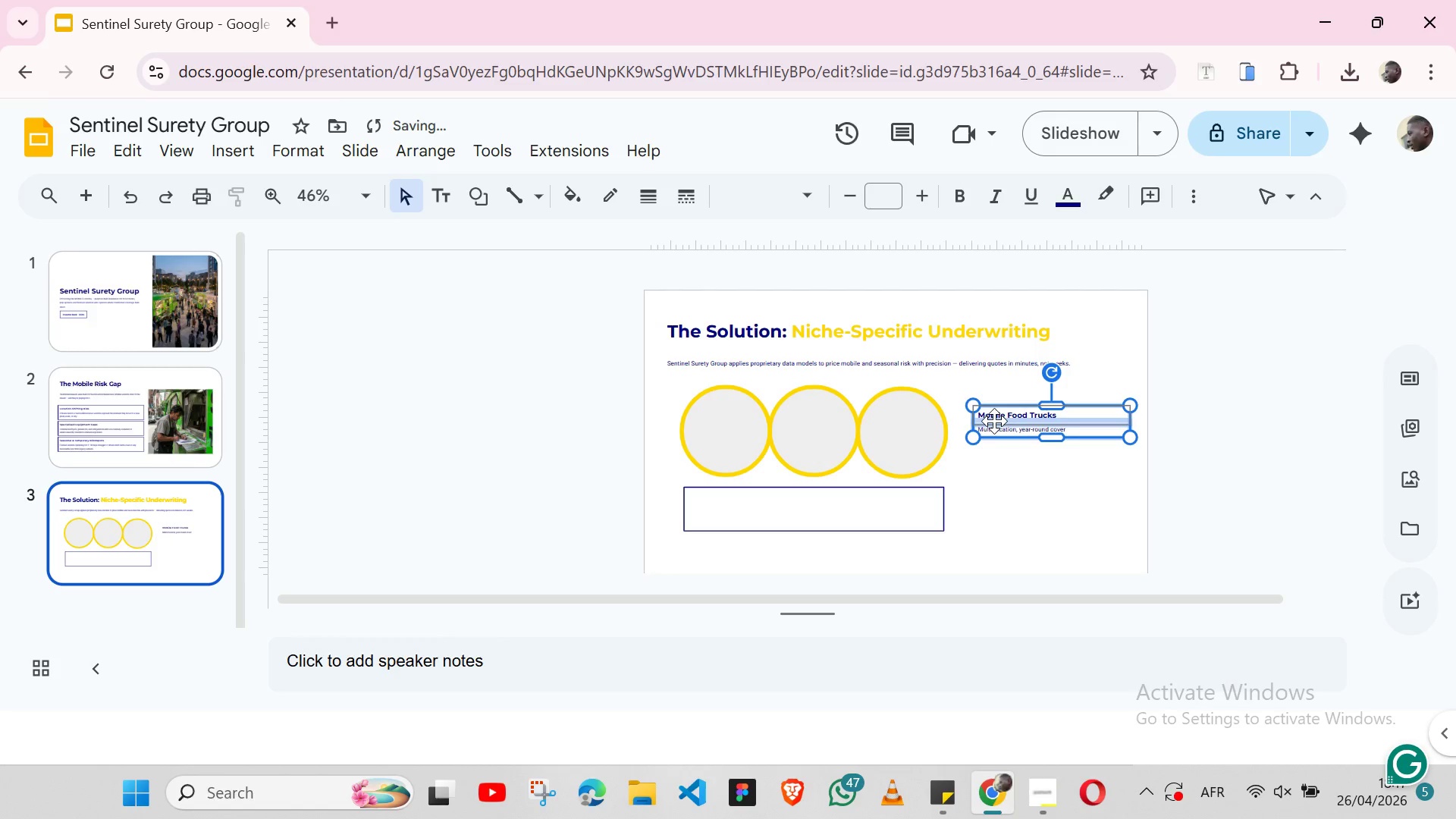 
key(Shift+ArrowUp)
 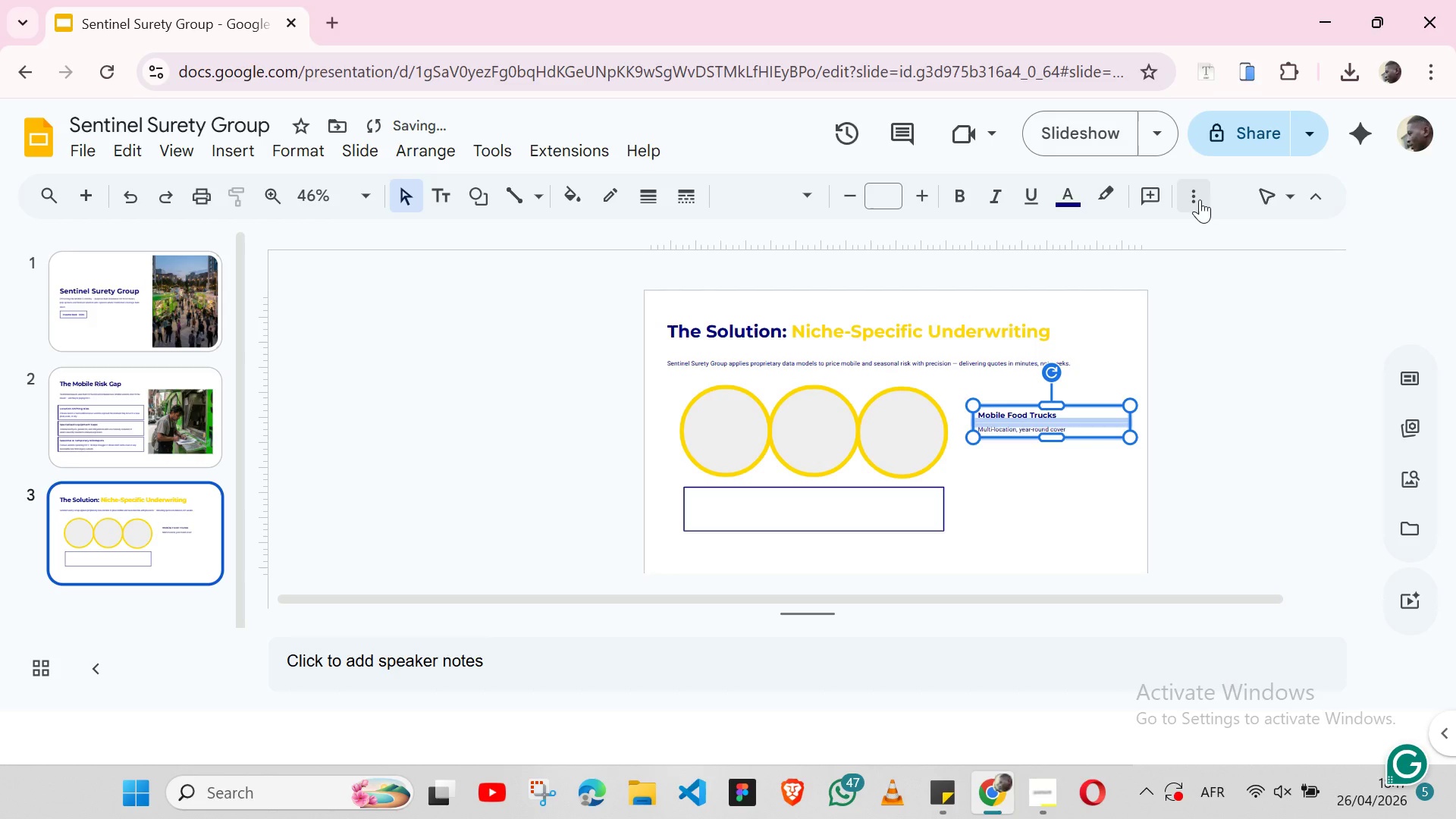 
left_click([1193, 199])
 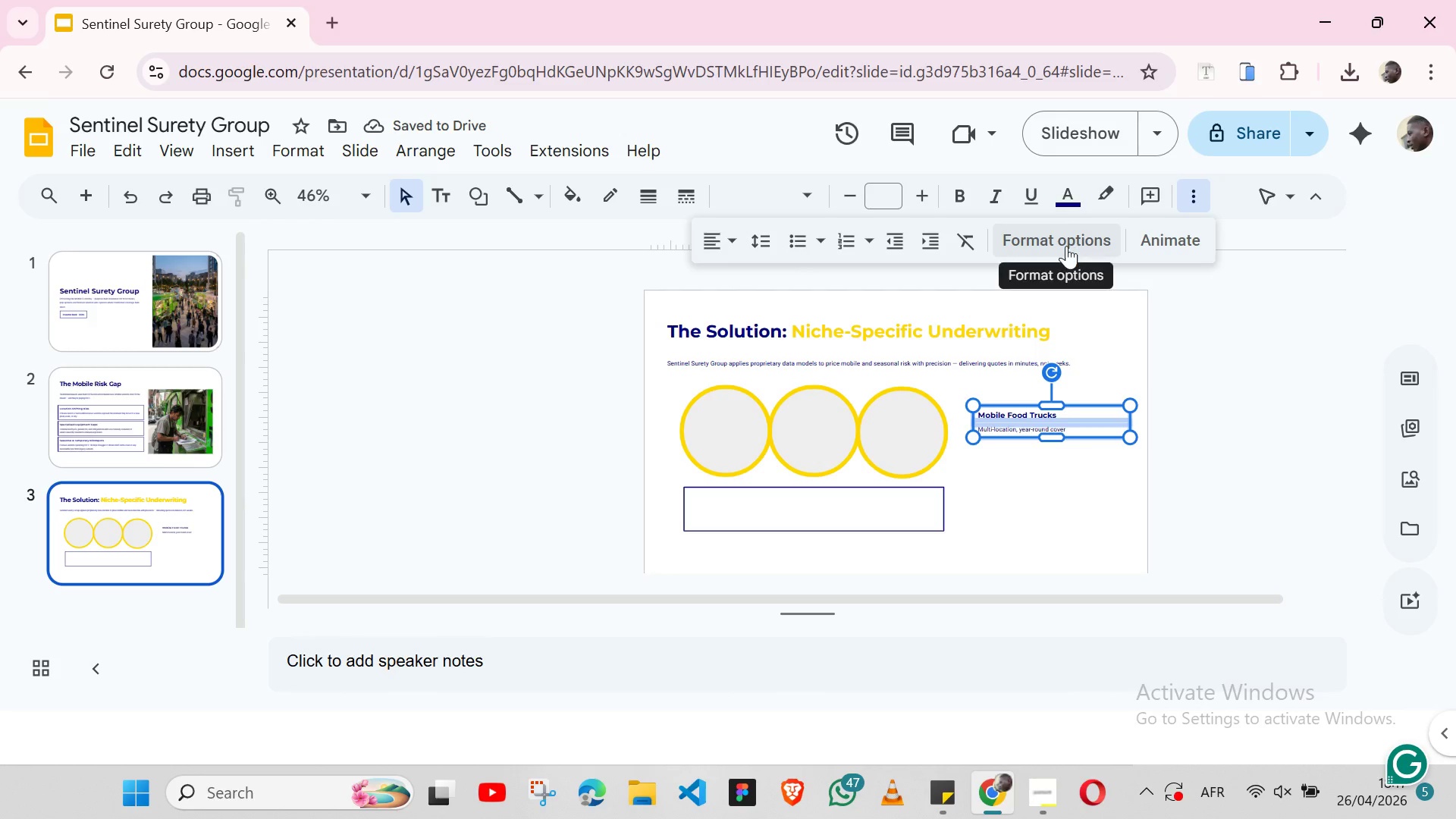 
left_click([1066, 246])
 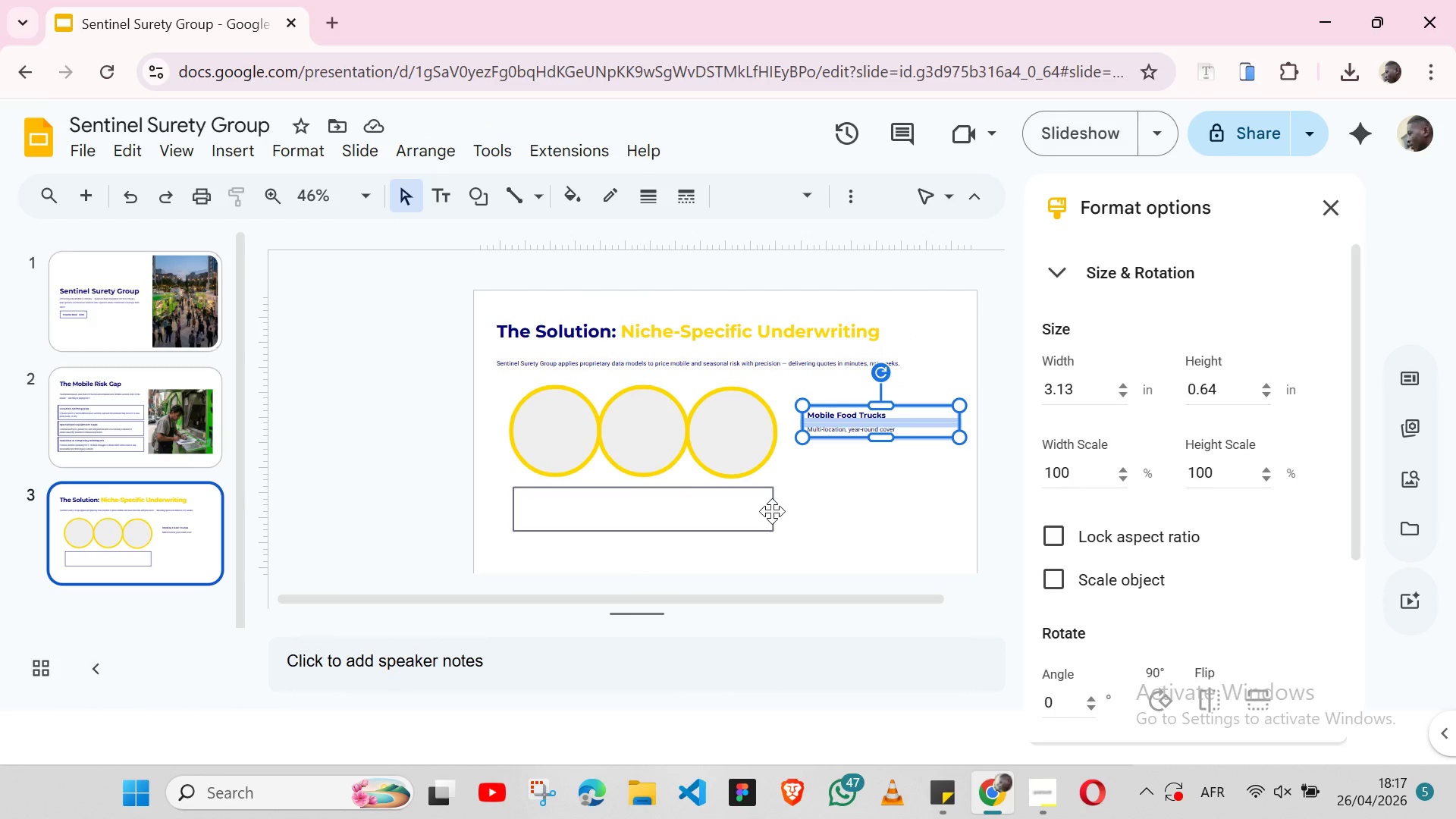 
left_click([772, 511])
 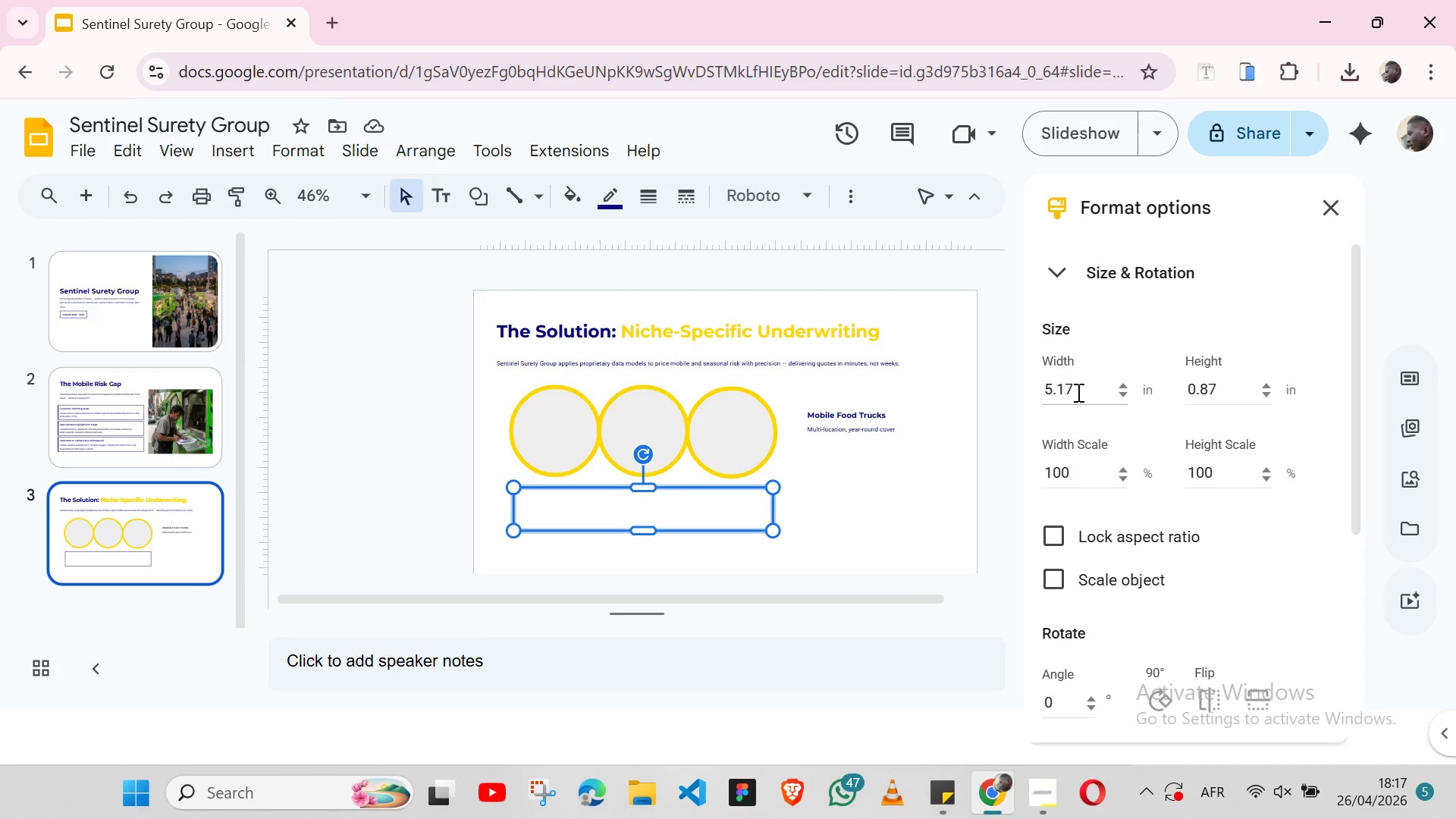 
double_click([1077, 392])
 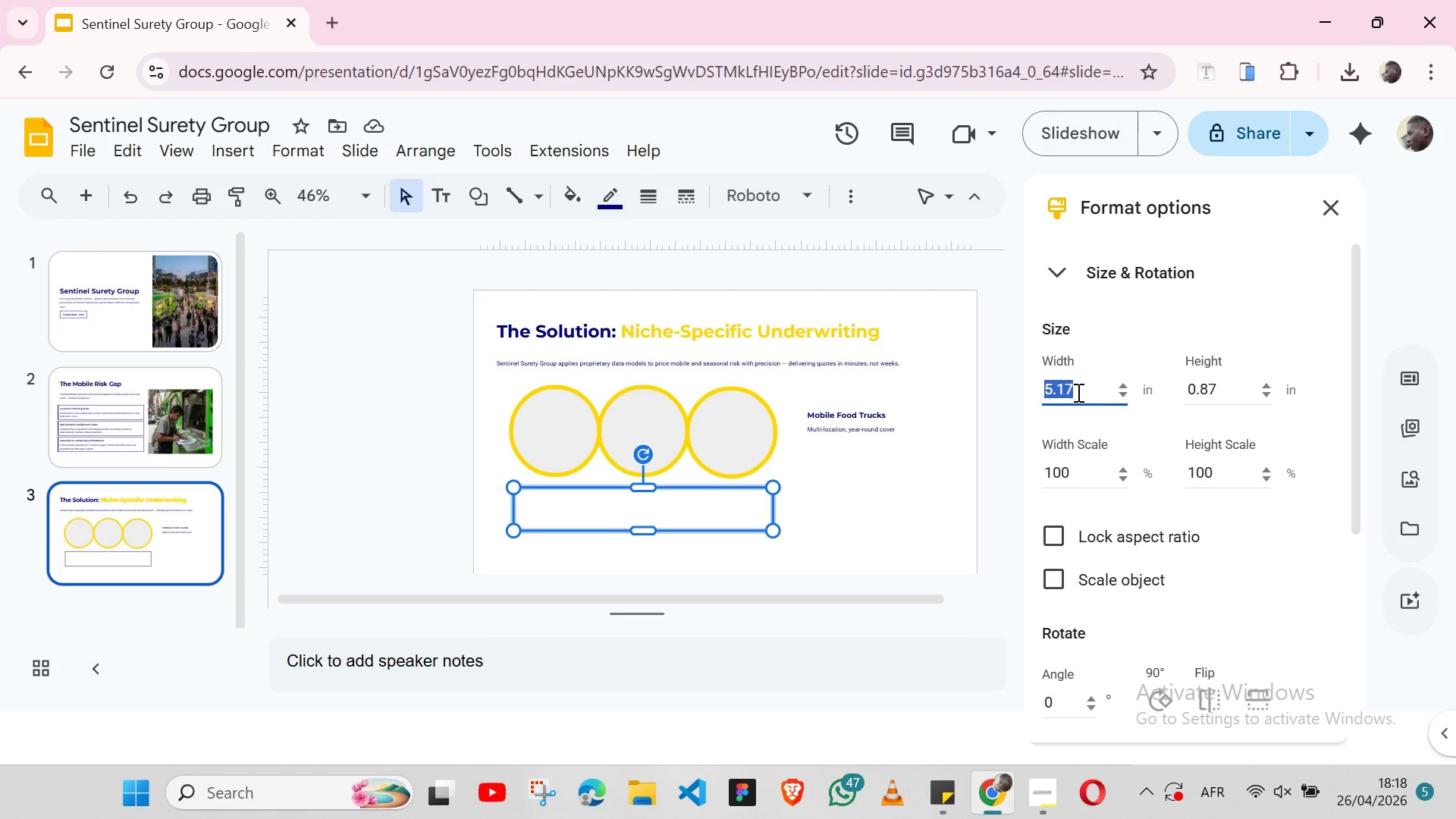 
type(3.13)
 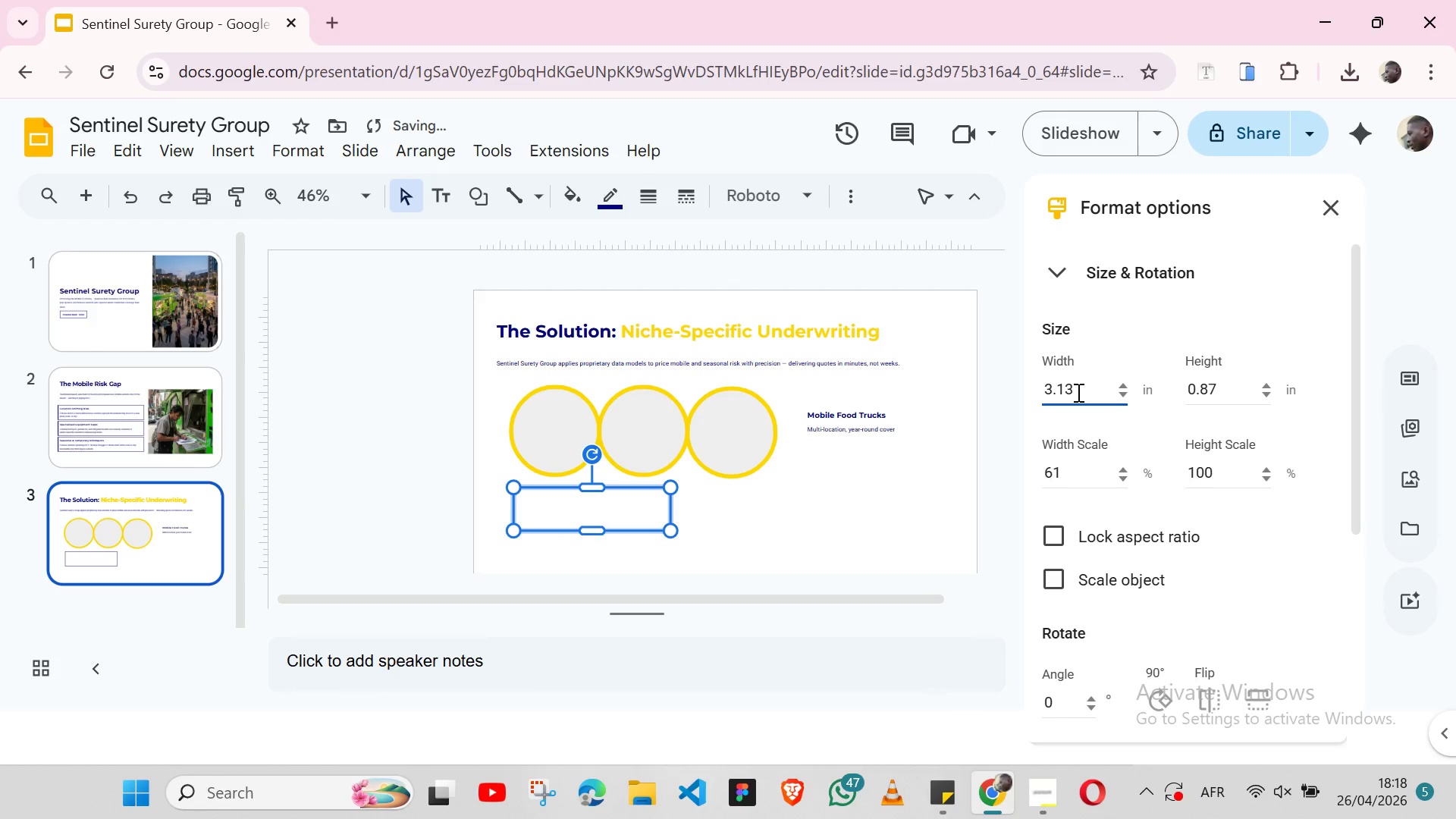 
key(Enter)
 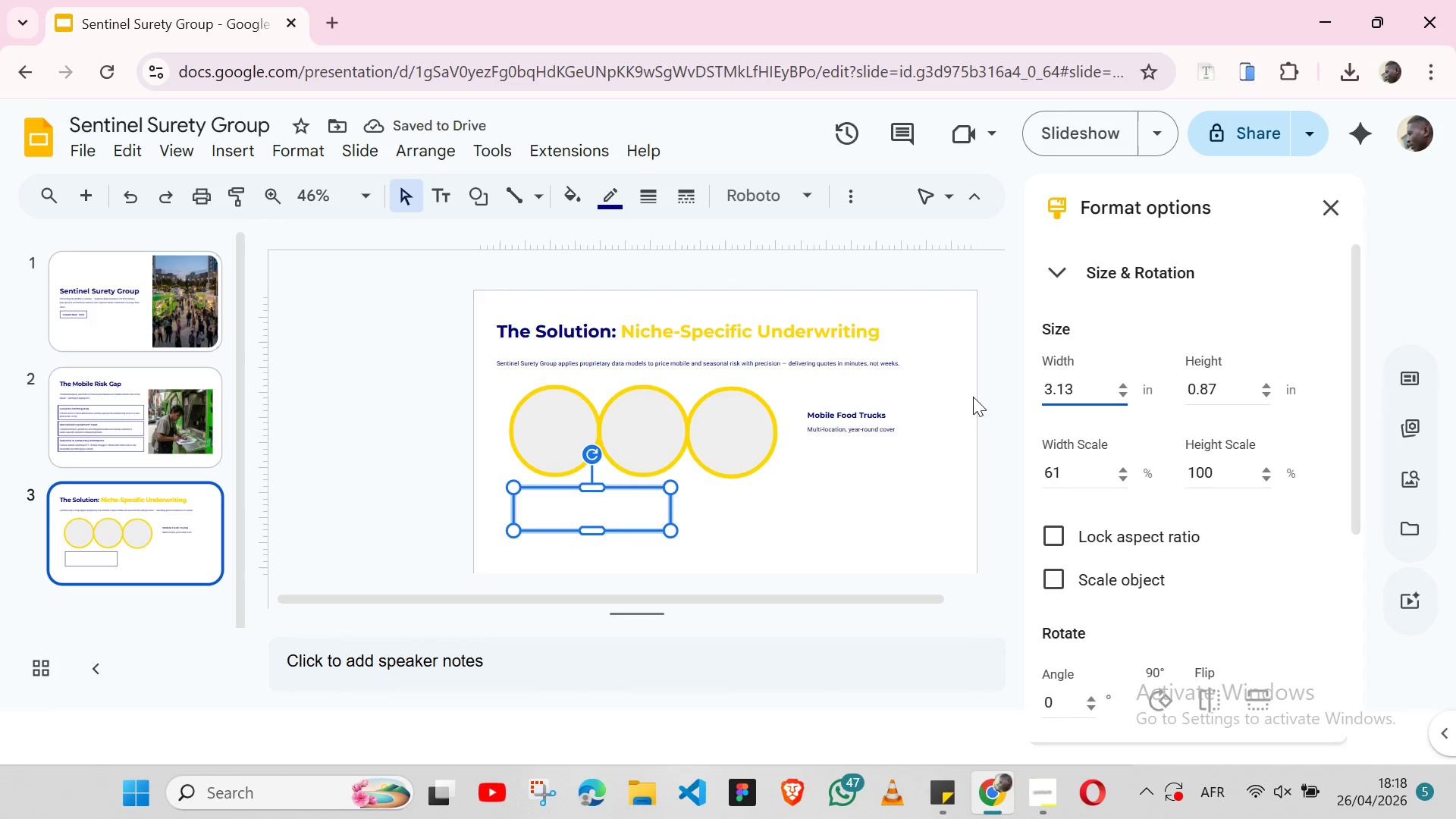 
left_click([915, 403])
 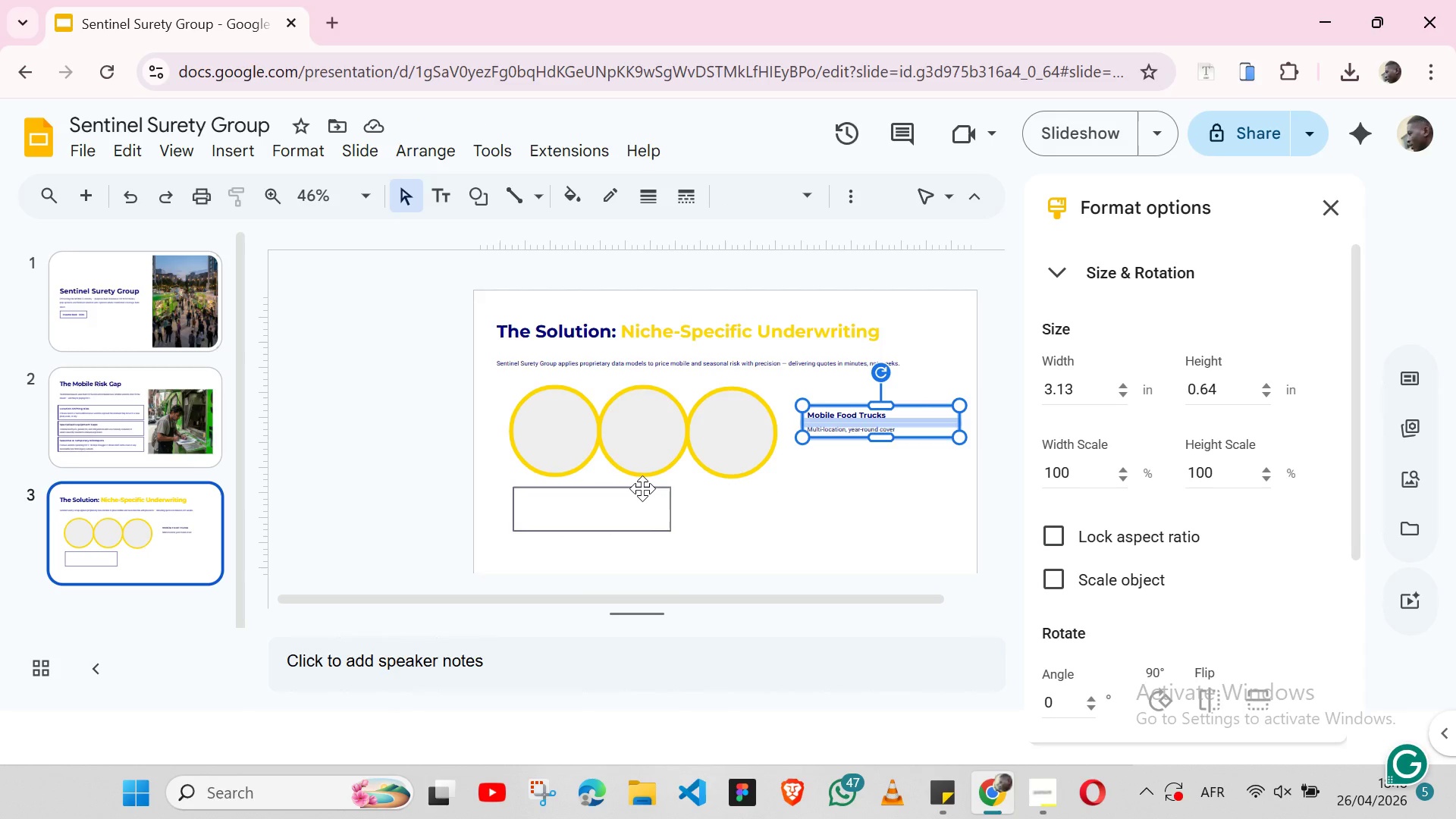 
left_click([642, 486])
 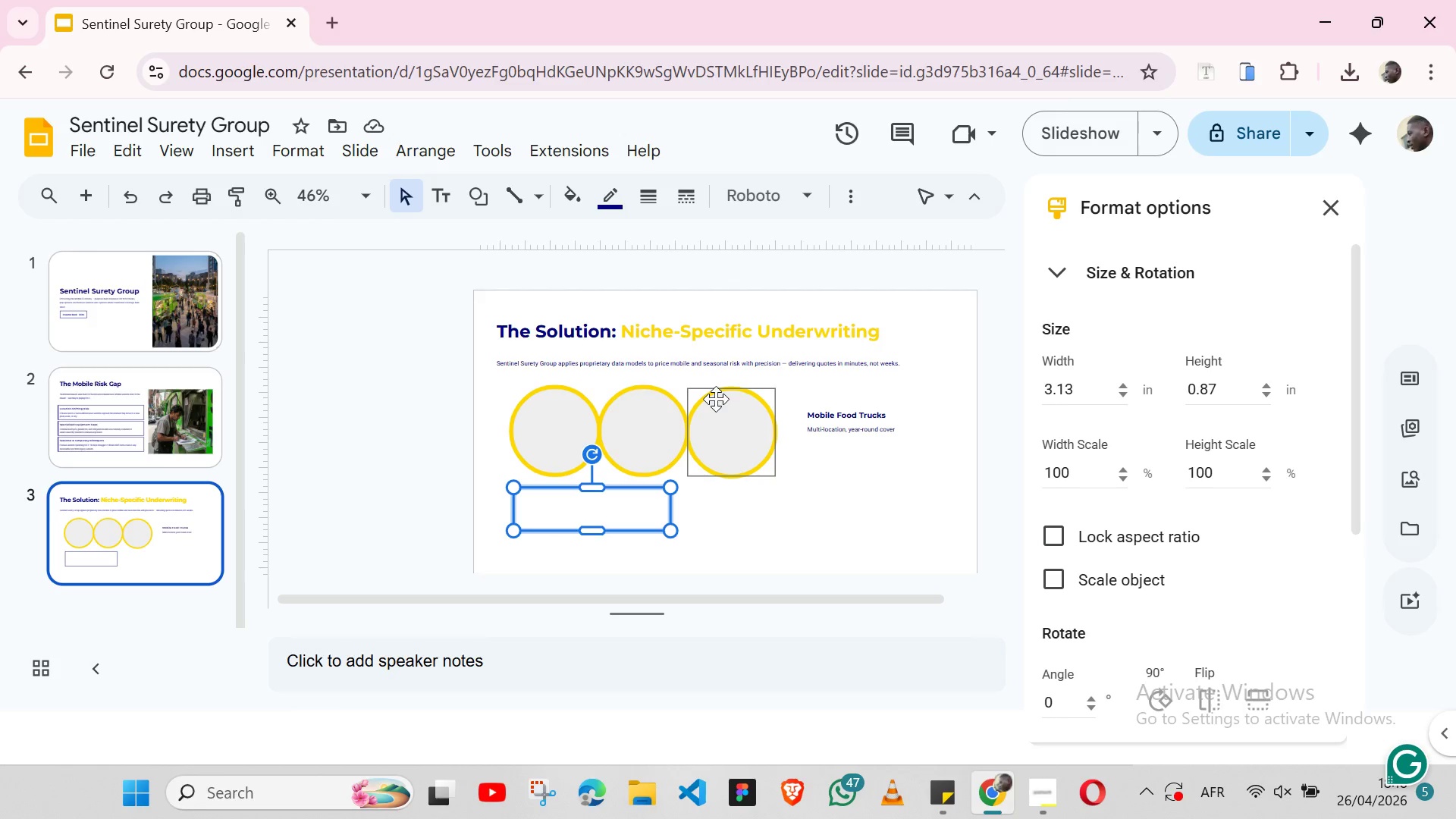 
wait(10.44)
 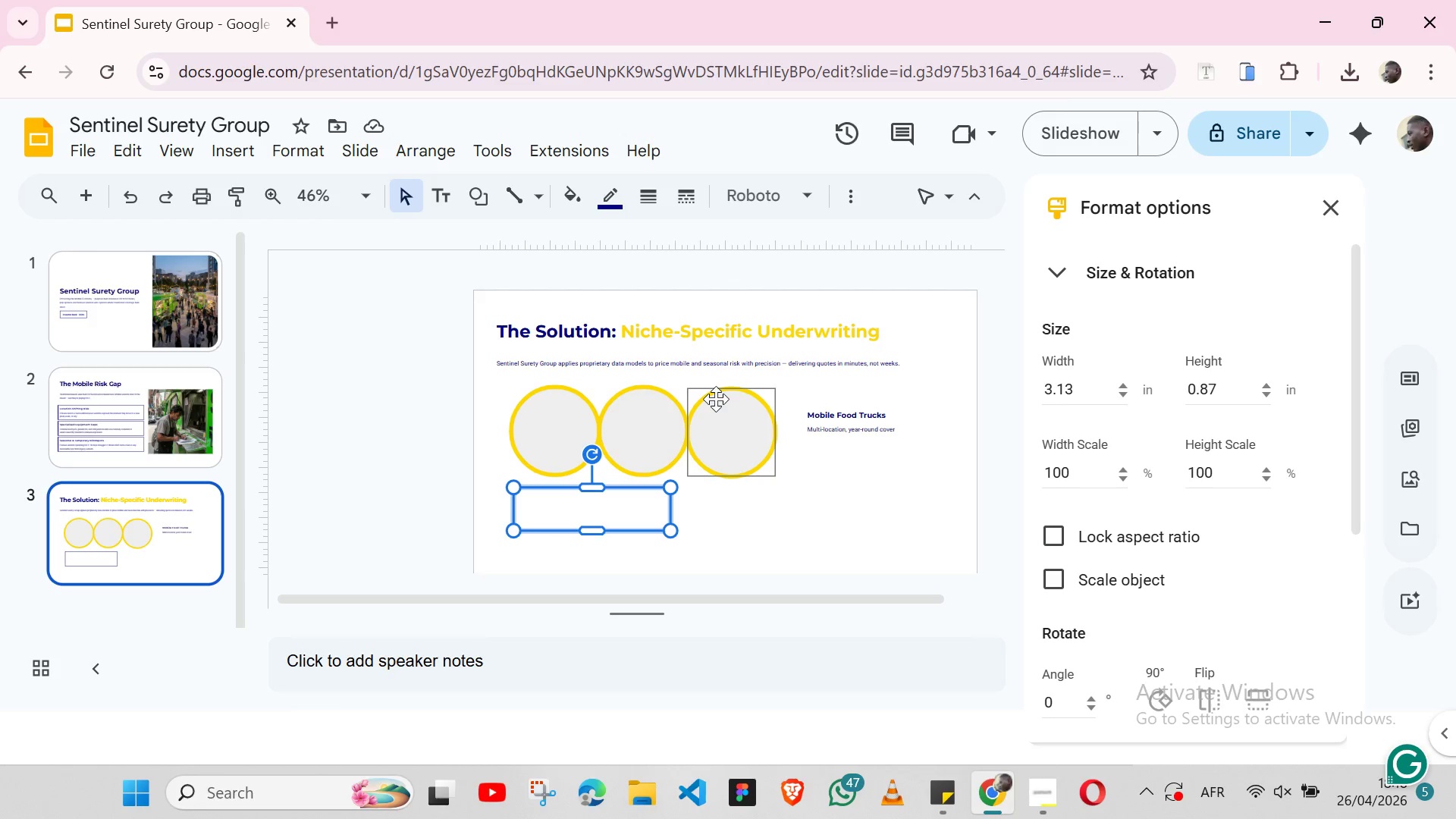 
left_click([1219, 391])
 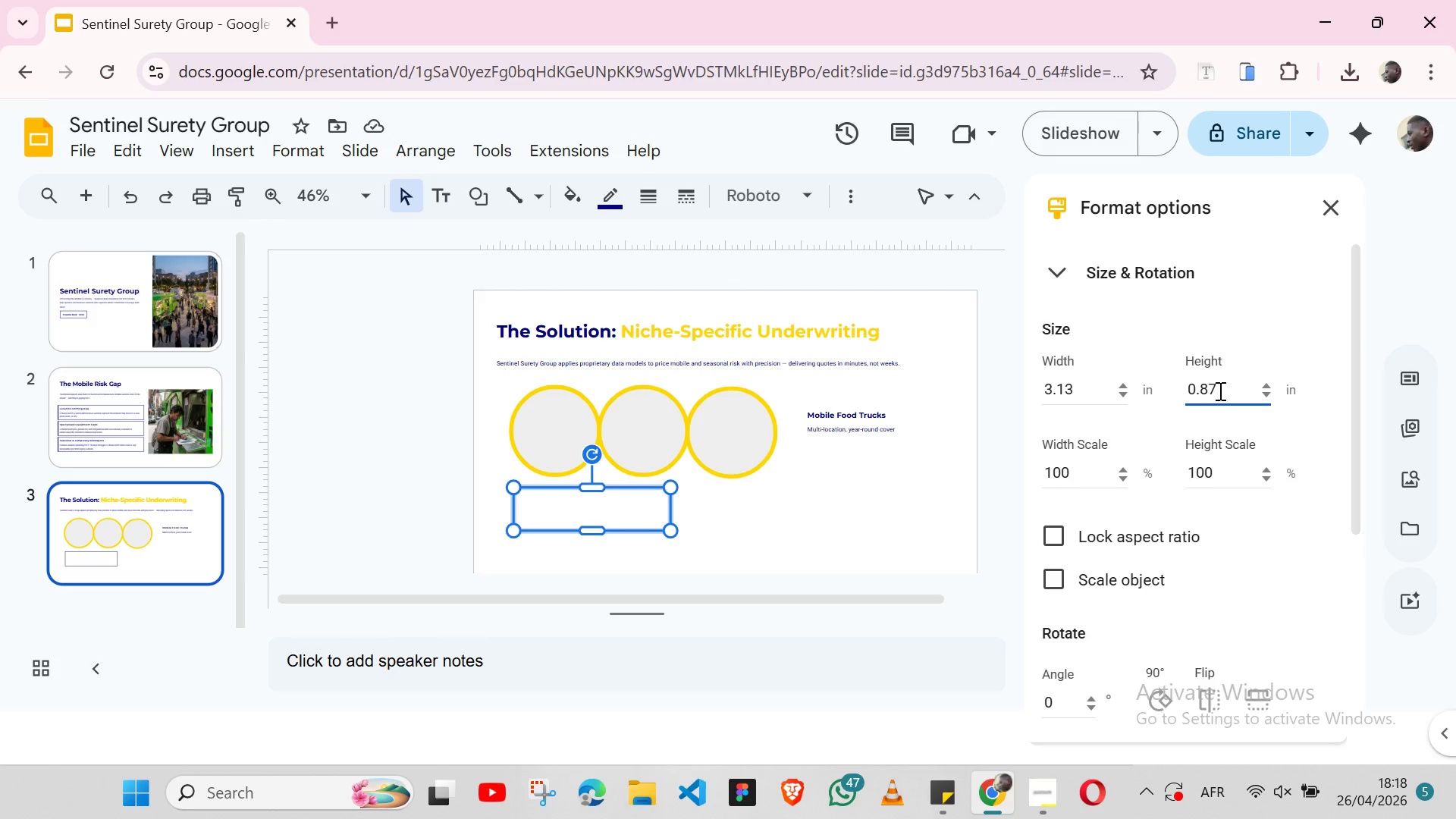 
key(Backspace)
key(Backspace)
type(66)
 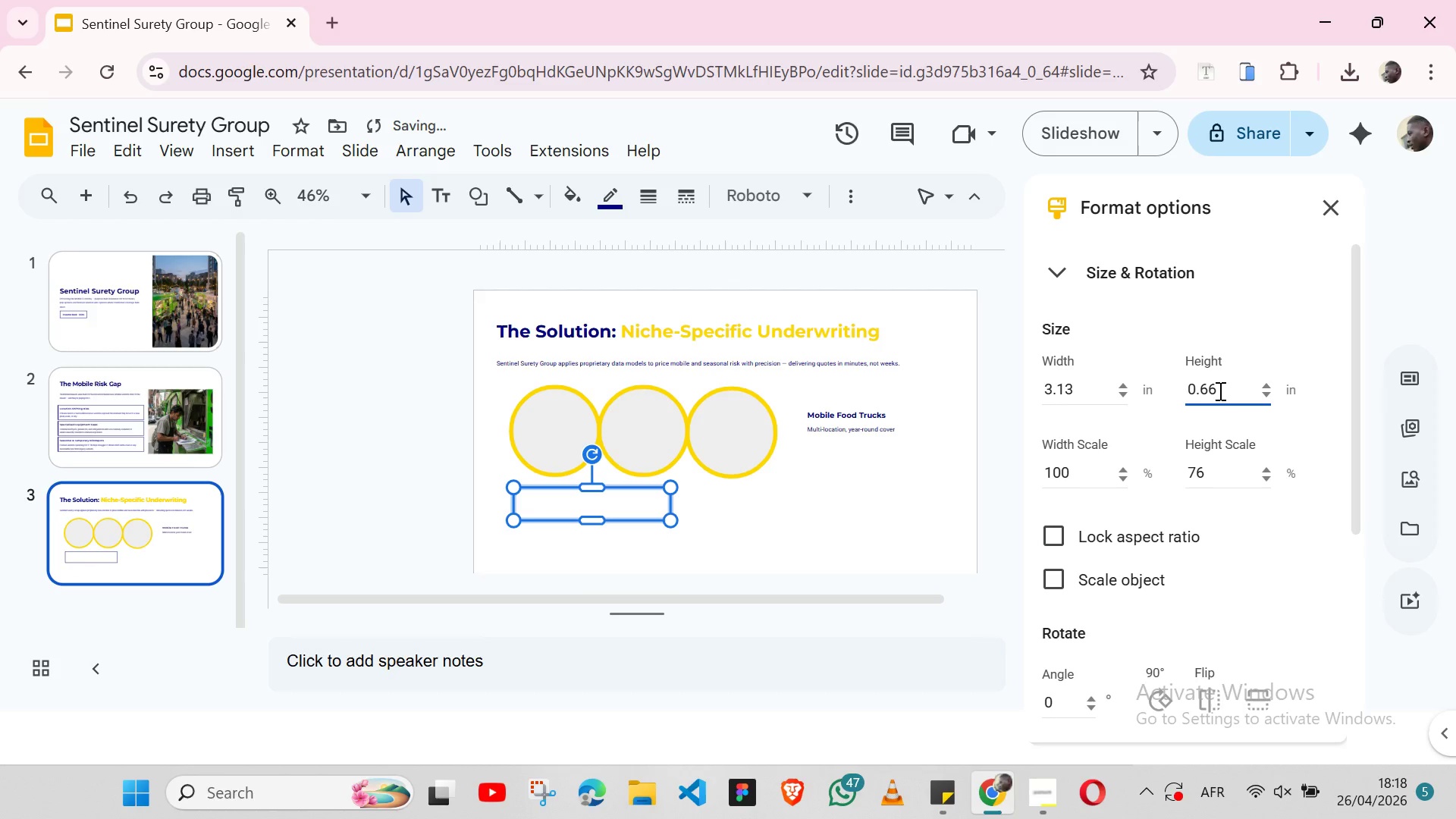 
key(Enter)
 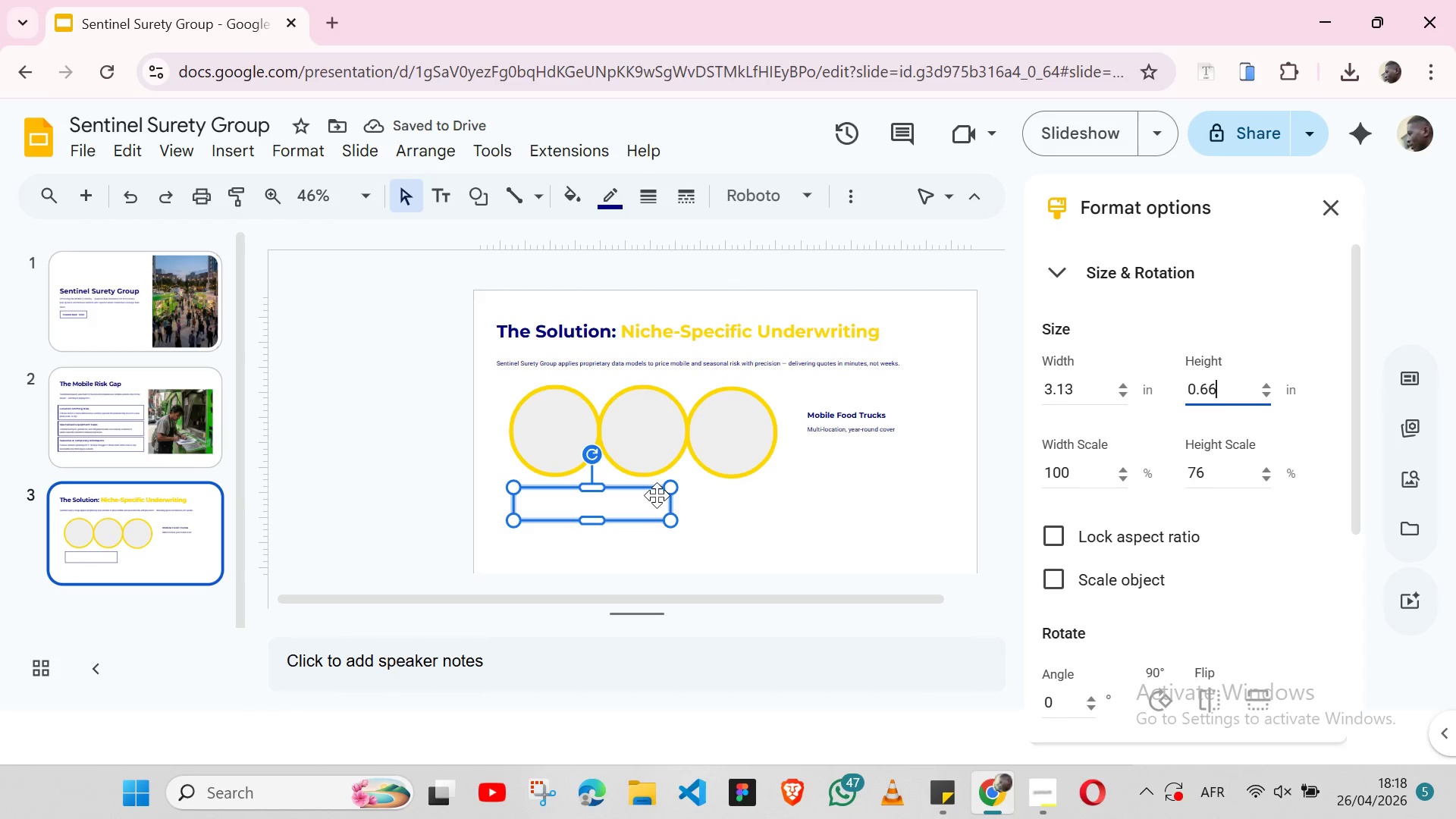 
left_click_drag(start_coordinate=[596, 507], to_coordinate=[884, 424])
 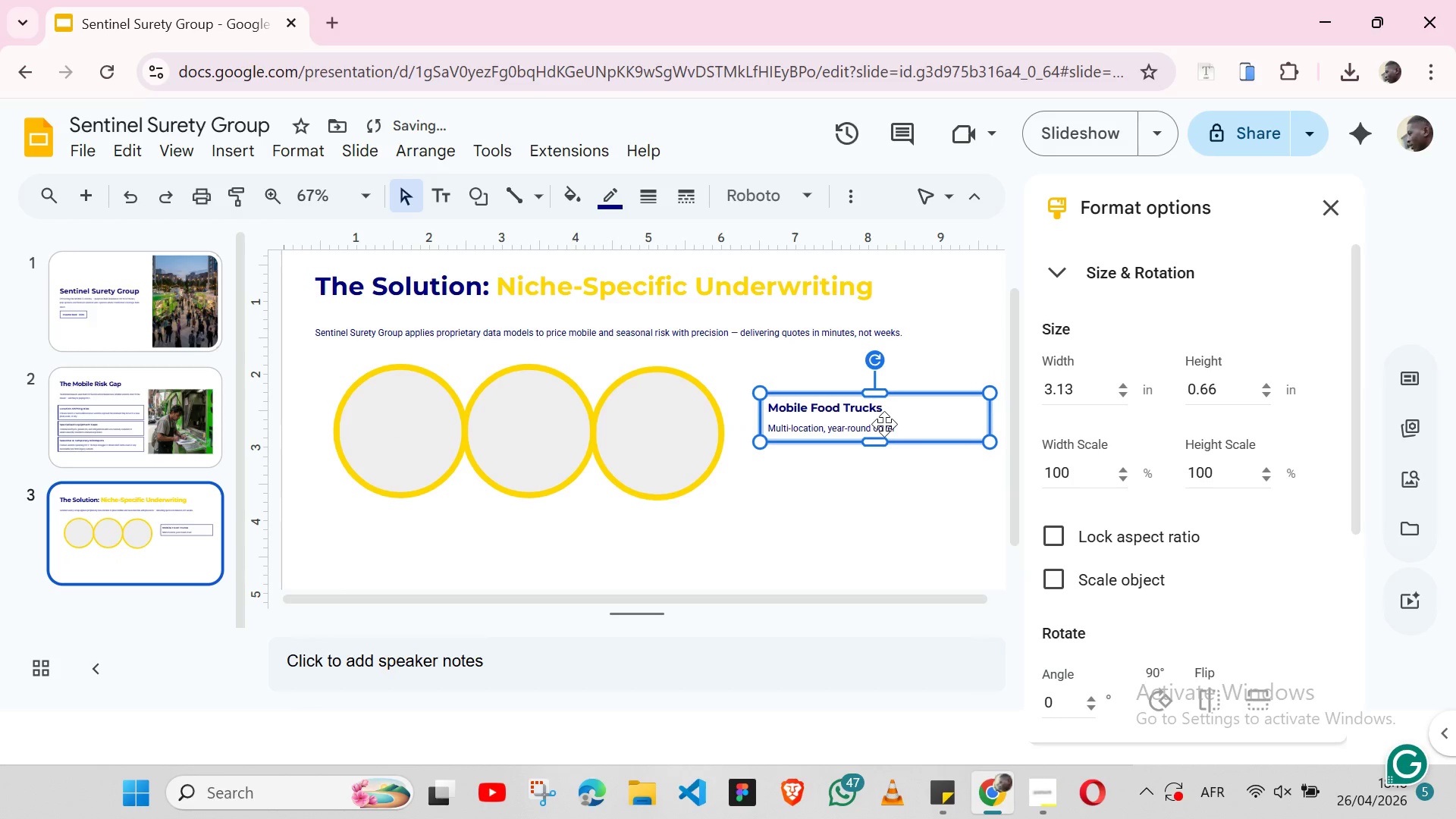 
hold_key(key=ShiftLeft, duration=1.52)
left_click([861, 408])
 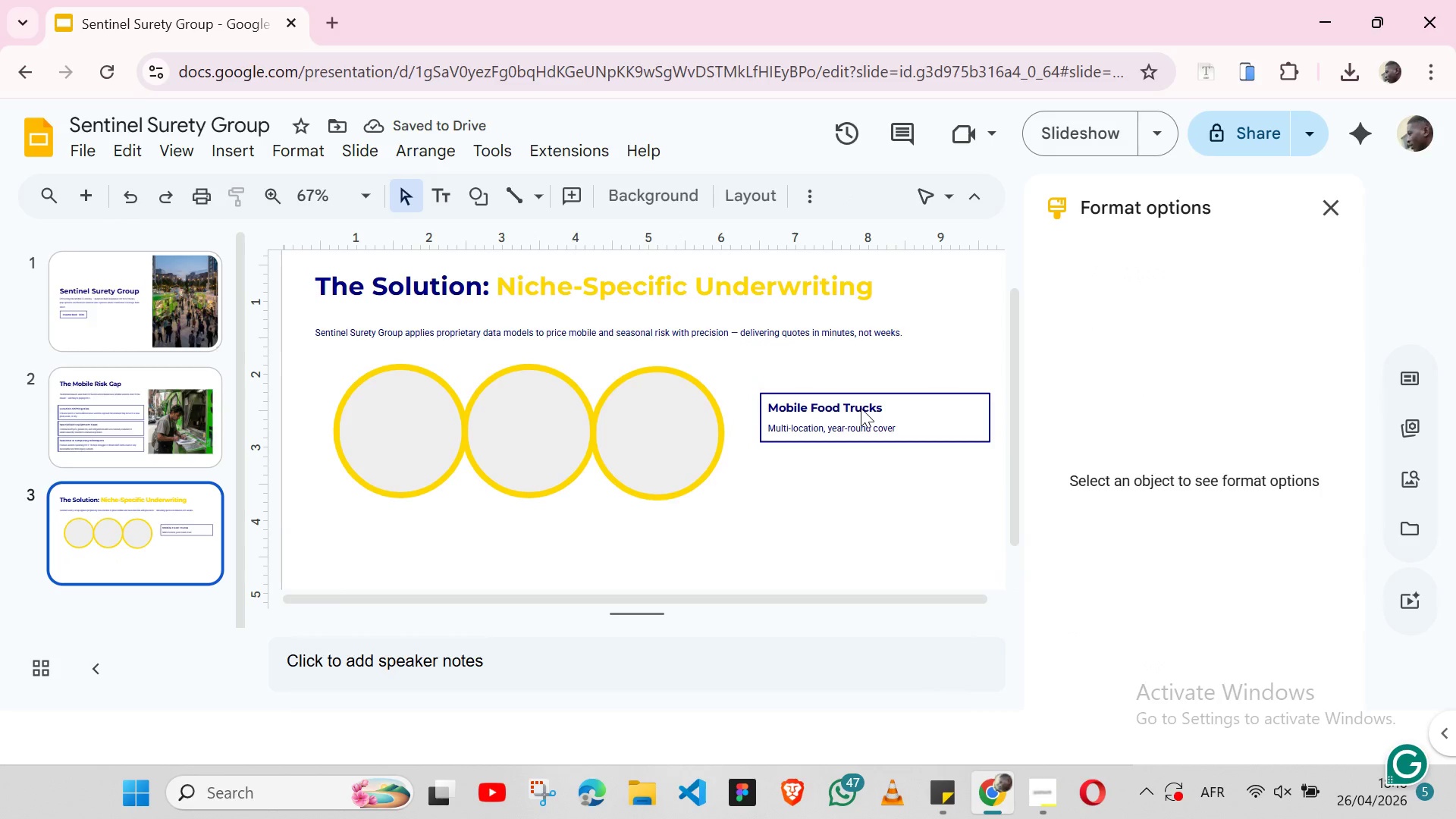 
key(Shift+ShiftLeft)
 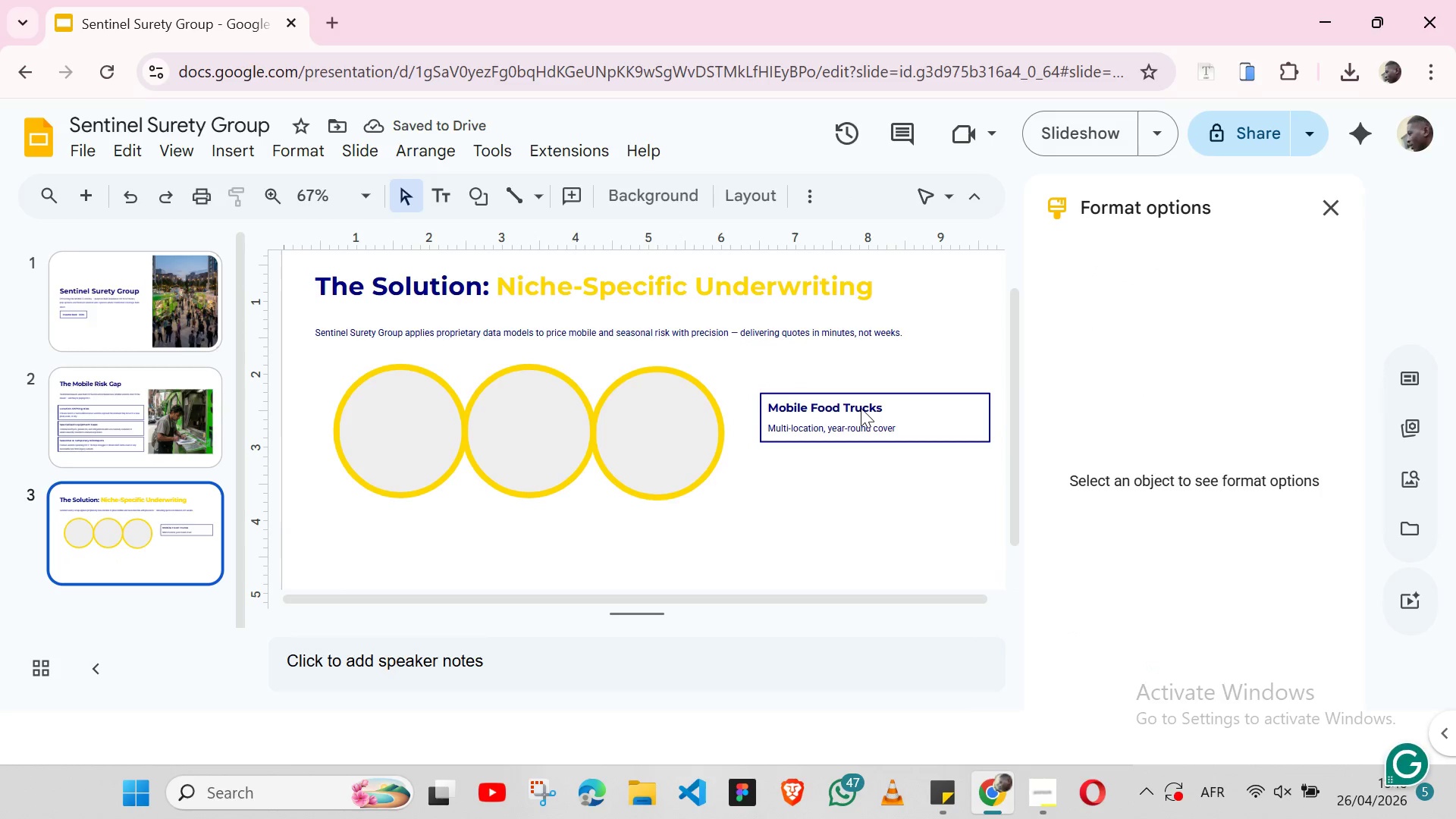 
key(Shift+ShiftLeft)
 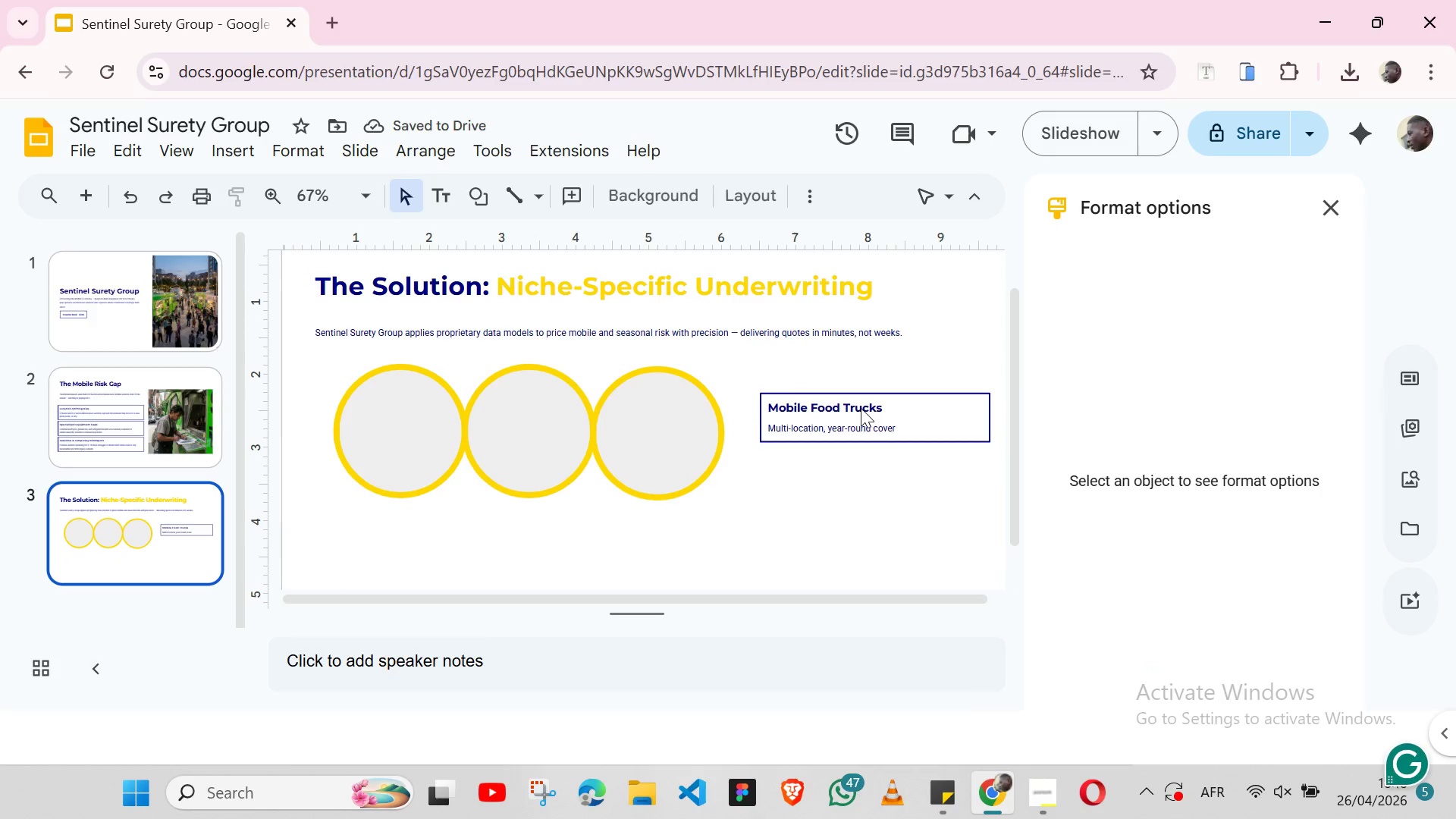 
key(Shift+ShiftLeft)
 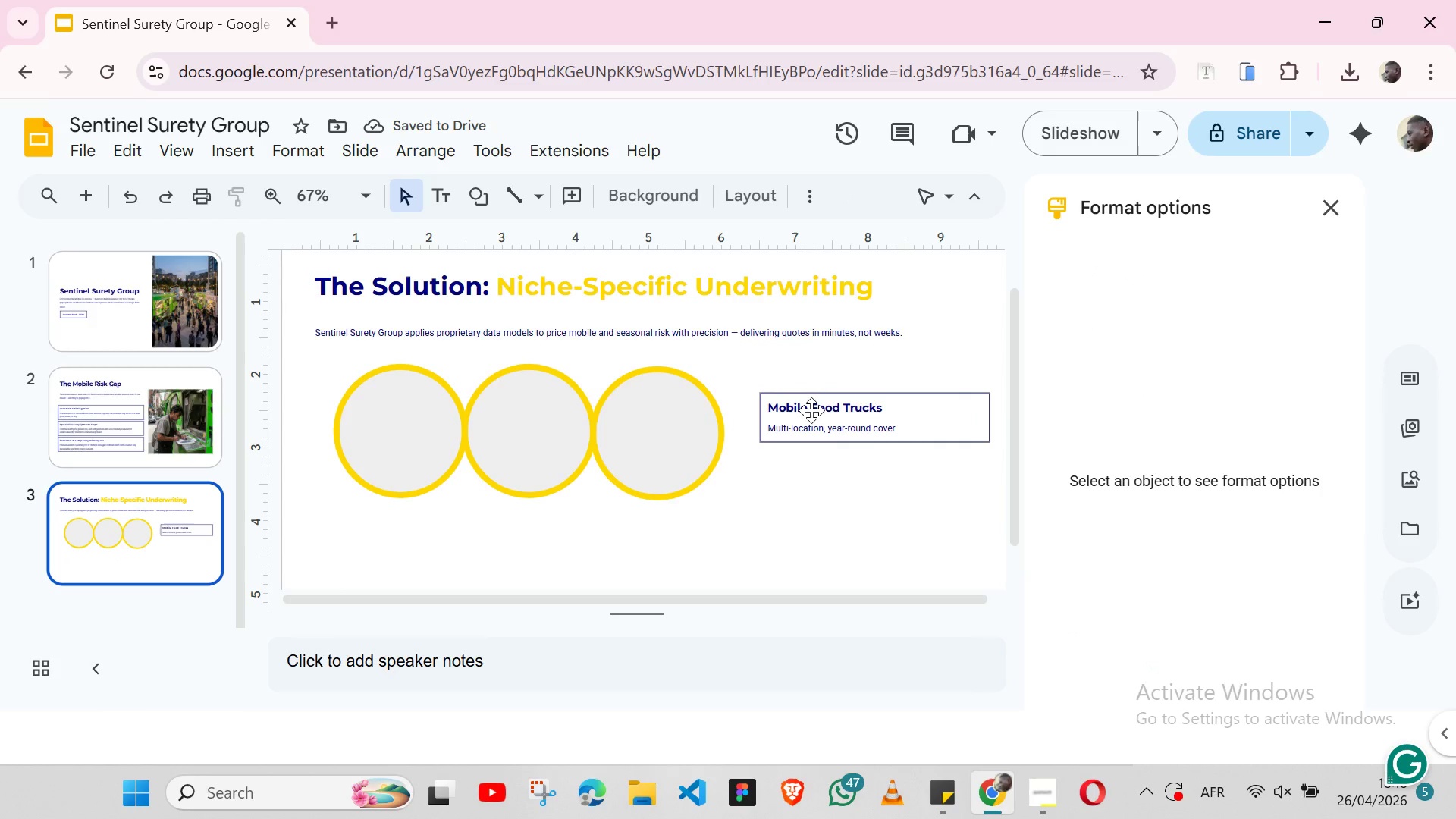 
left_click([811, 410])
 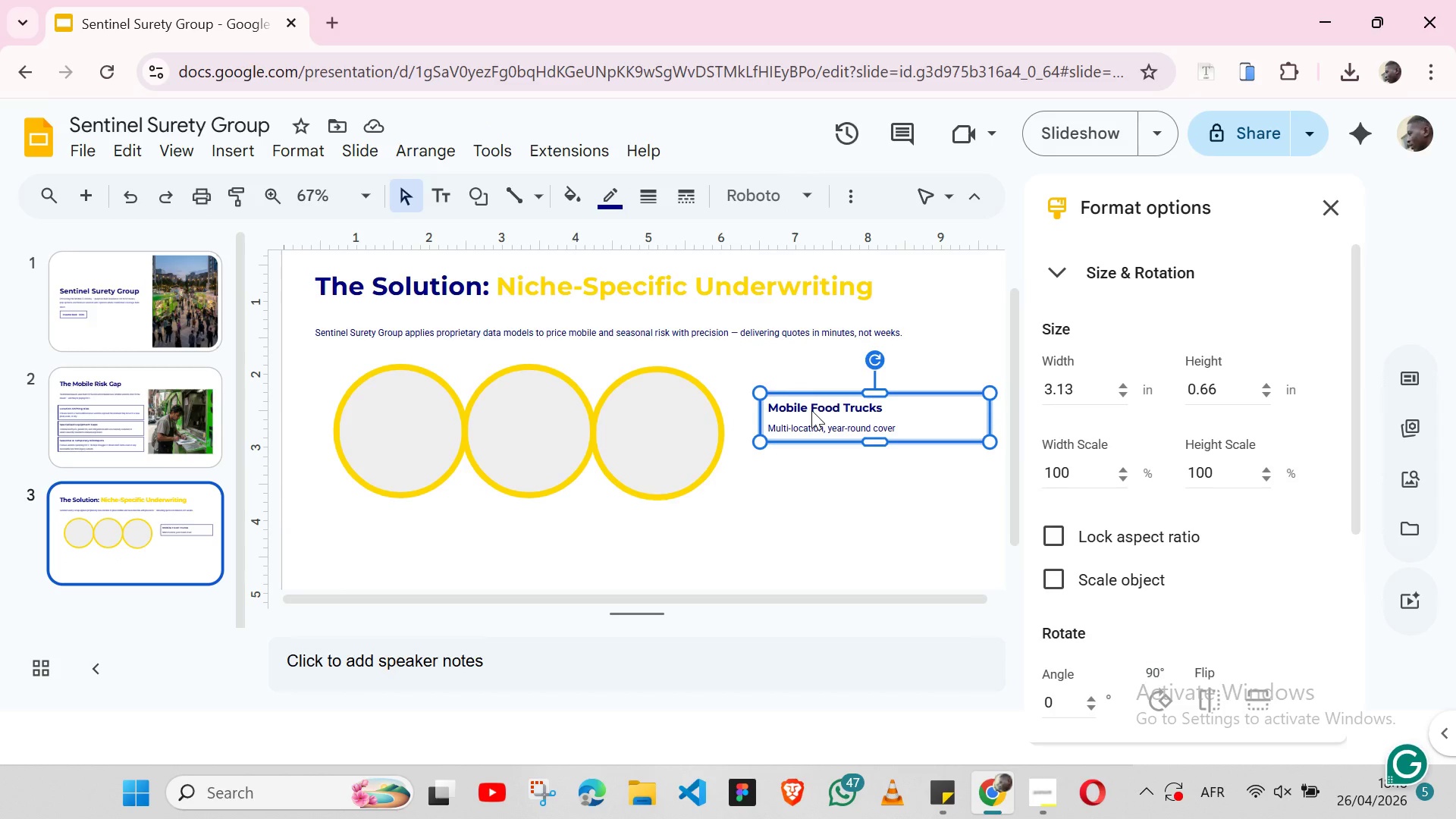 
key(Control+ArrowDown)
 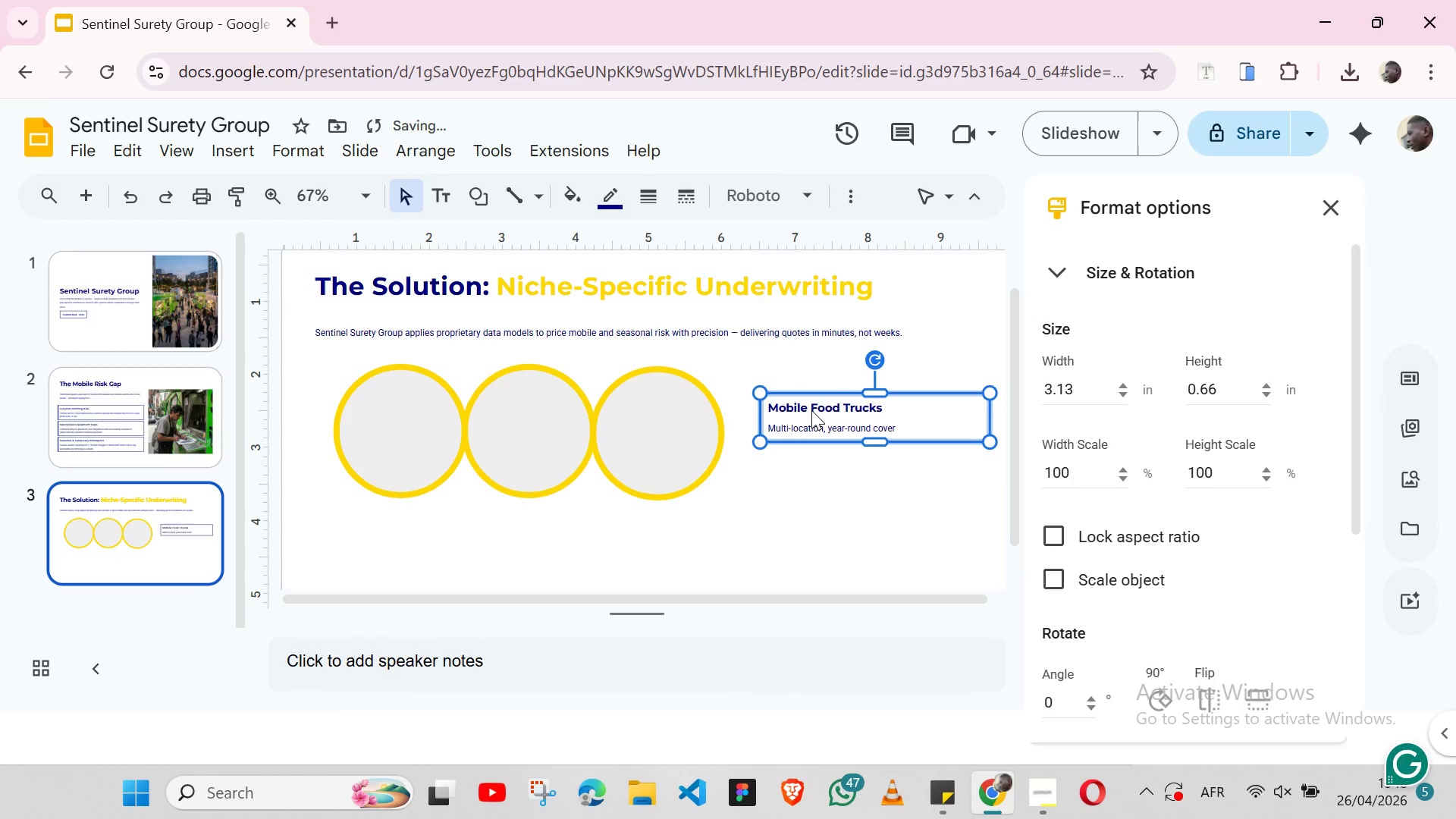 
hold_key(key=ShiftLeft, duration=1.53)
left_click([817, 403])
 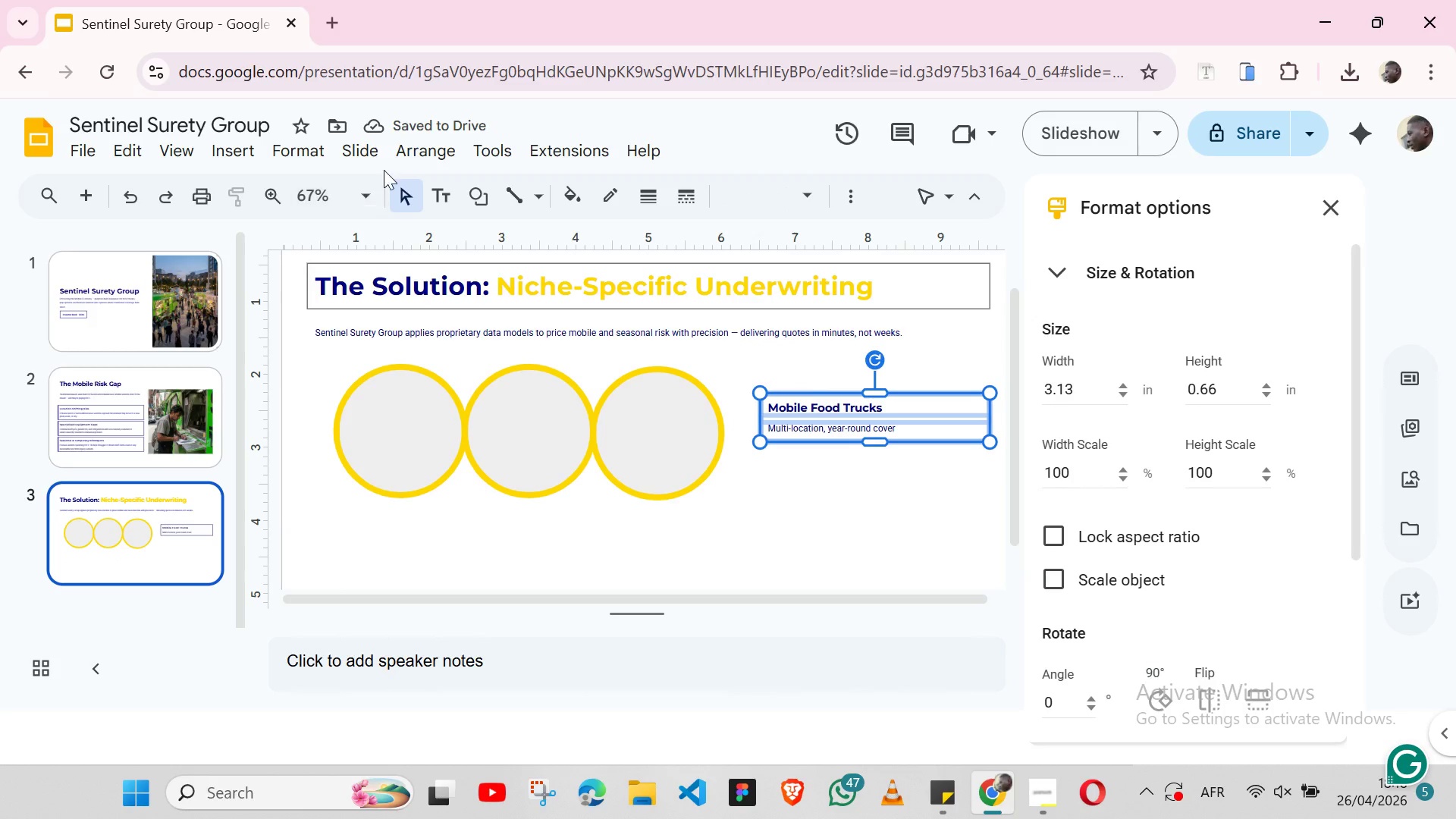 
left_click([416, 143])
 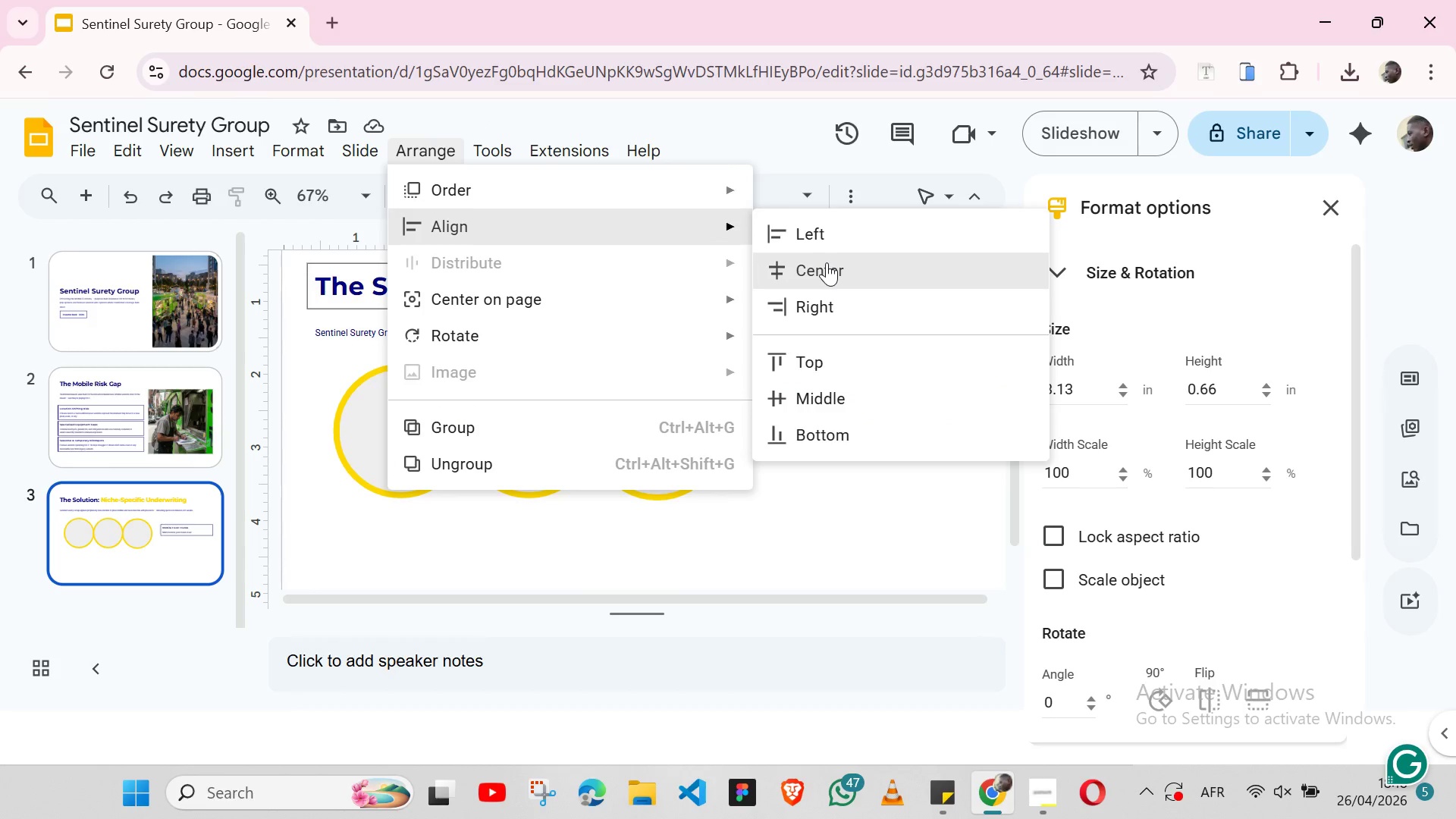 
left_click([829, 262])
 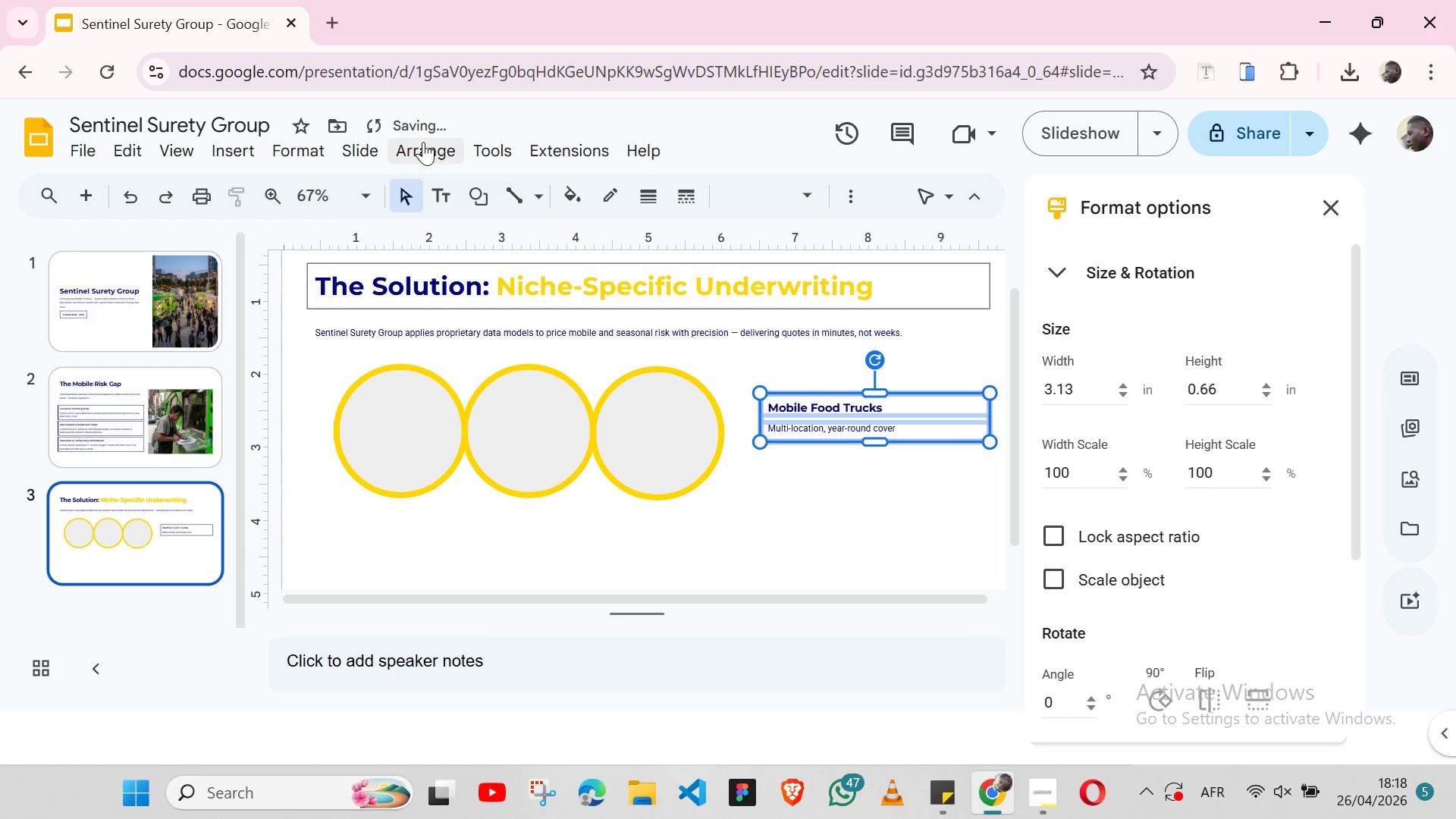 
left_click([423, 146])
 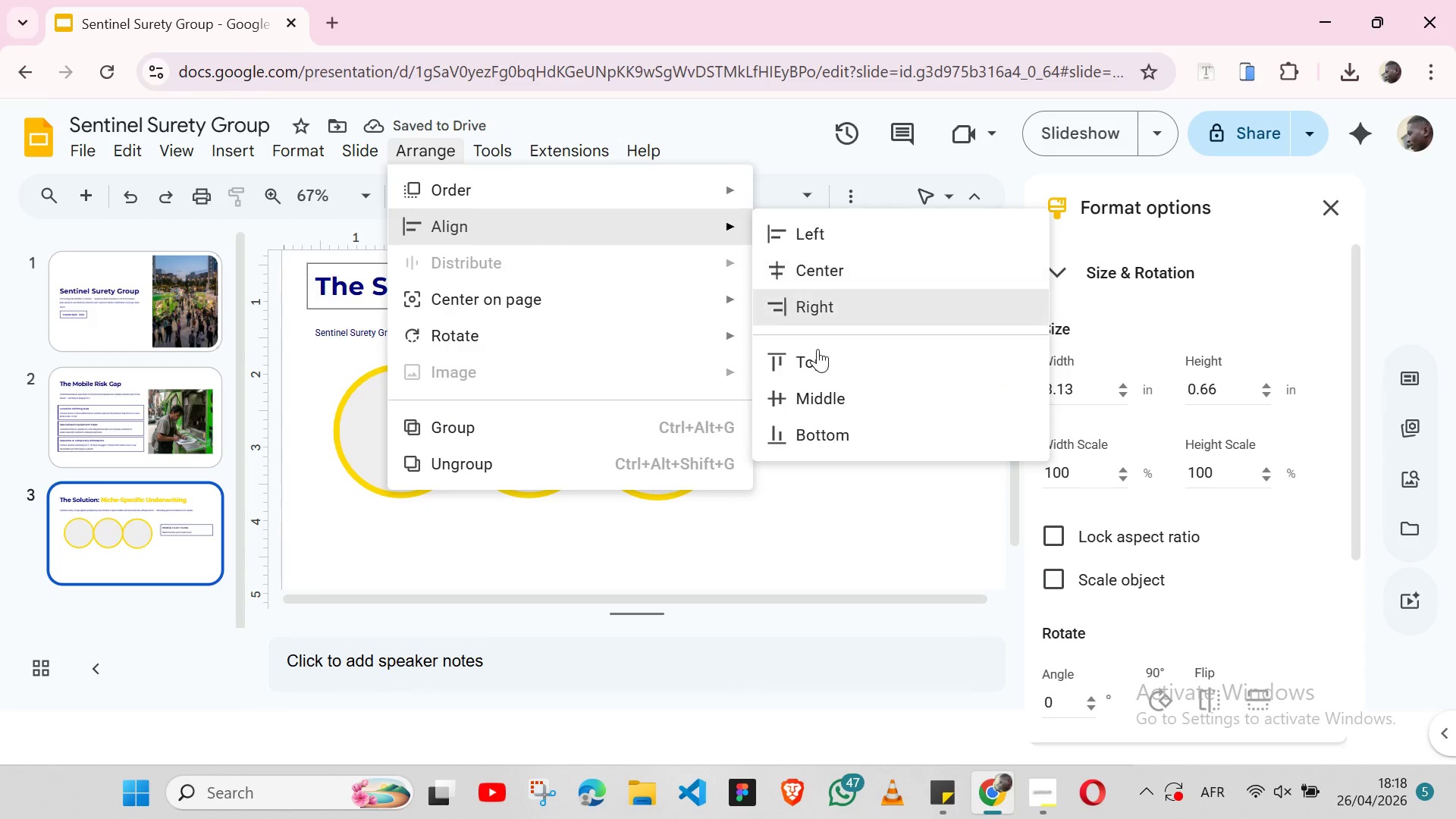 
left_click([811, 388])
 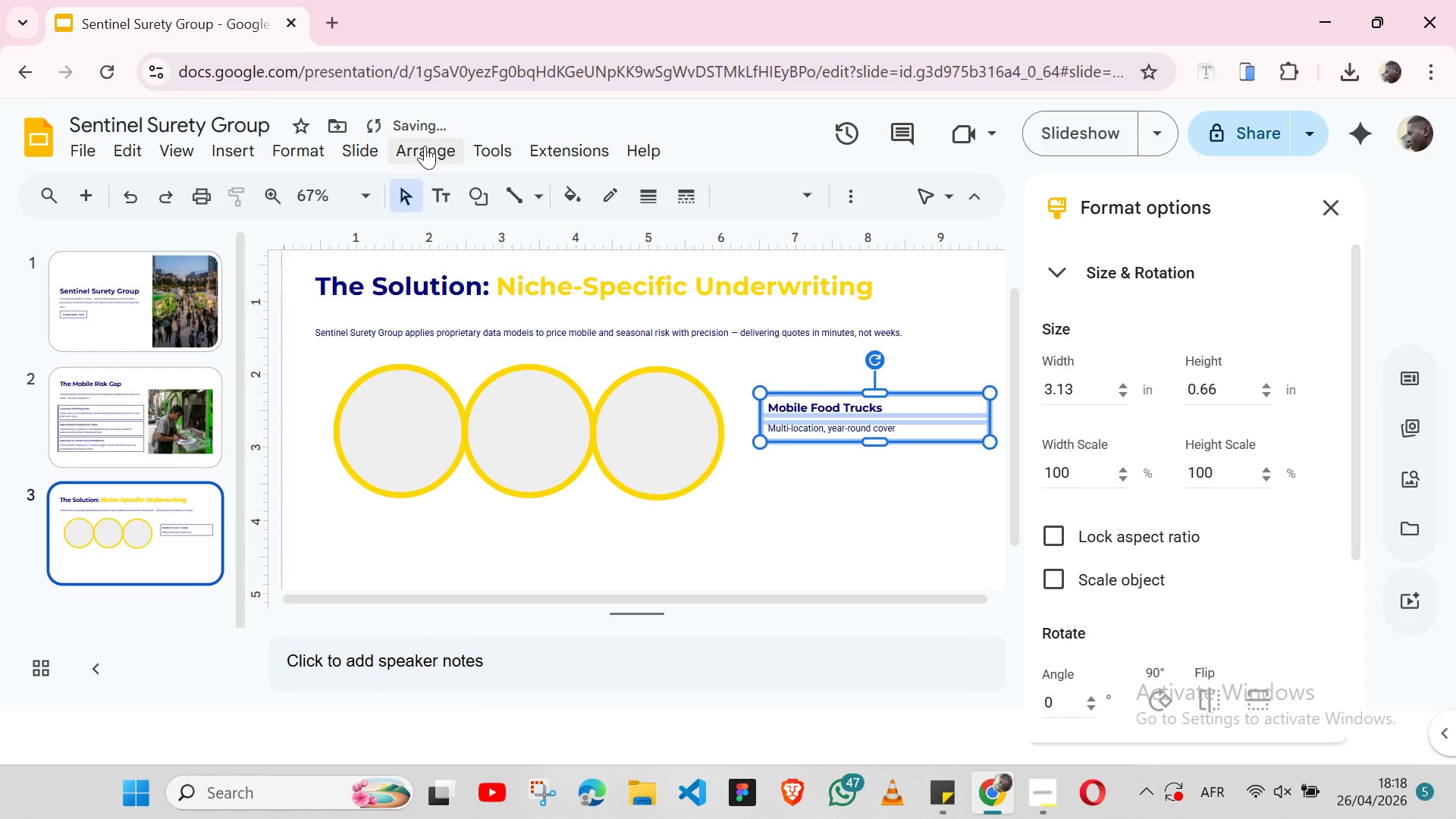 
left_click([427, 146])
 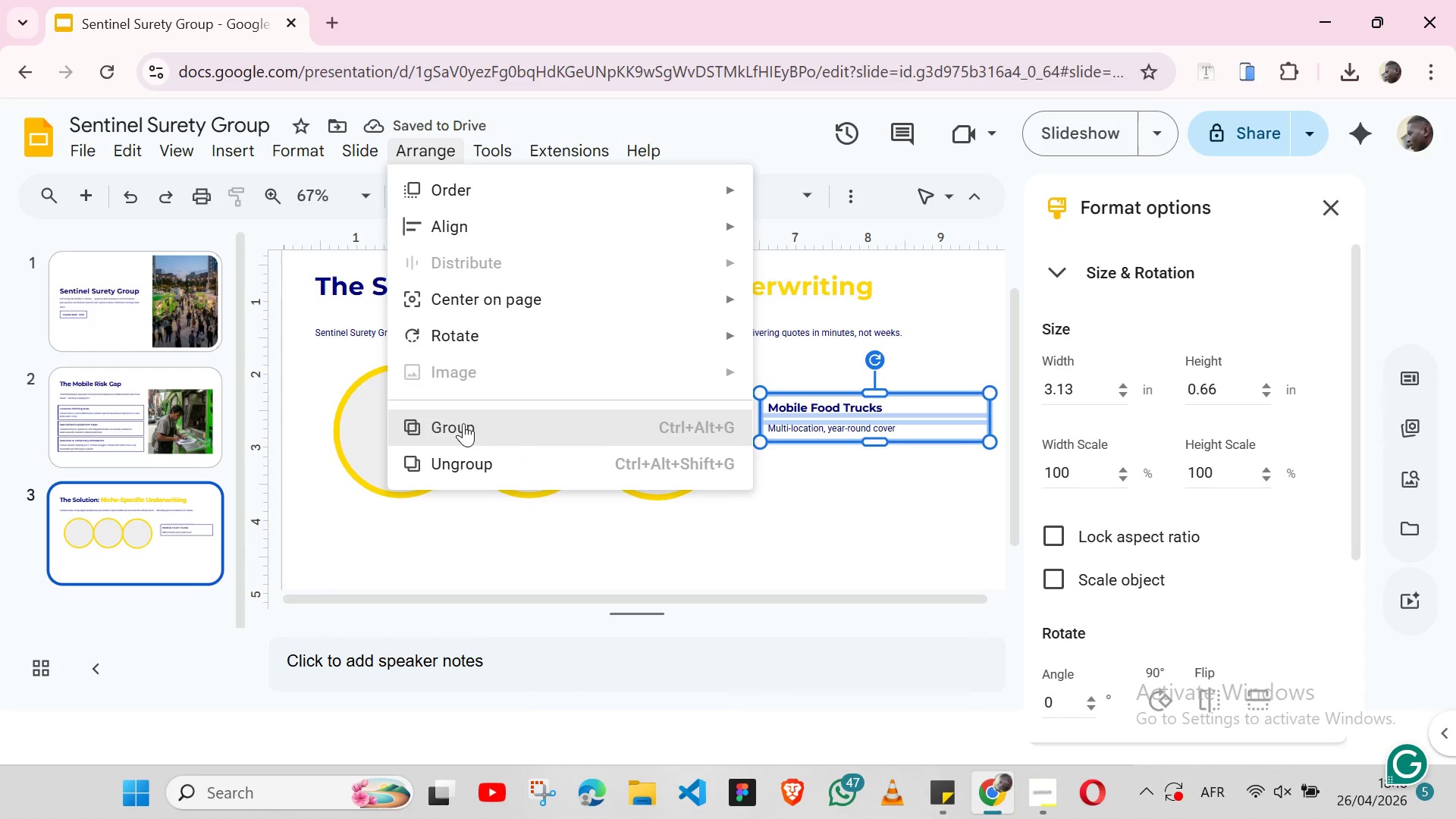 
left_click([463, 423])
 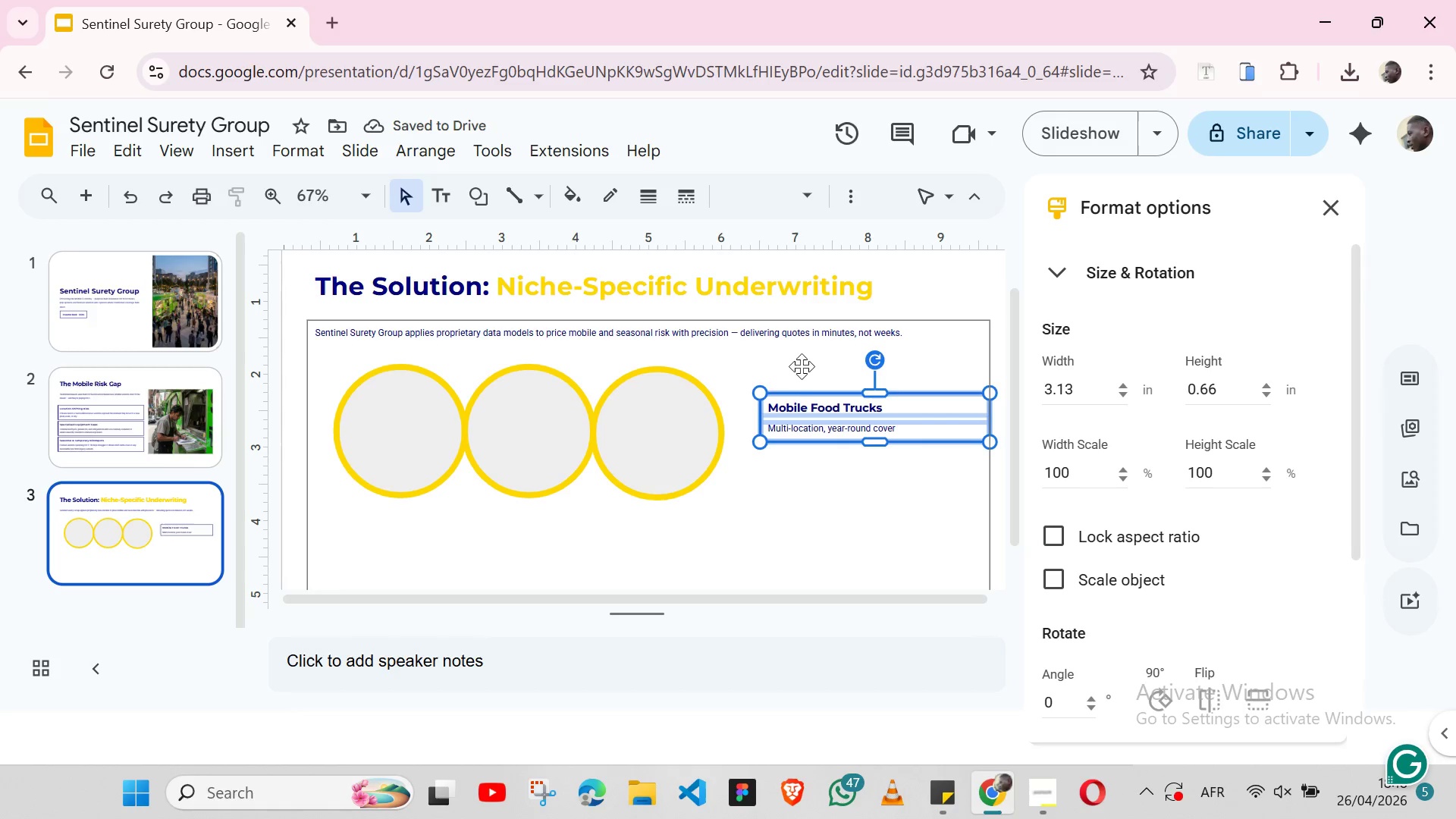 
key(Control+C)
 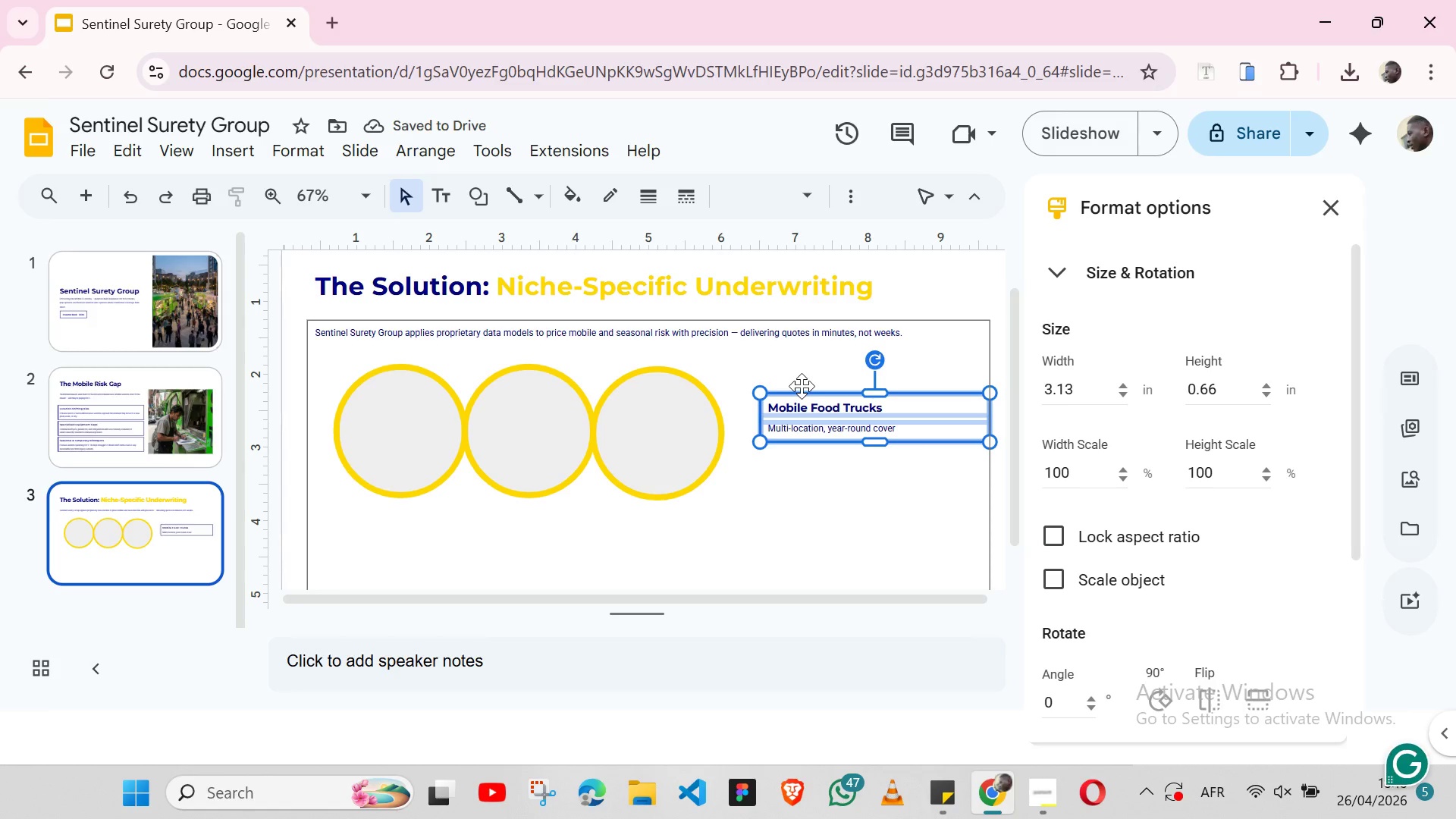 
key(Control+V)
 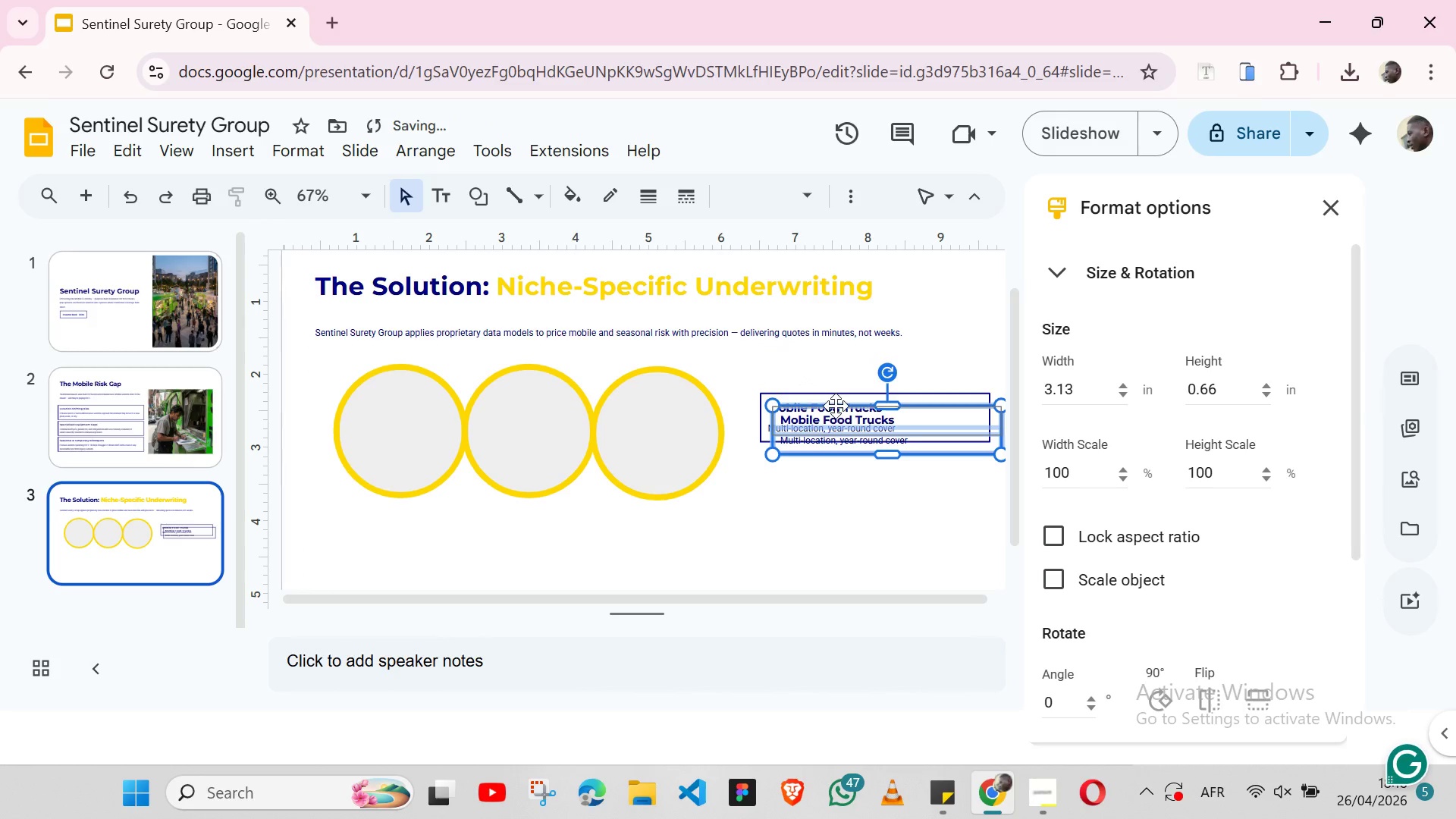 
left_click_drag(start_coordinate=[836, 406], to_coordinate=[825, 452])
 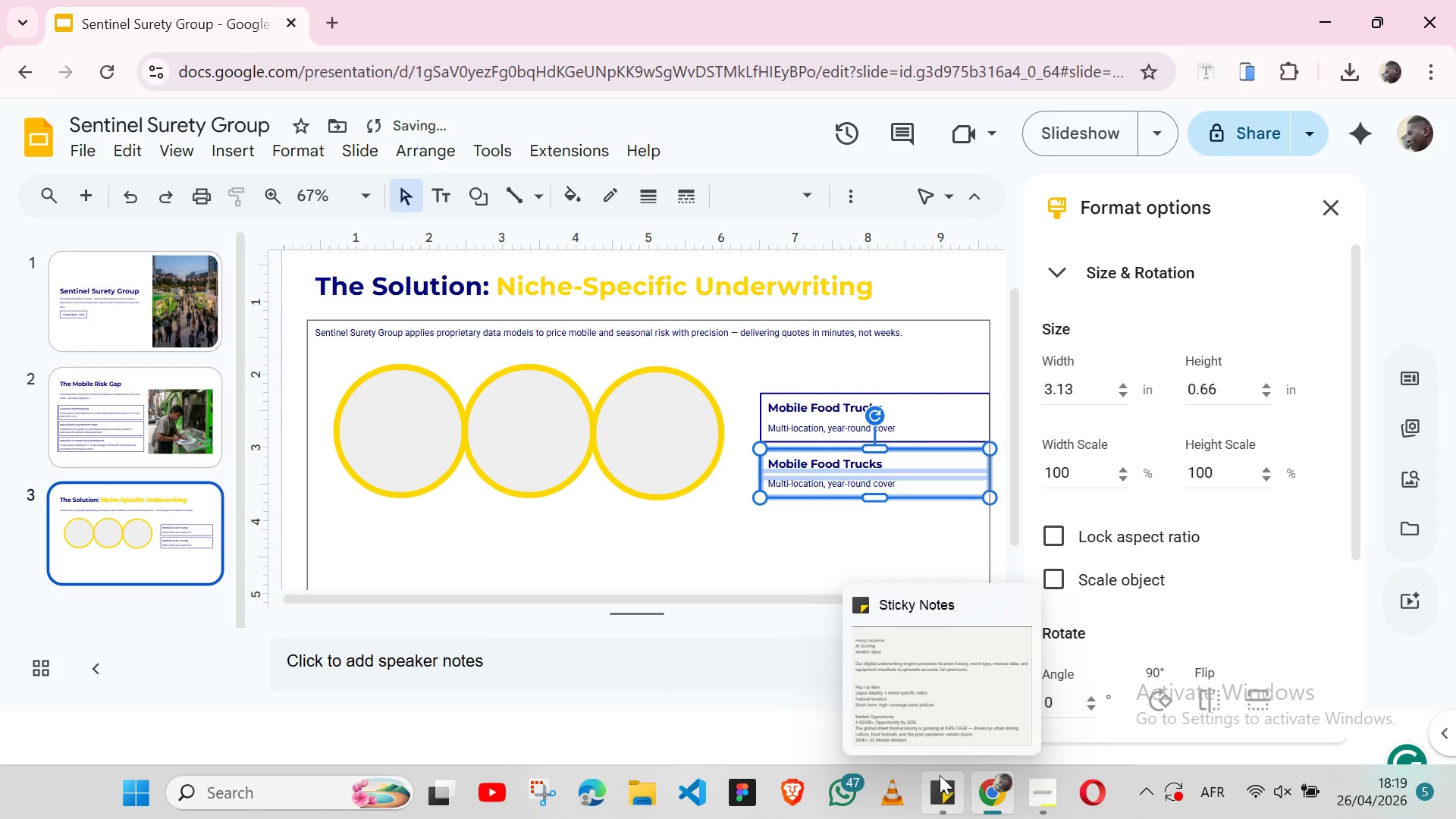 
left_click([940, 775])
 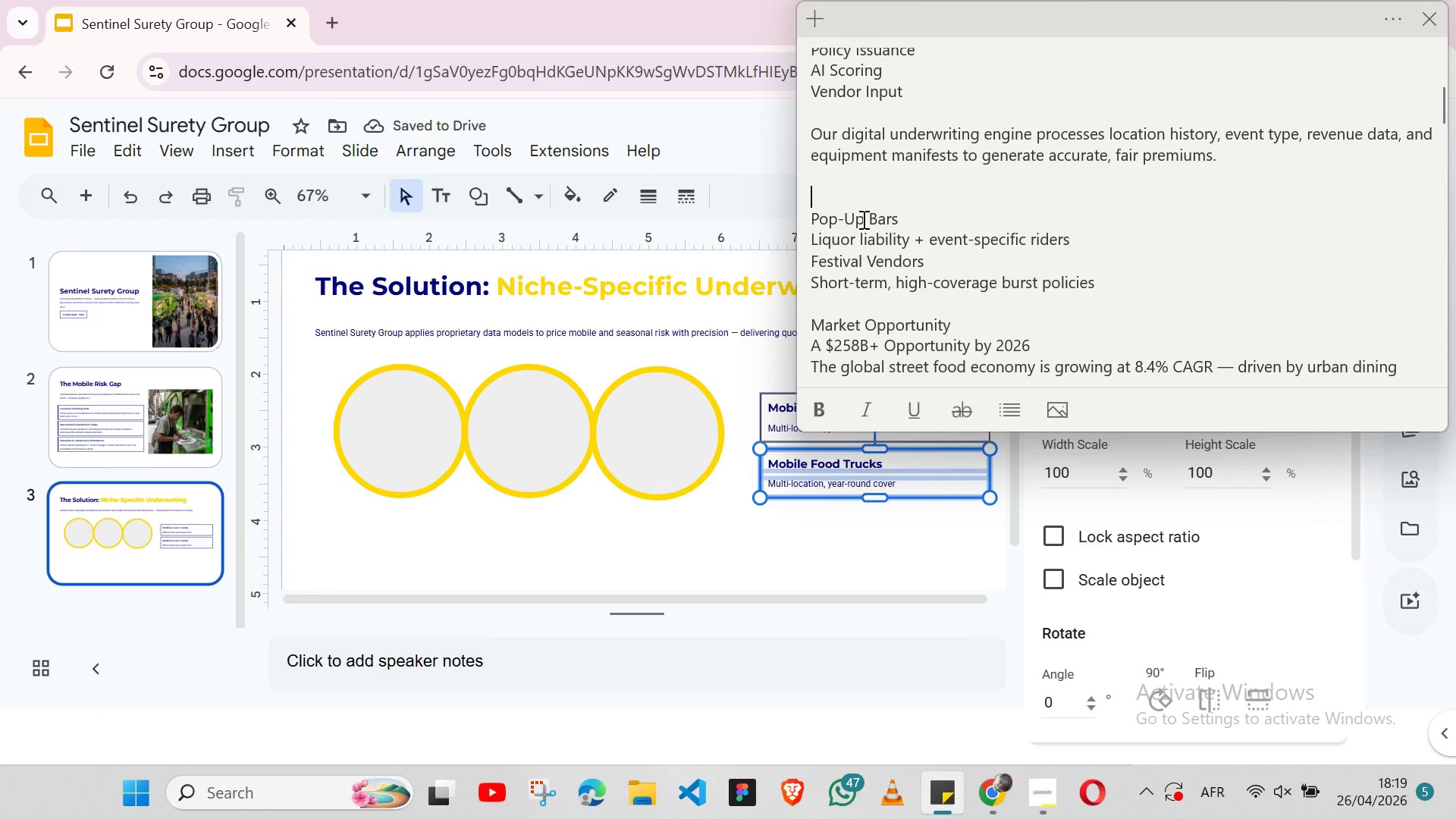 
double_click([862, 219])
 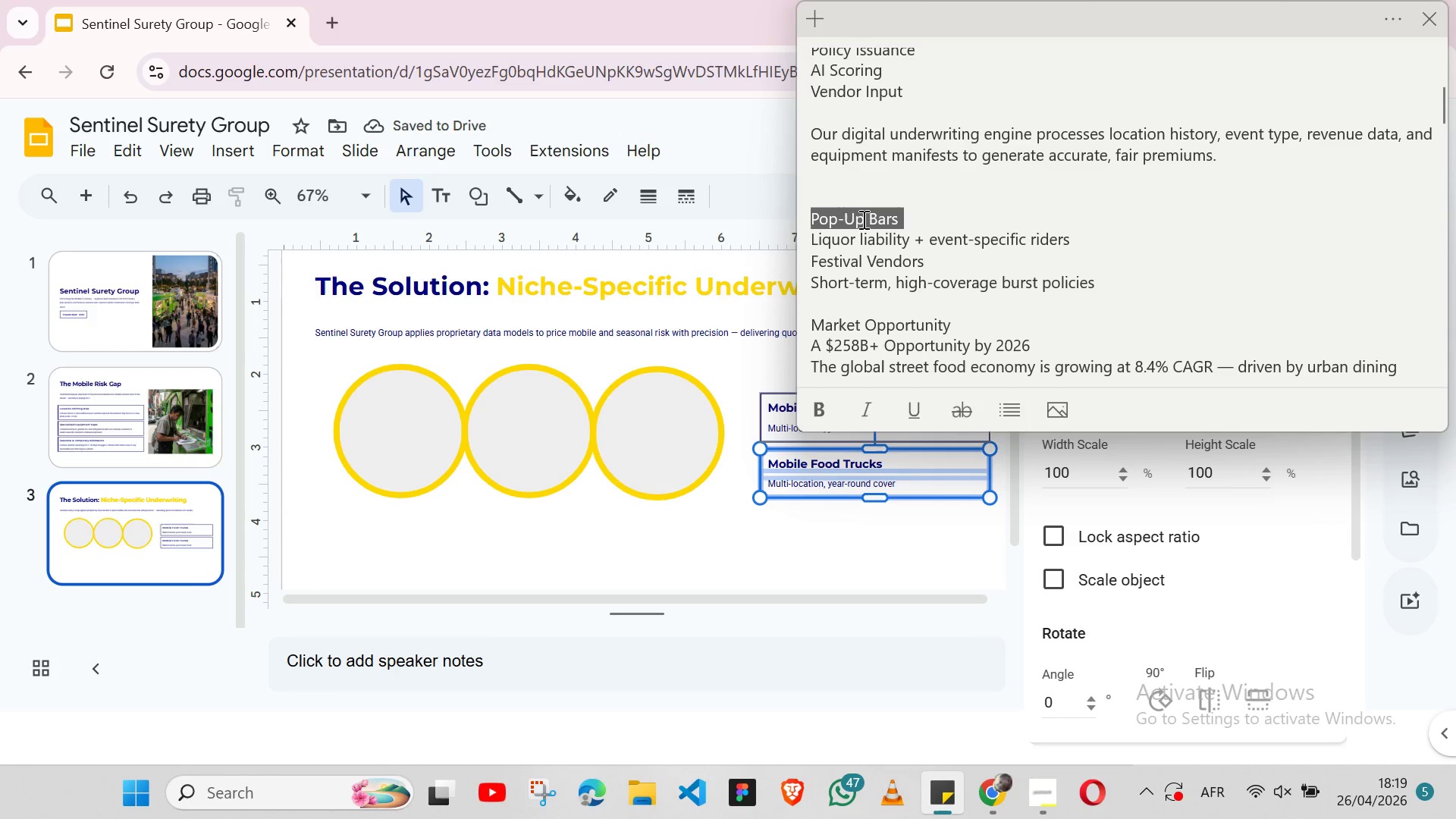 
triple_click([862, 219])
 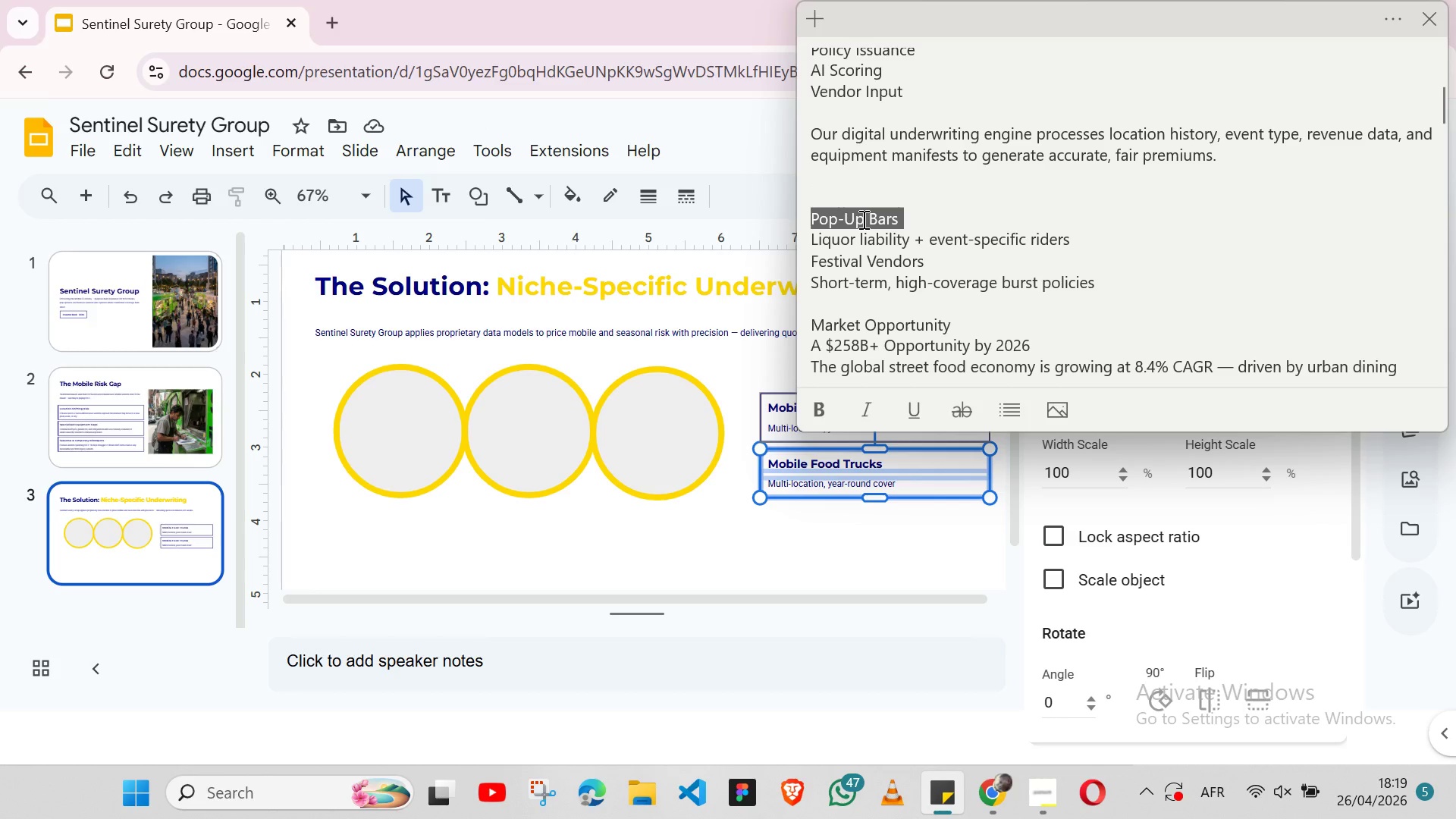 
key(Shift+ArrowLeft)
 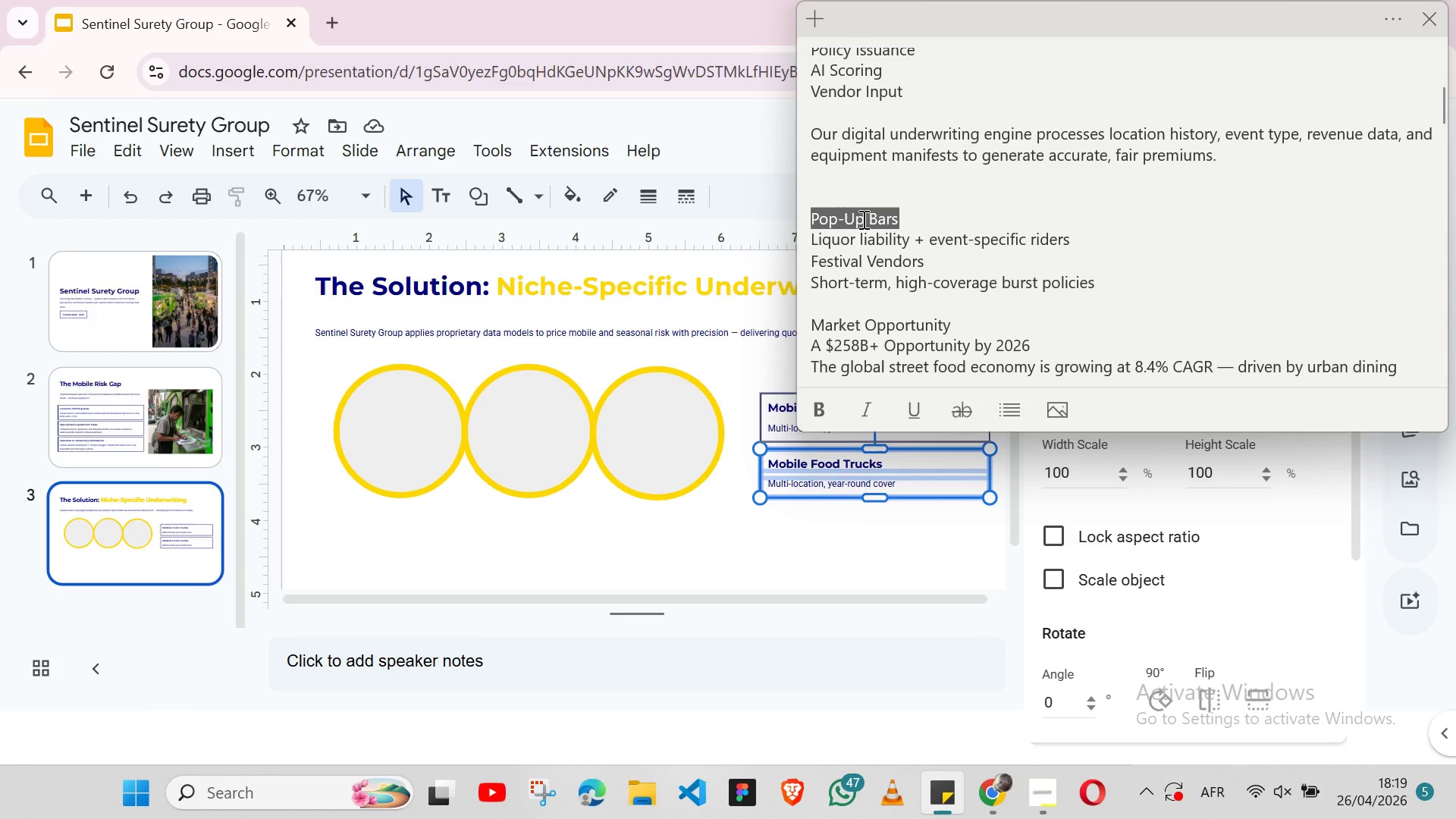 
key(Control+X)
 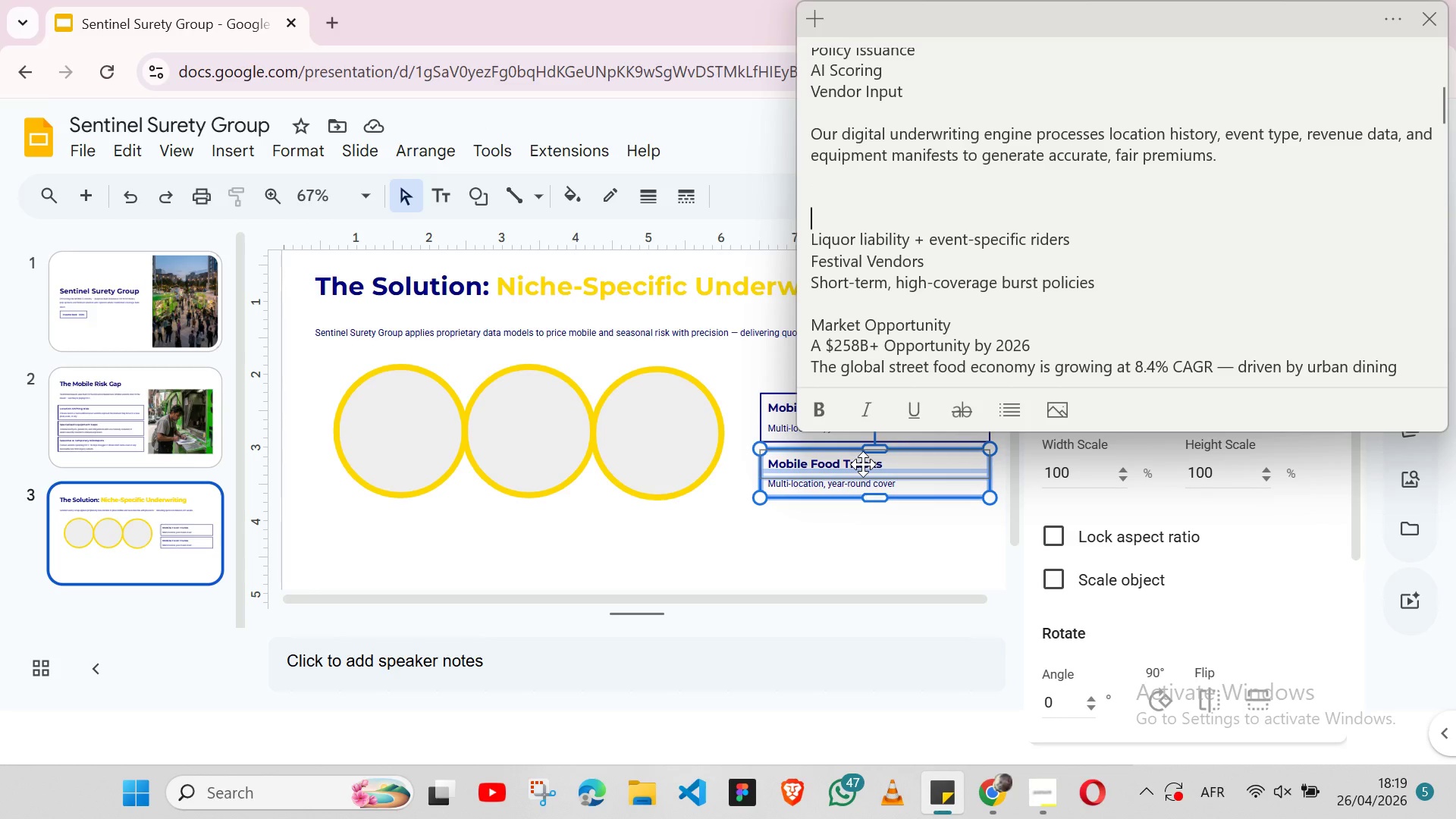 
double_click([863, 464])
 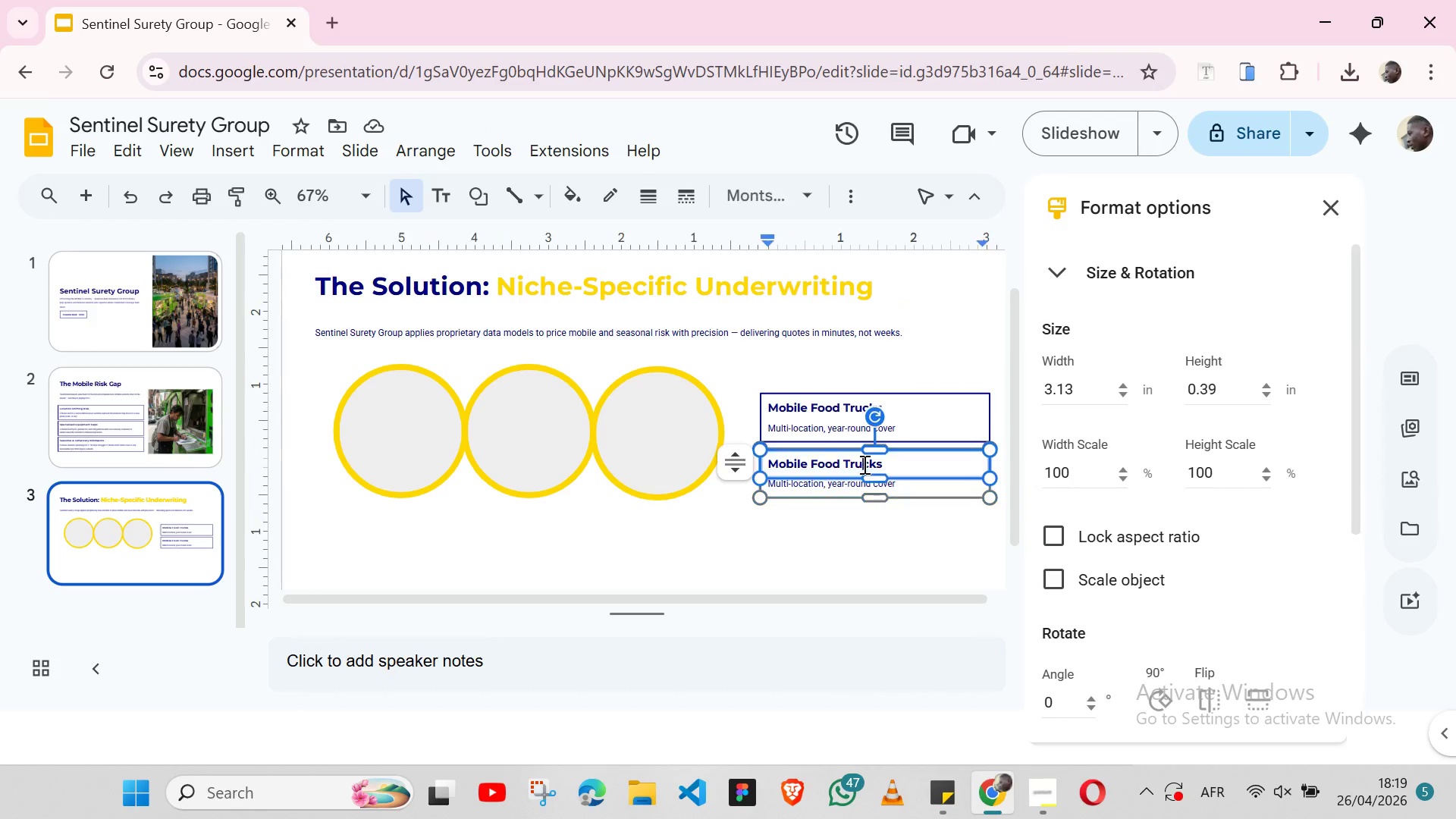 
triple_click([863, 464])
 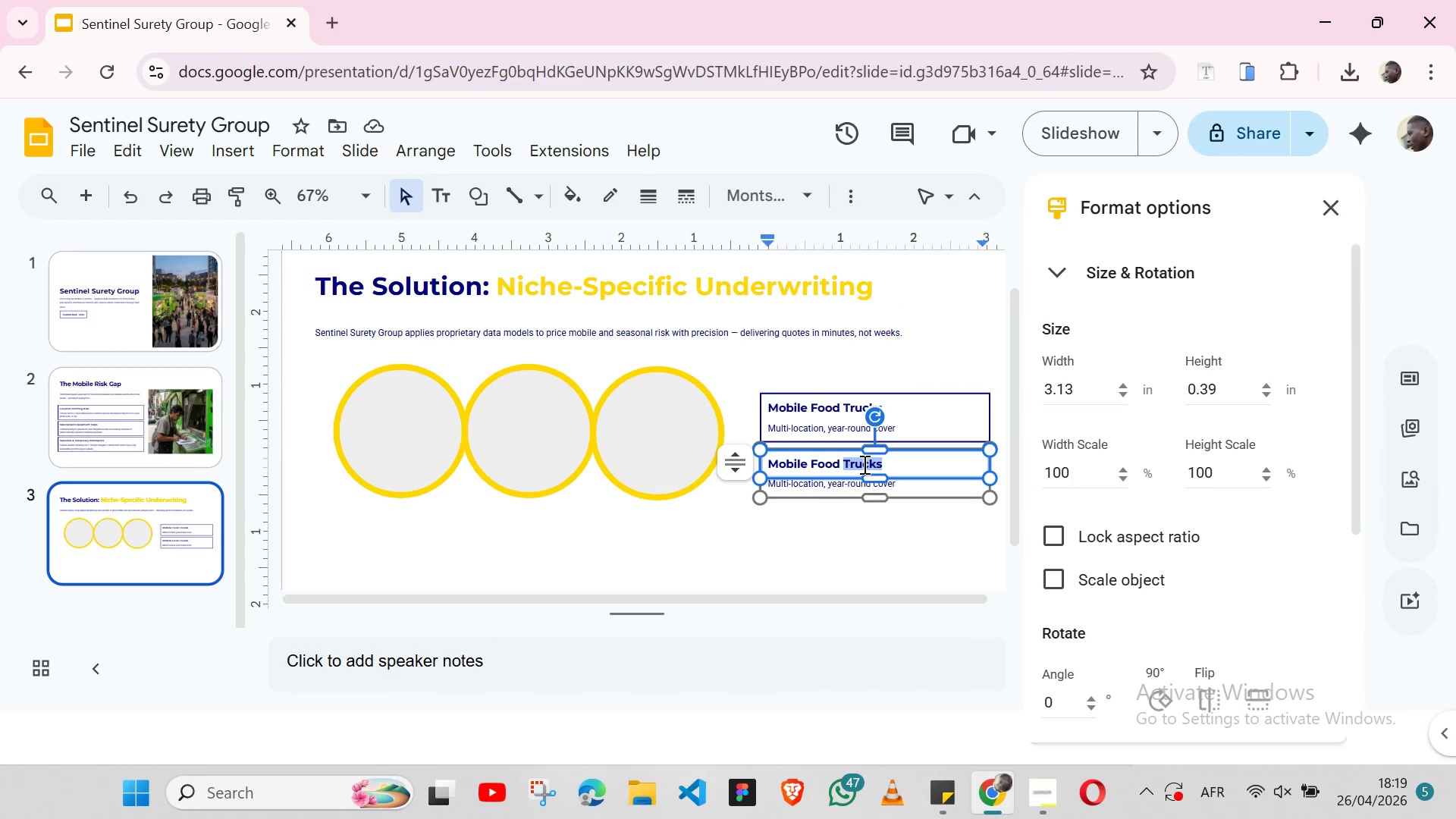 
triple_click([863, 464])
 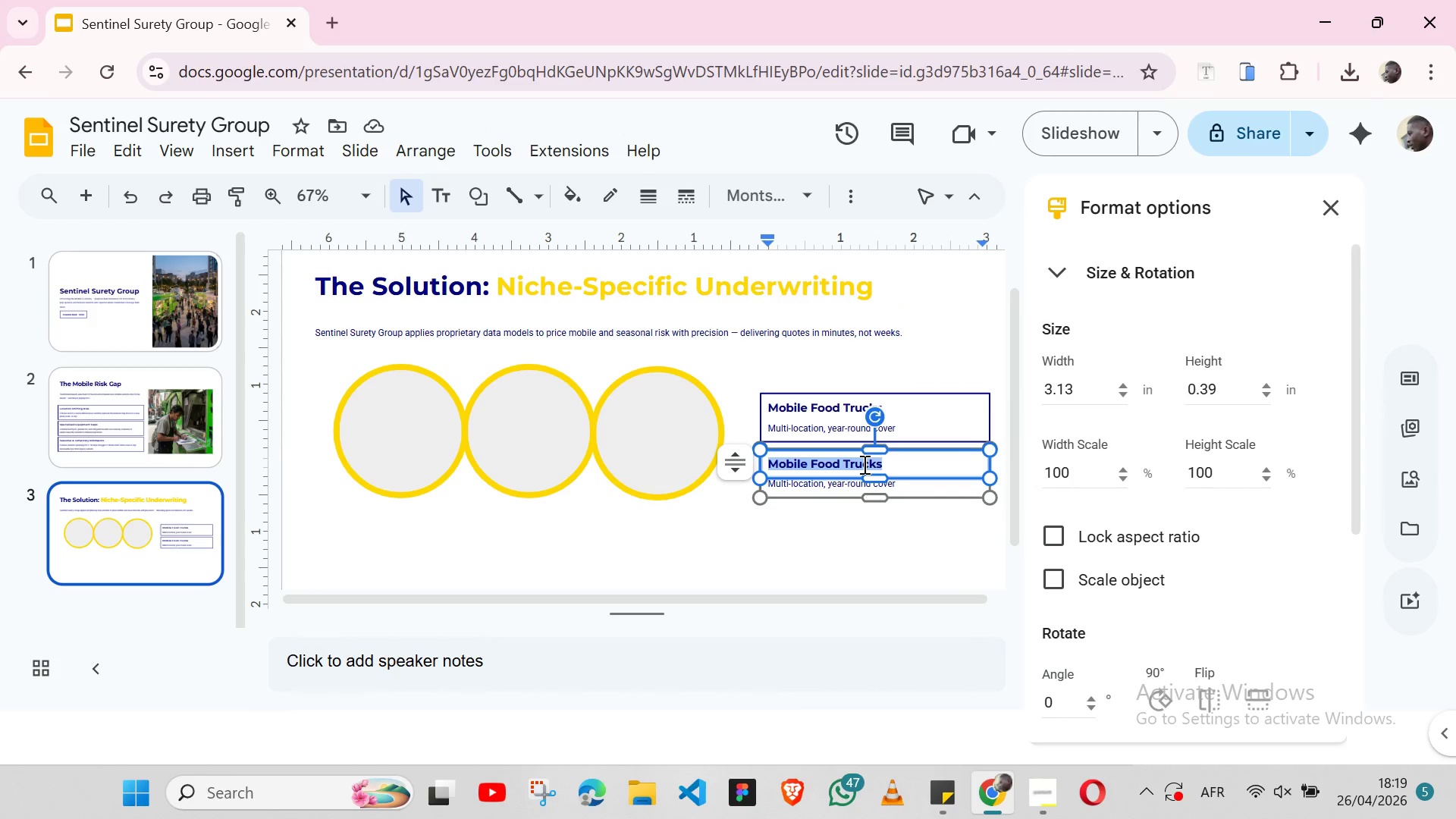 
key(Control+V)
 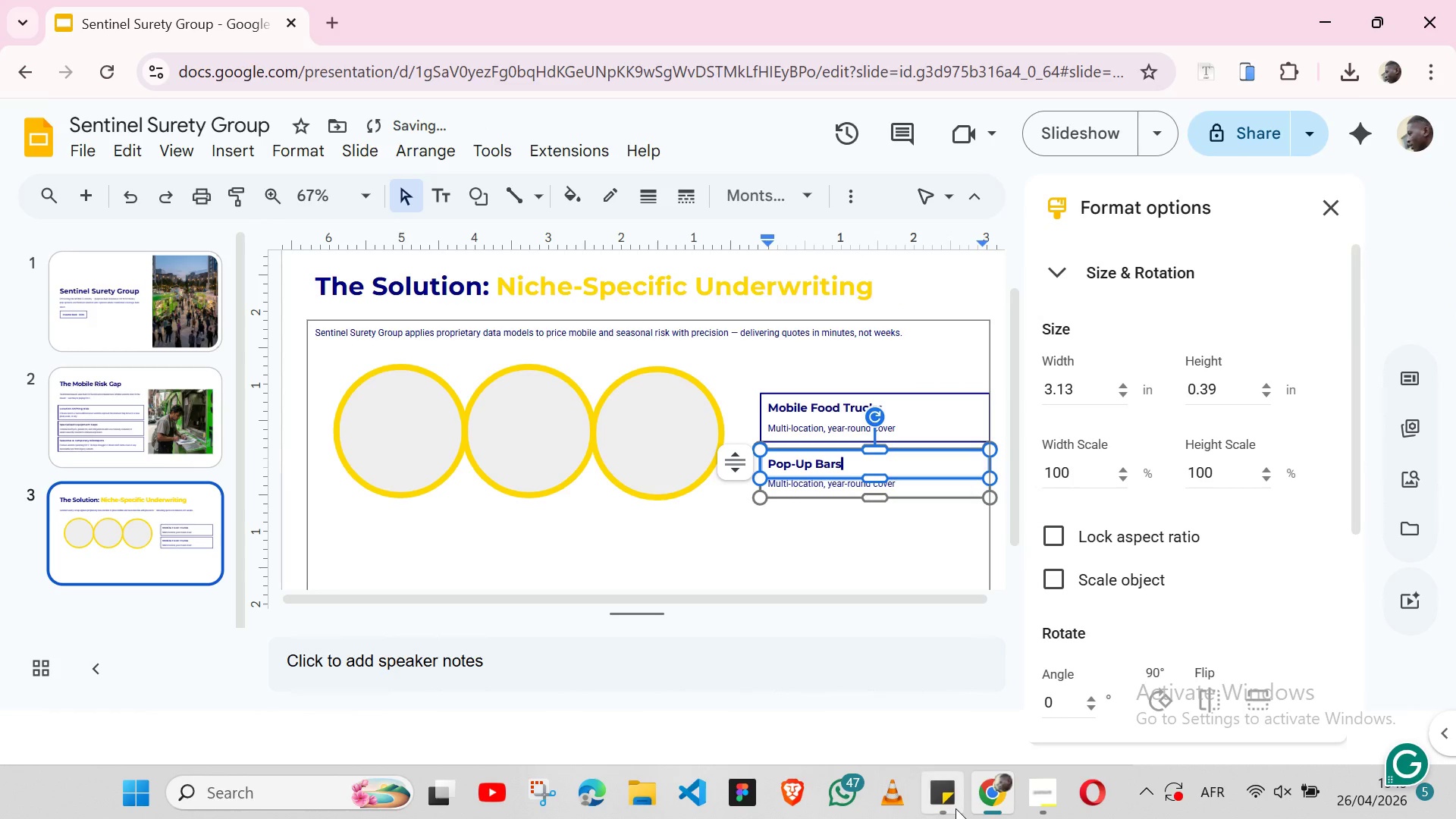 
left_click([956, 808])
 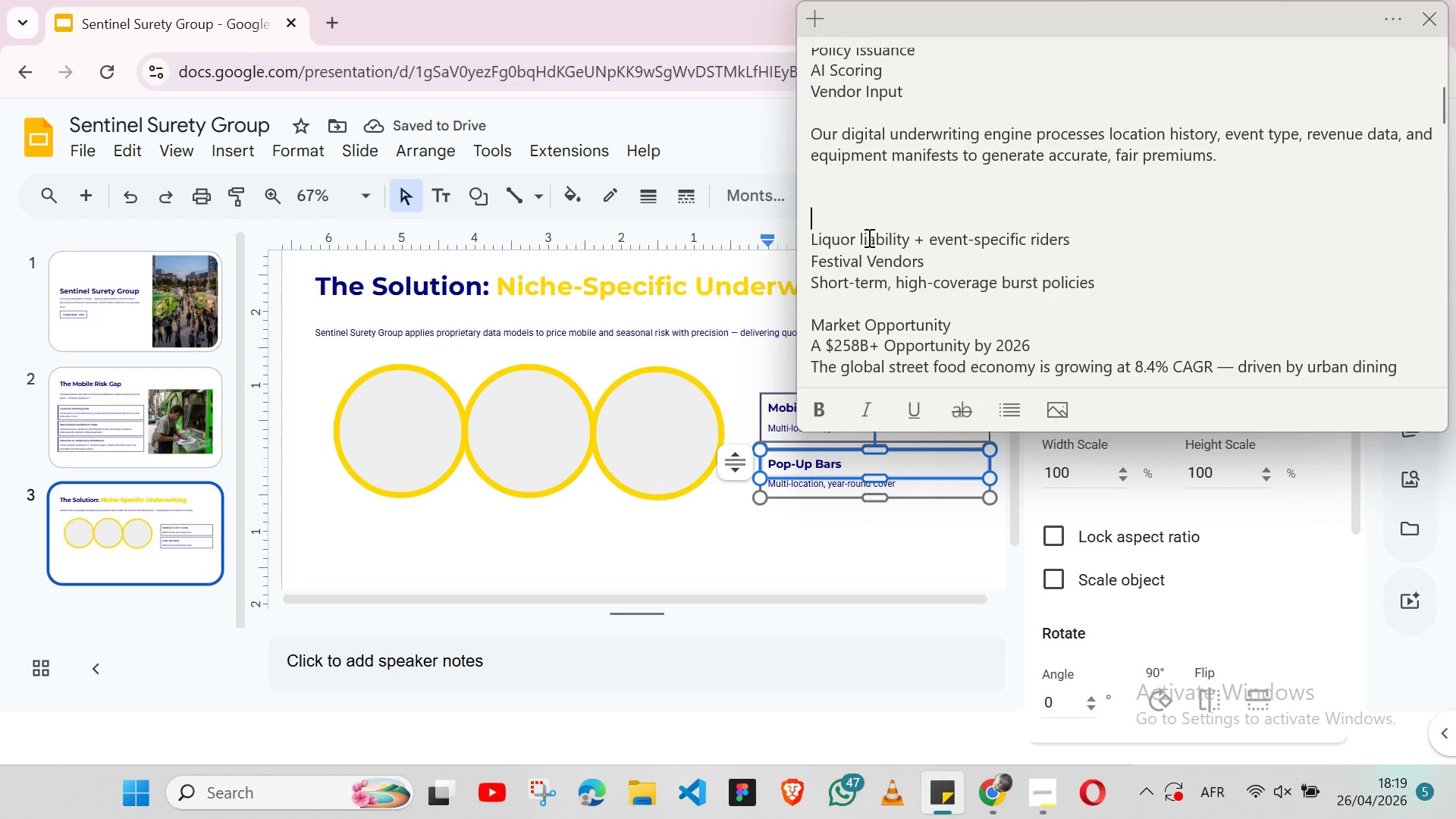 
double_click([868, 237])
 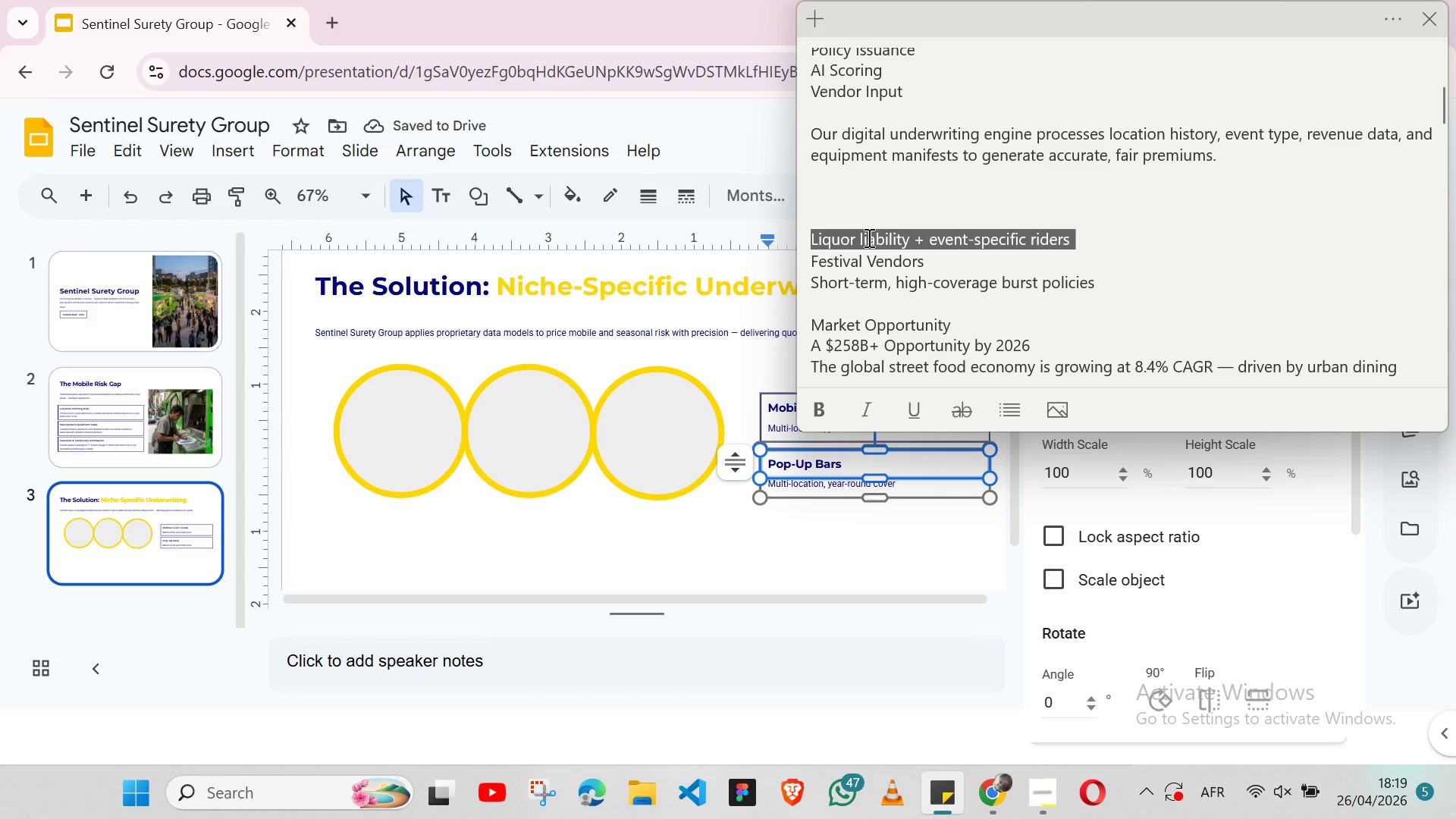 
triple_click([868, 237])
 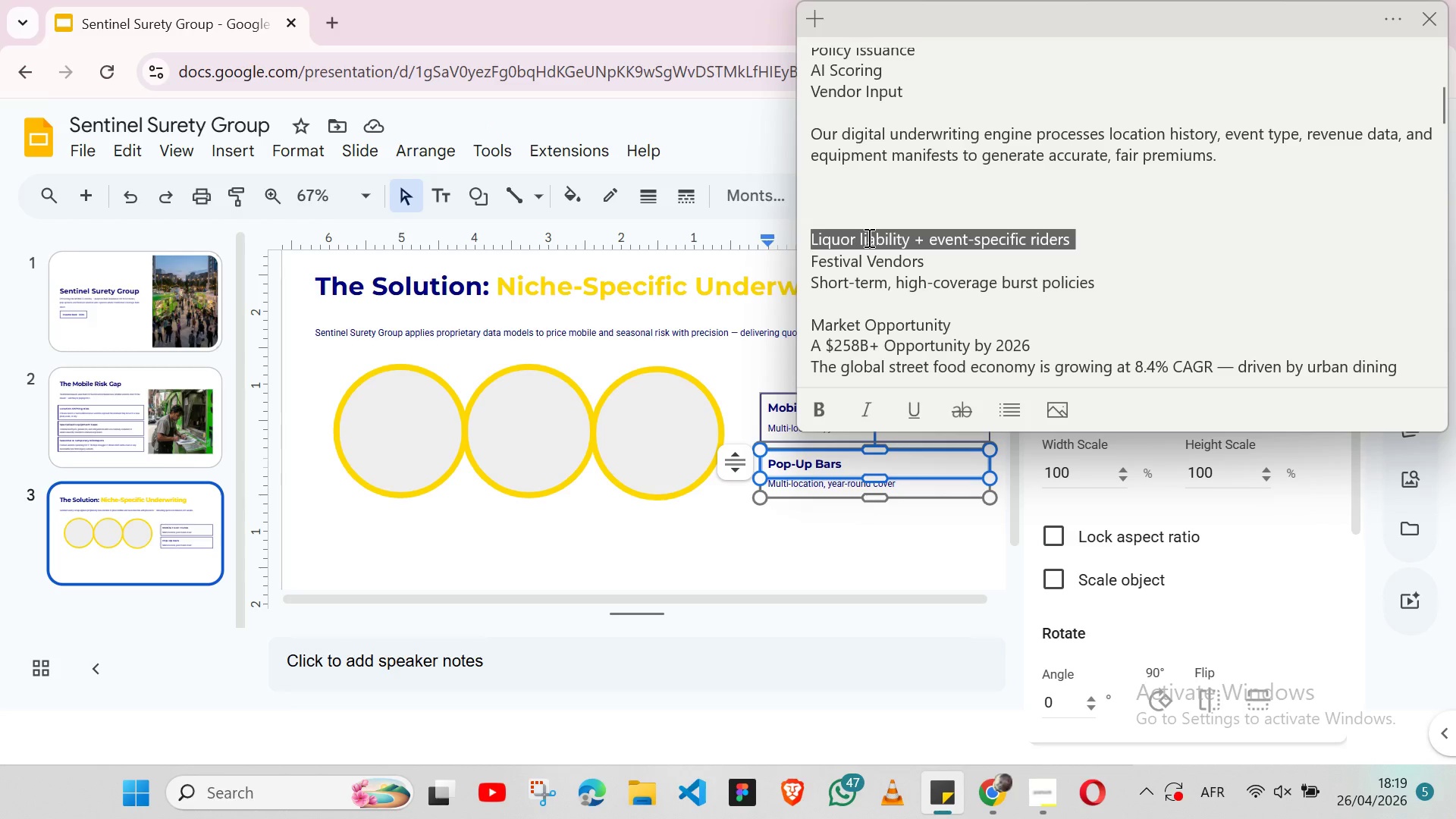 
key(Shift+ShiftLeft)
 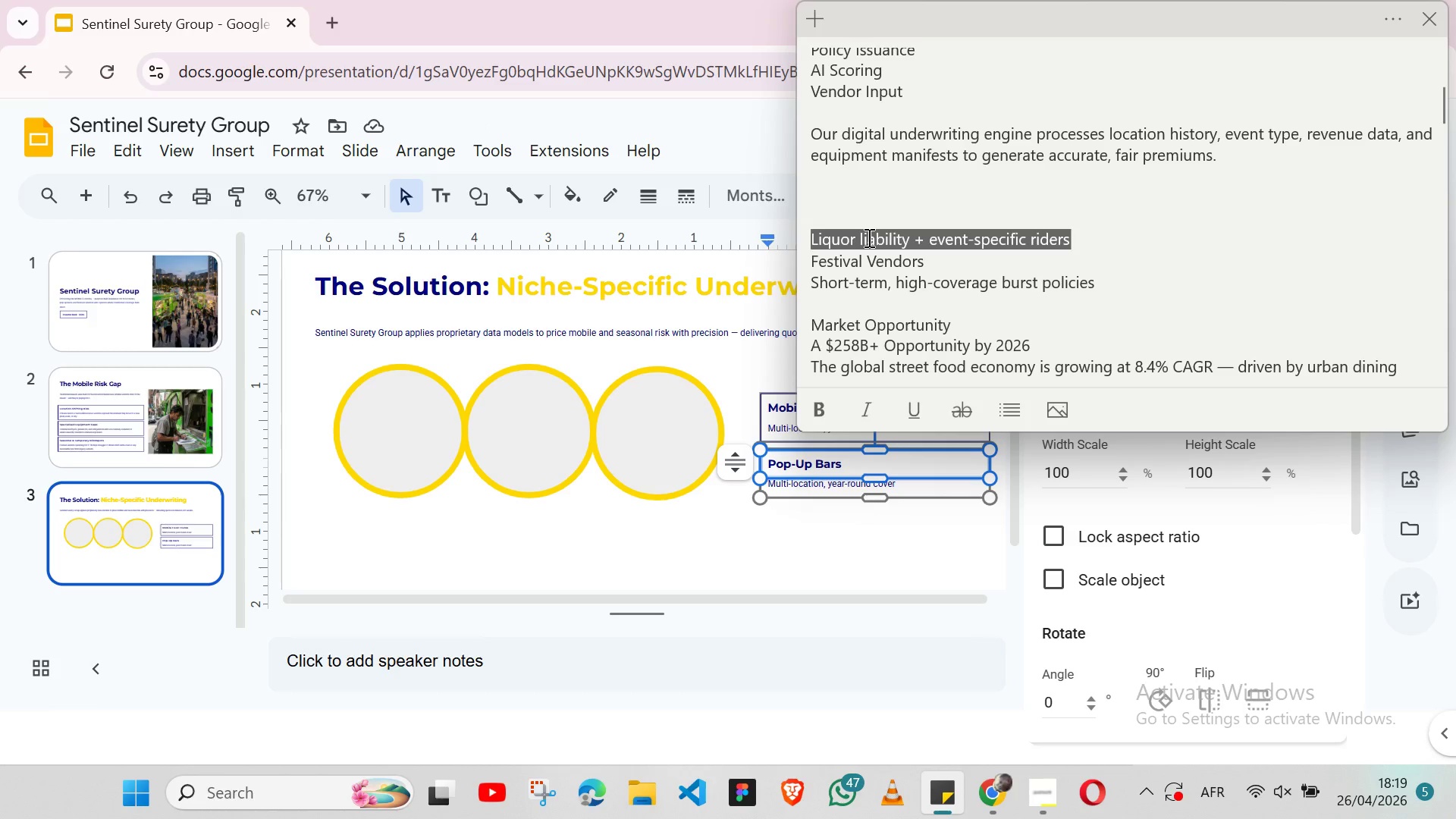 
key(Shift+ArrowLeft)
 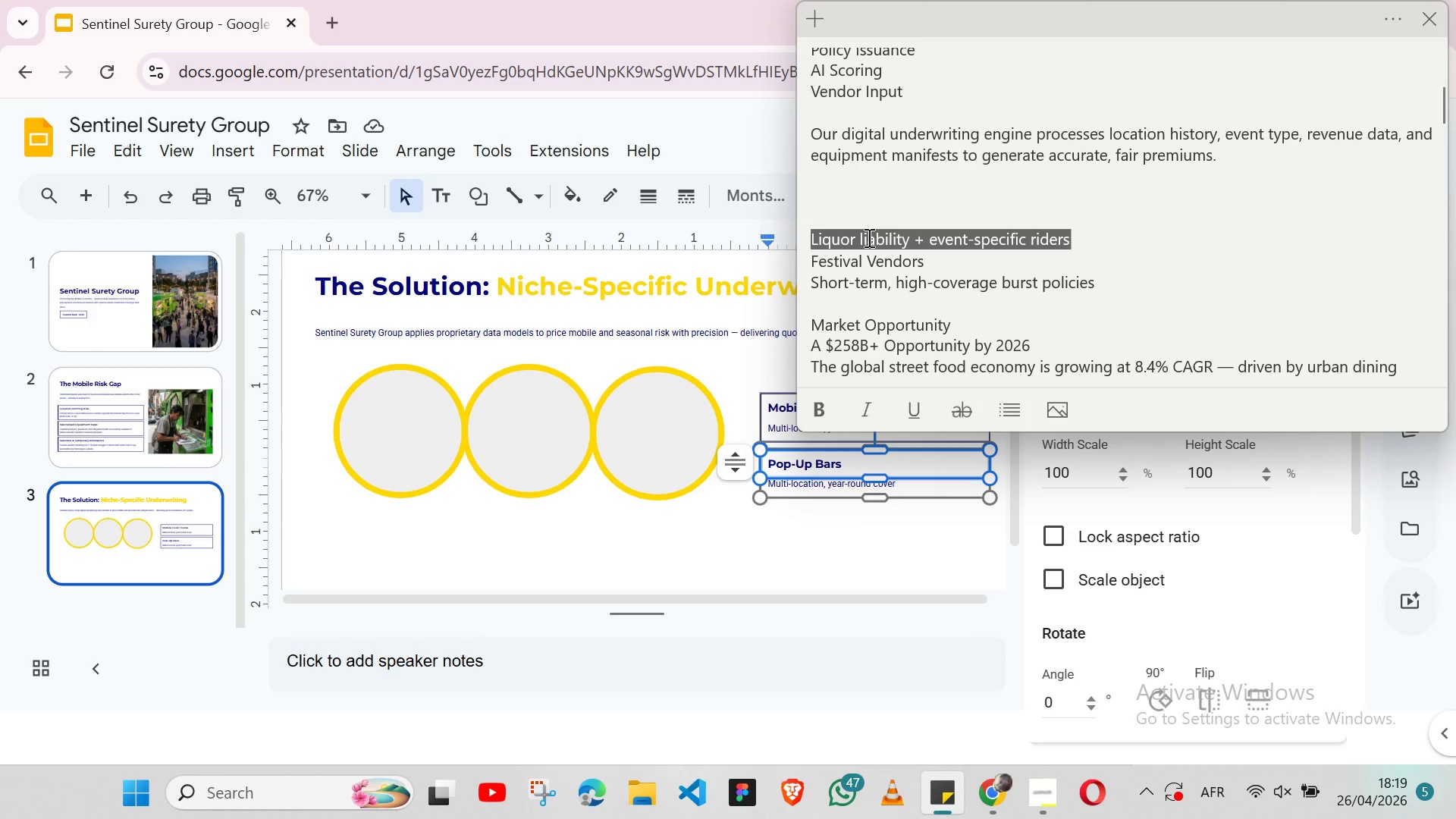 
key(Control+X)
 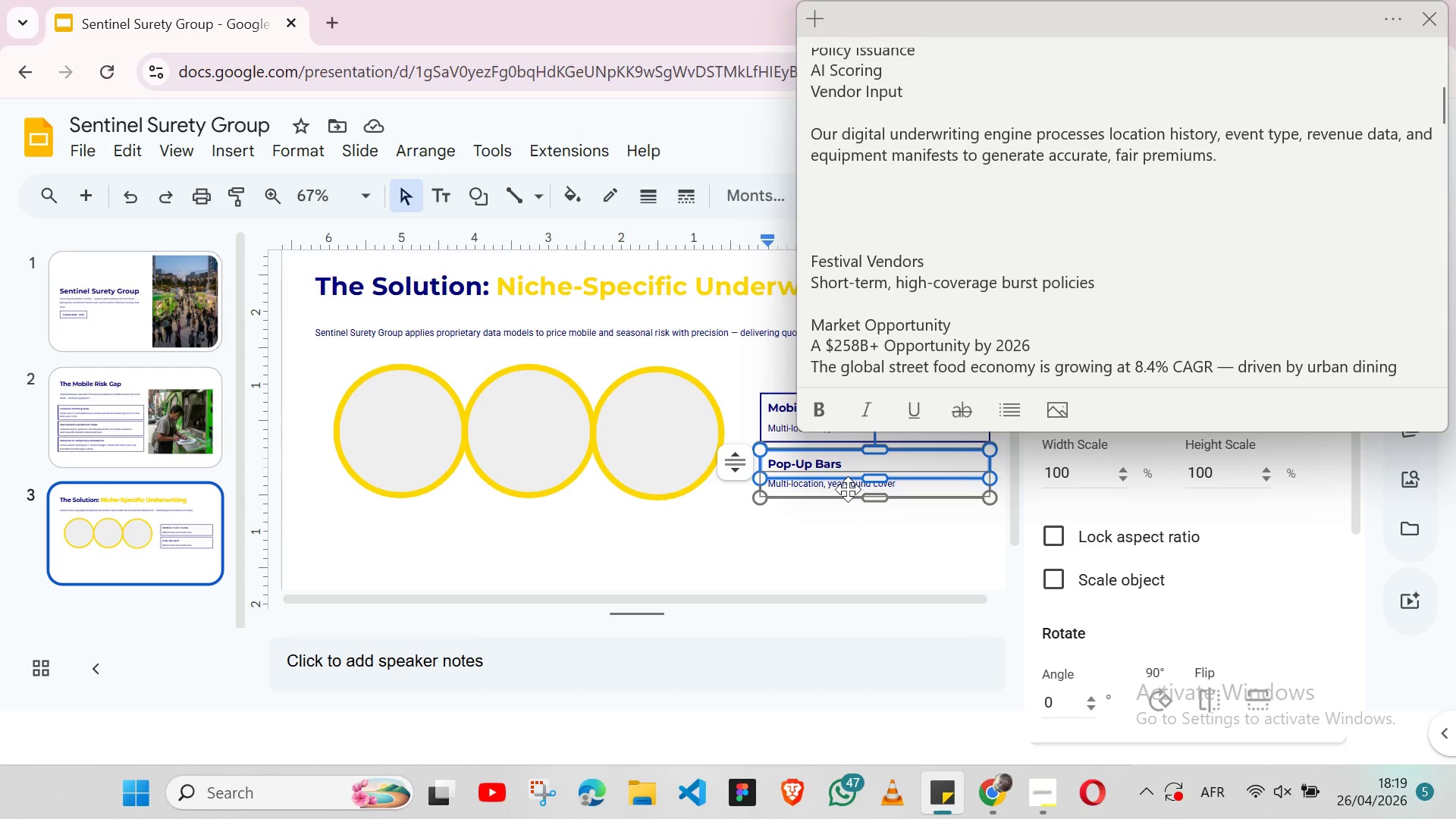 
double_click([848, 489])
 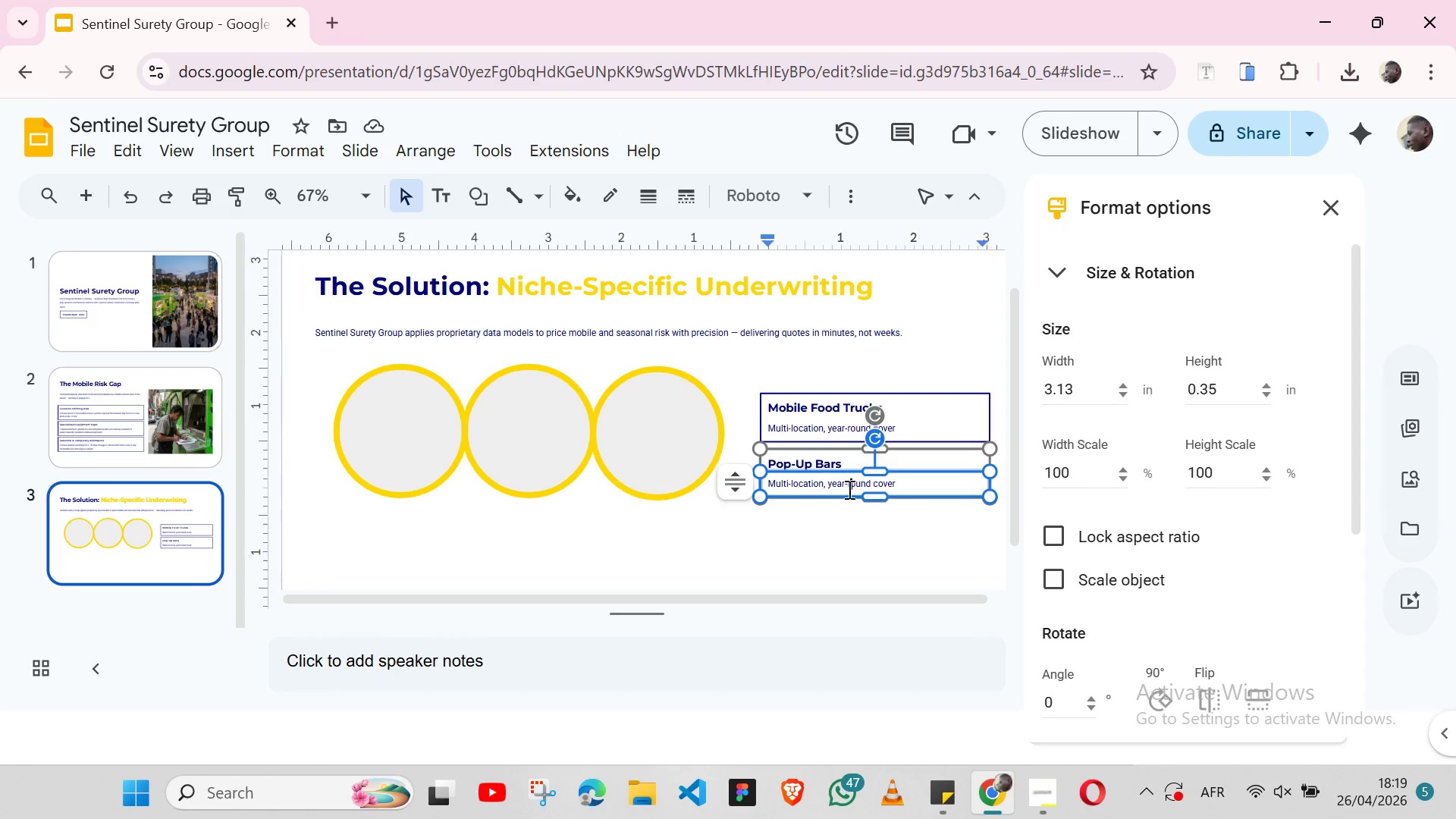 
triple_click([848, 489])
 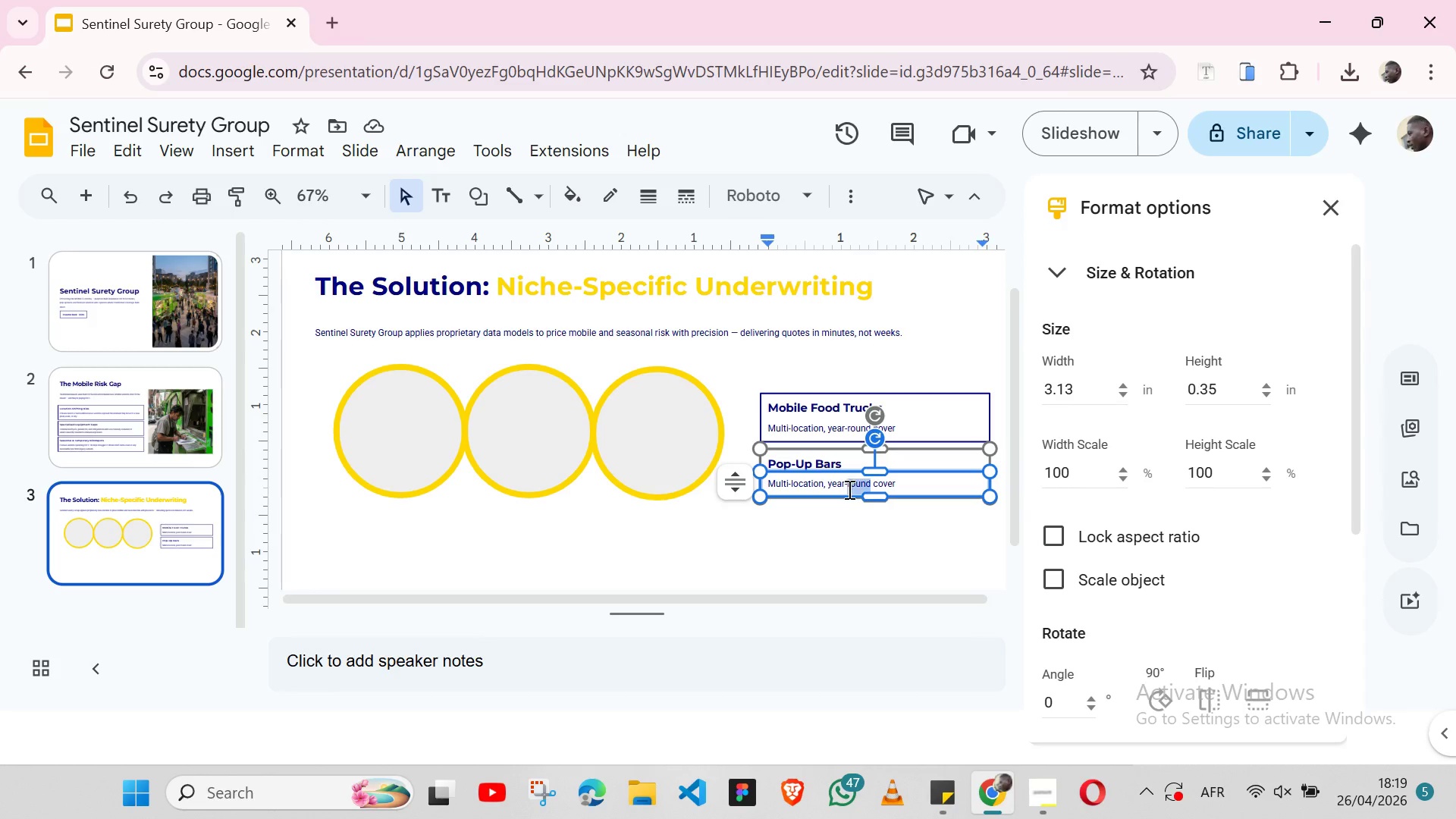 
triple_click([848, 489])
 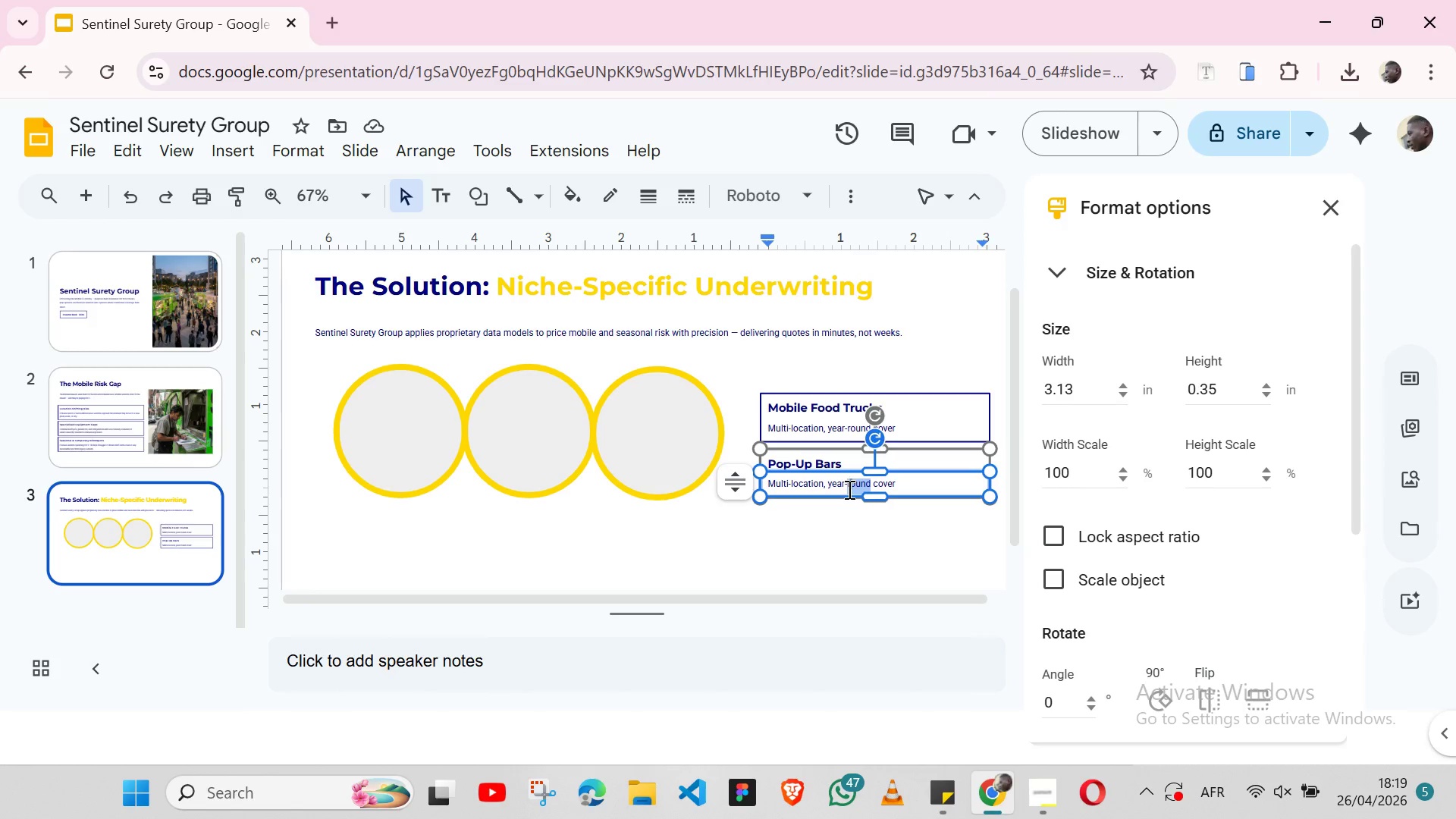 
double_click([848, 489])
 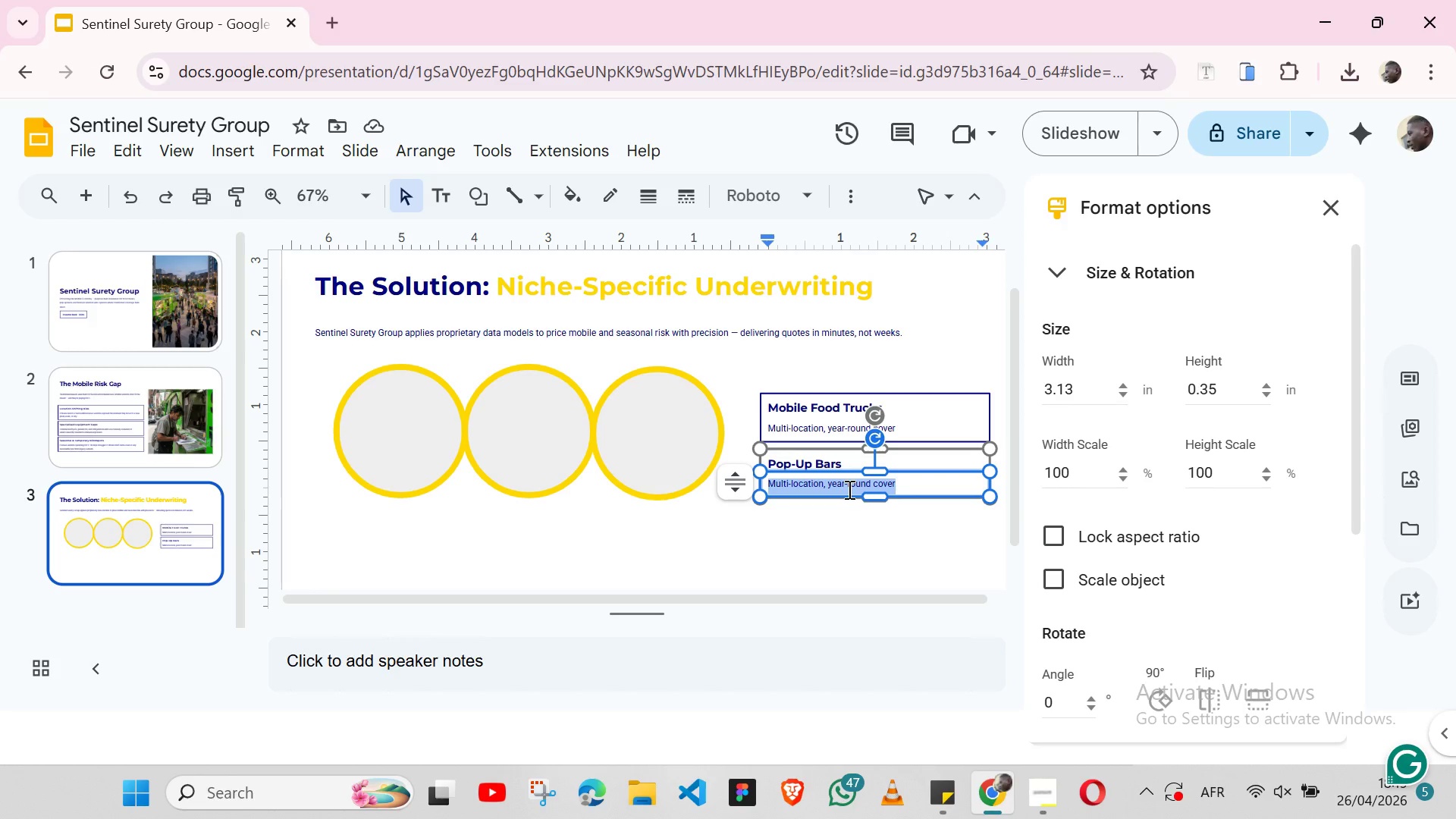 
triple_click([848, 489])
 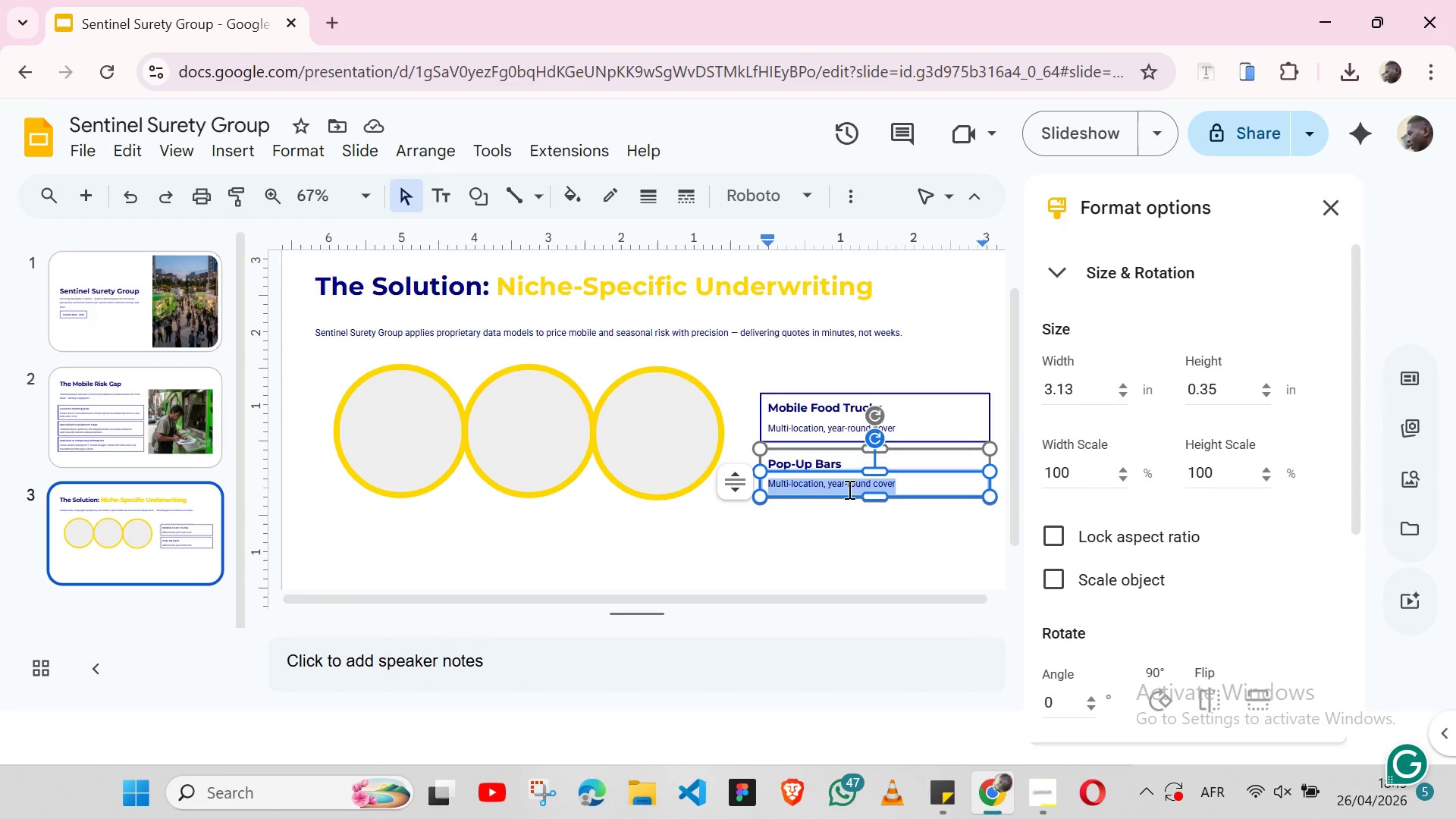 
key(Control+V)
 